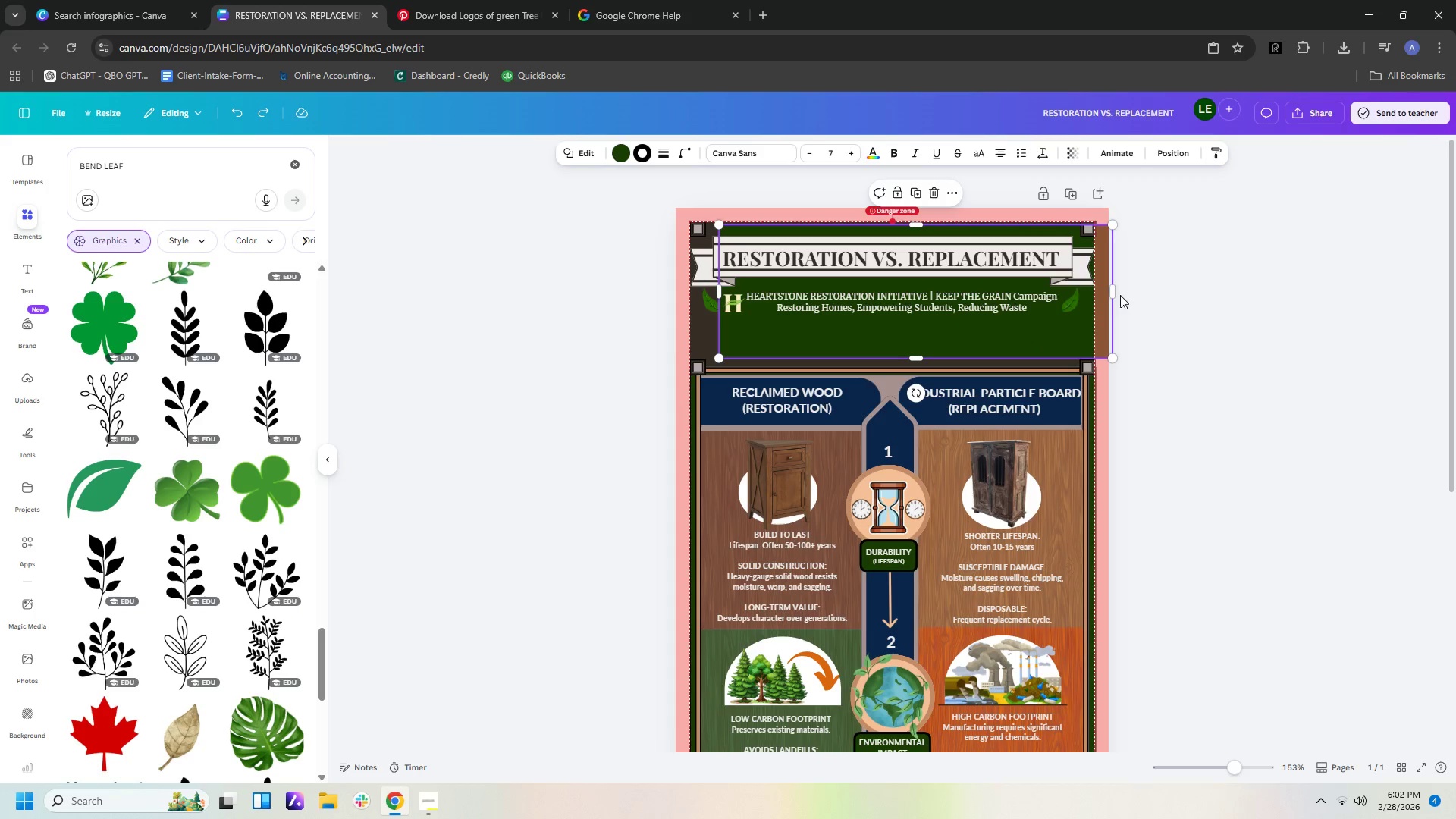 
left_click_drag(start_coordinate=[1112, 293], to_coordinate=[1046, 301])
 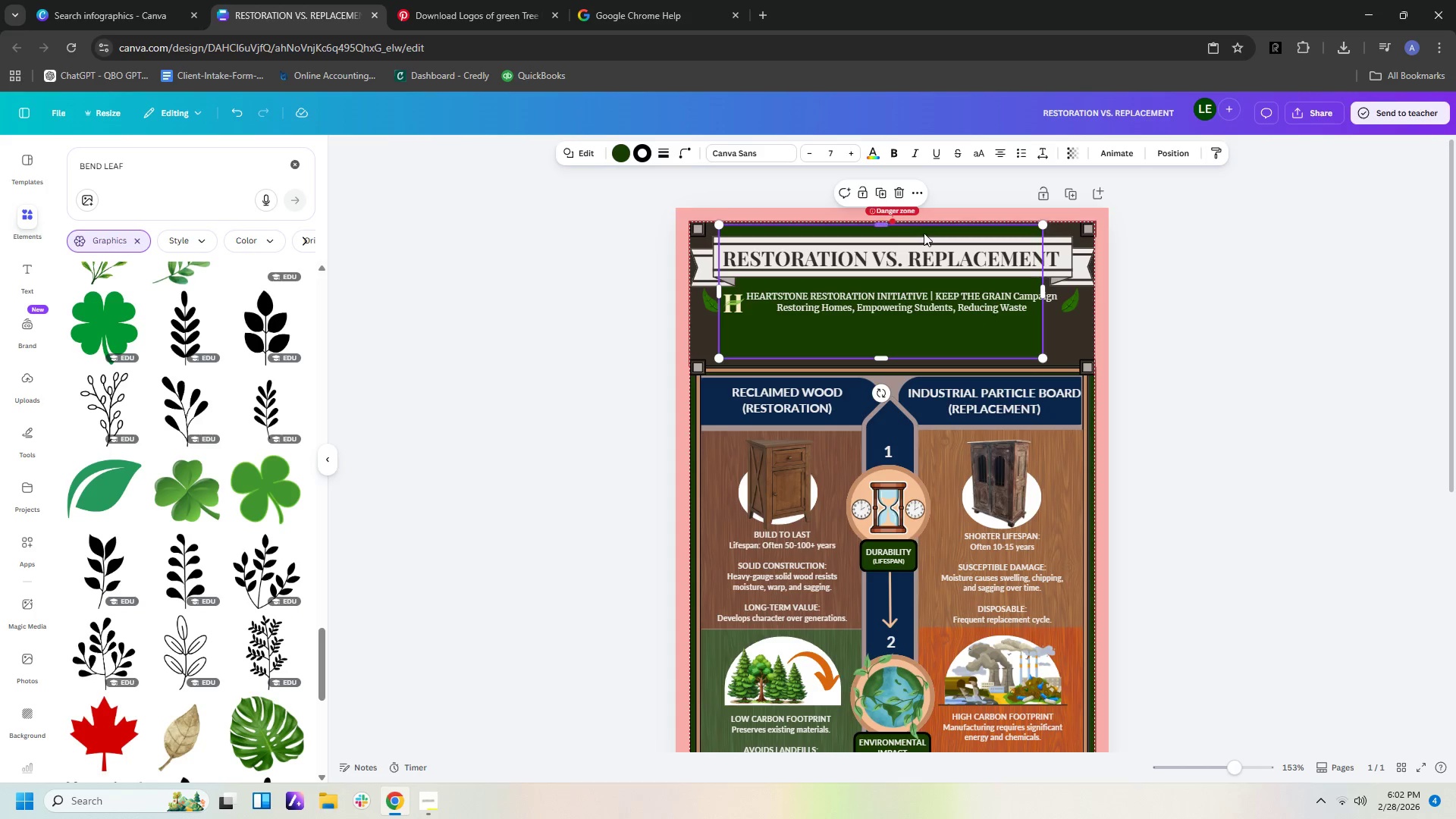 
left_click_drag(start_coordinate=[924, 233], to_coordinate=[923, 228])
 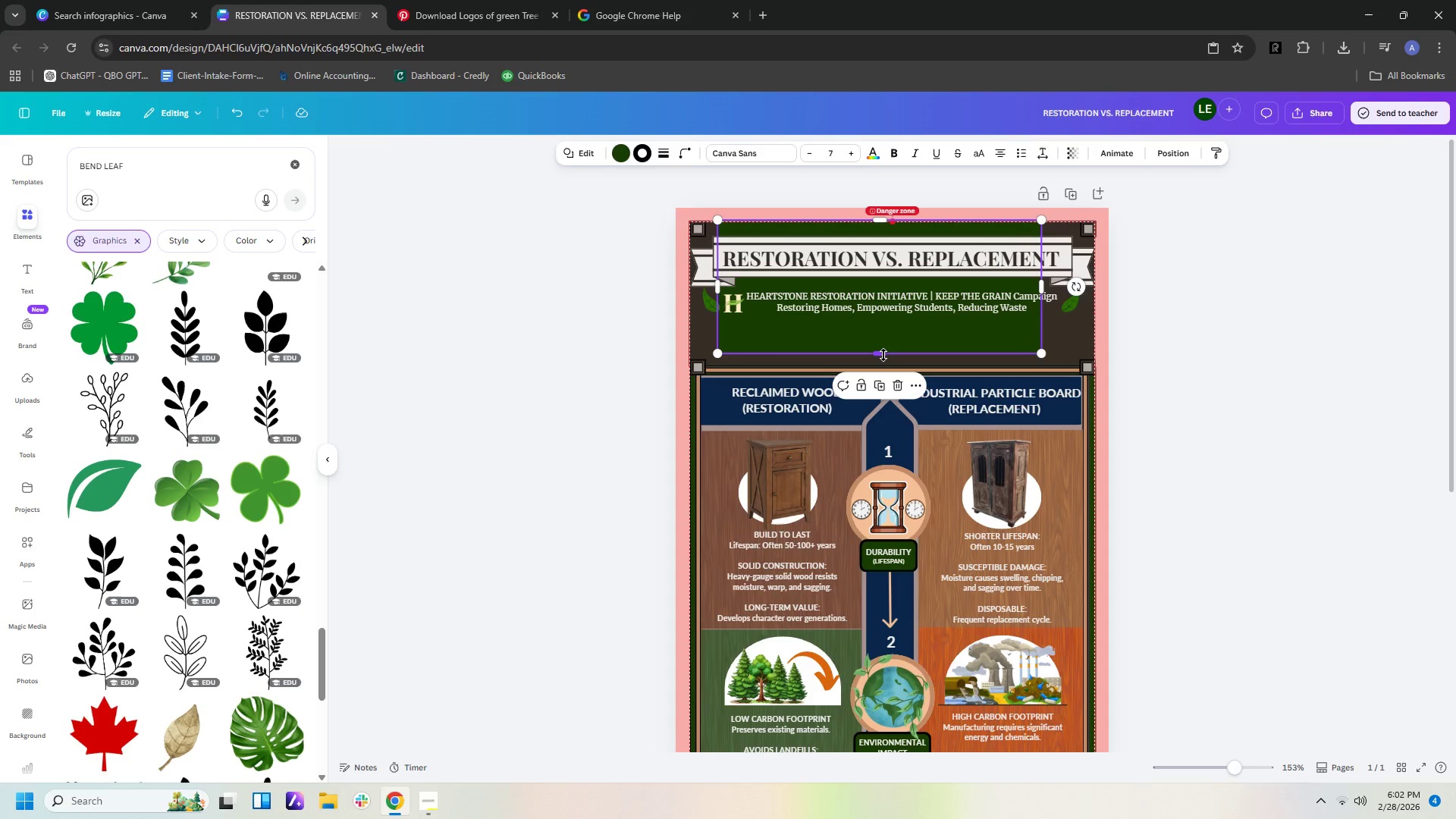 
left_click_drag(start_coordinate=[883, 355], to_coordinate=[882, 232])
 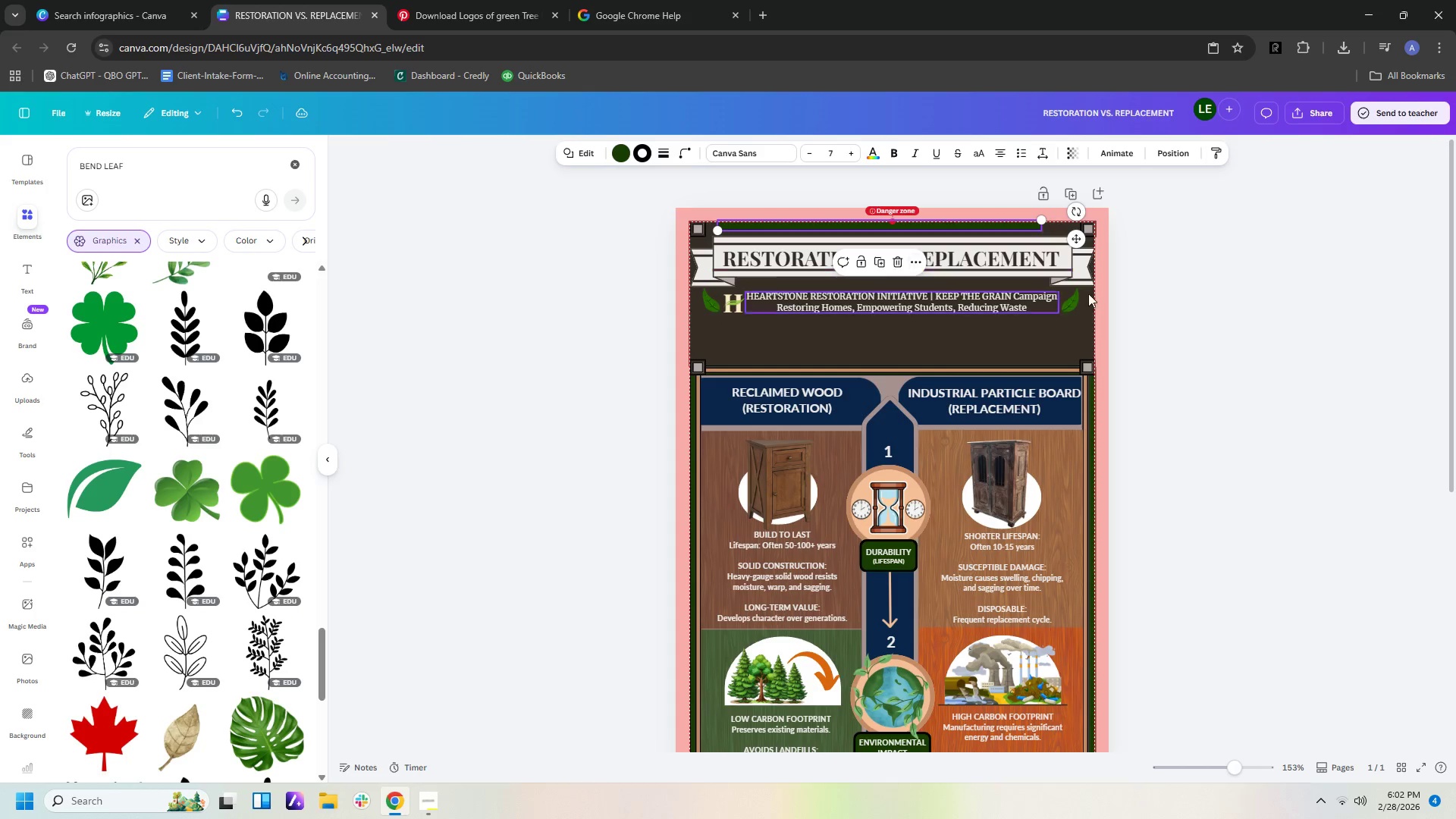 
left_click([1166, 294])
 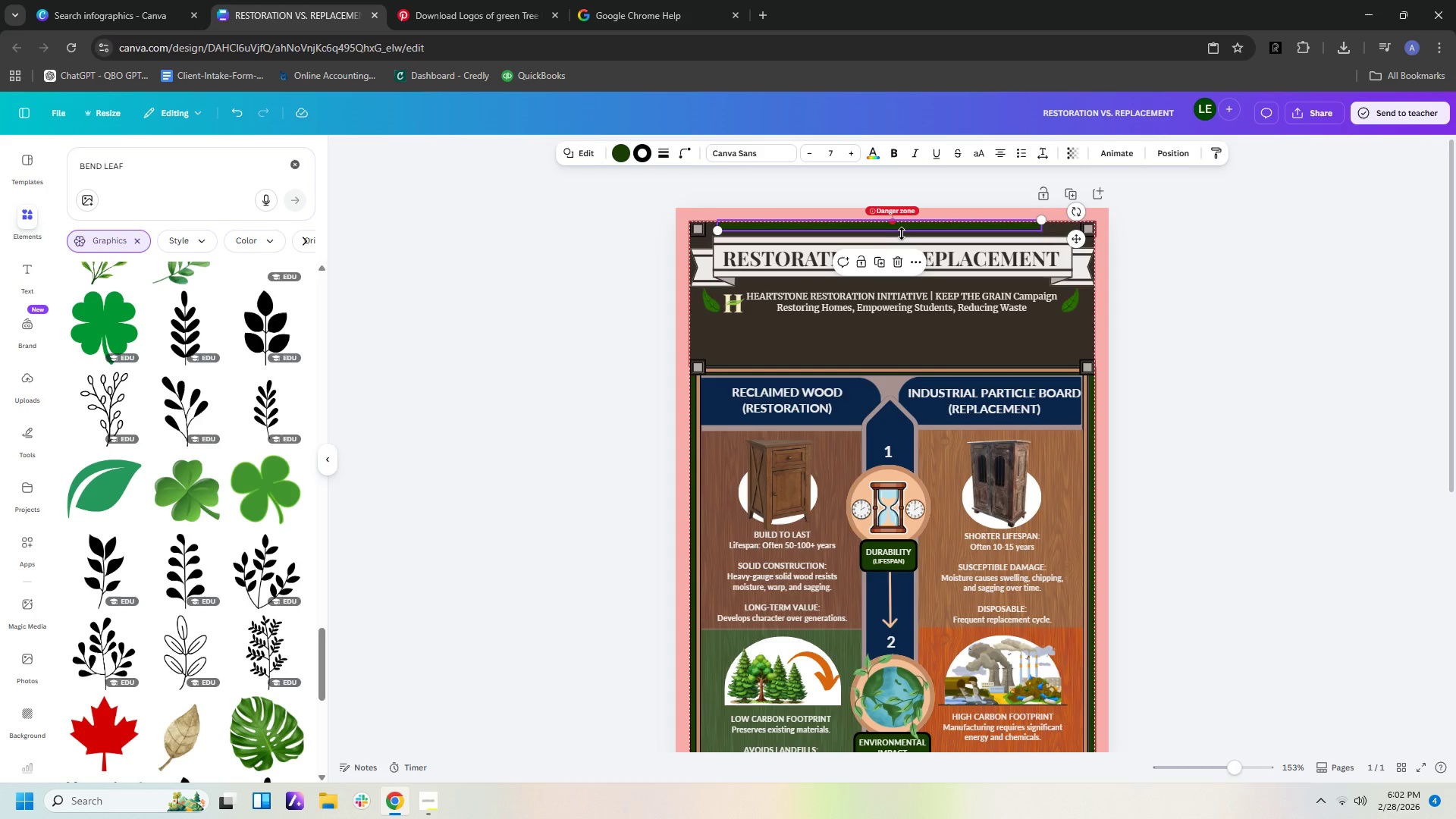 
wait(6.23)
 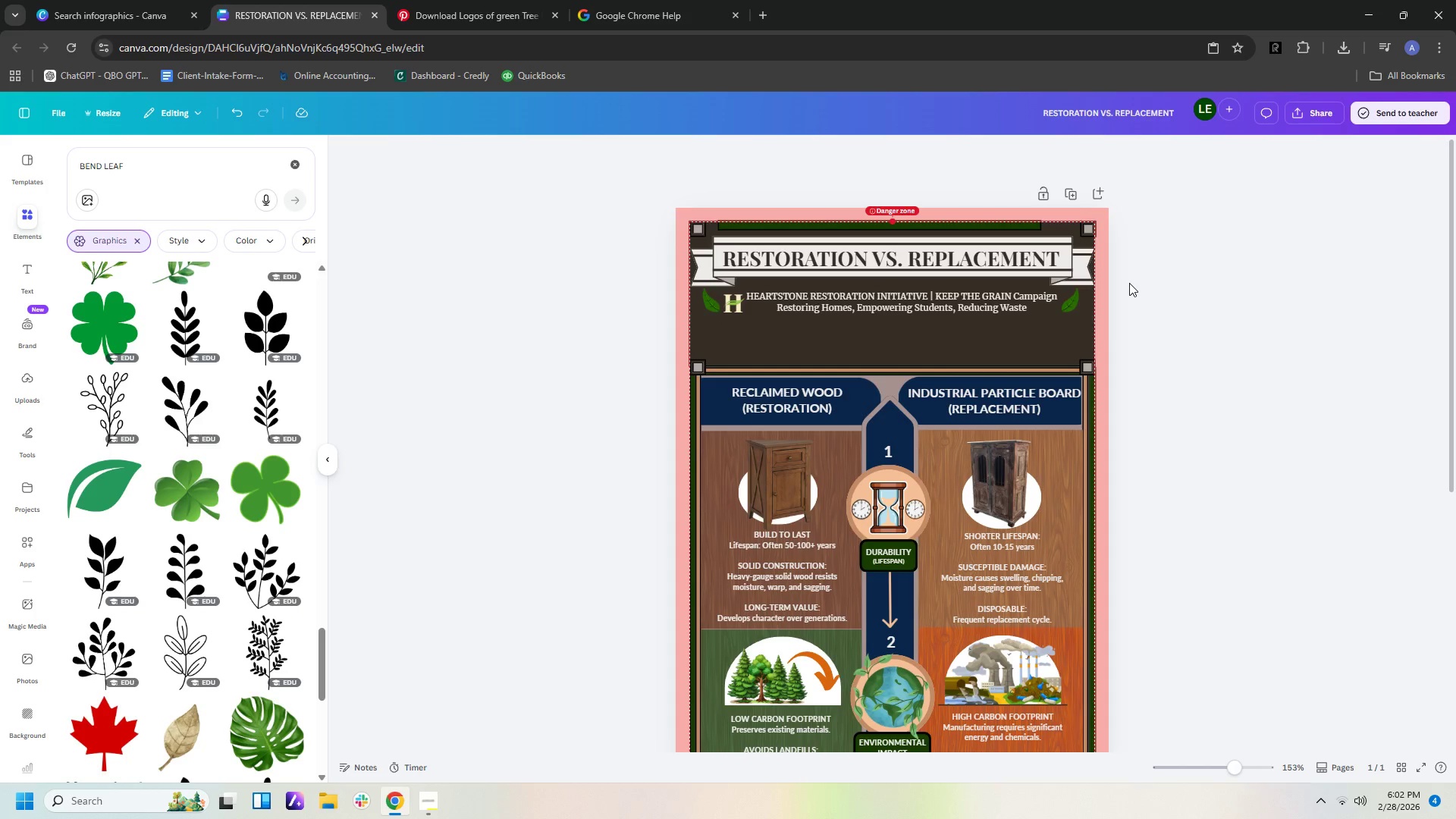 
left_click_drag(start_coordinate=[719, 234], to_coordinate=[698, 359])
 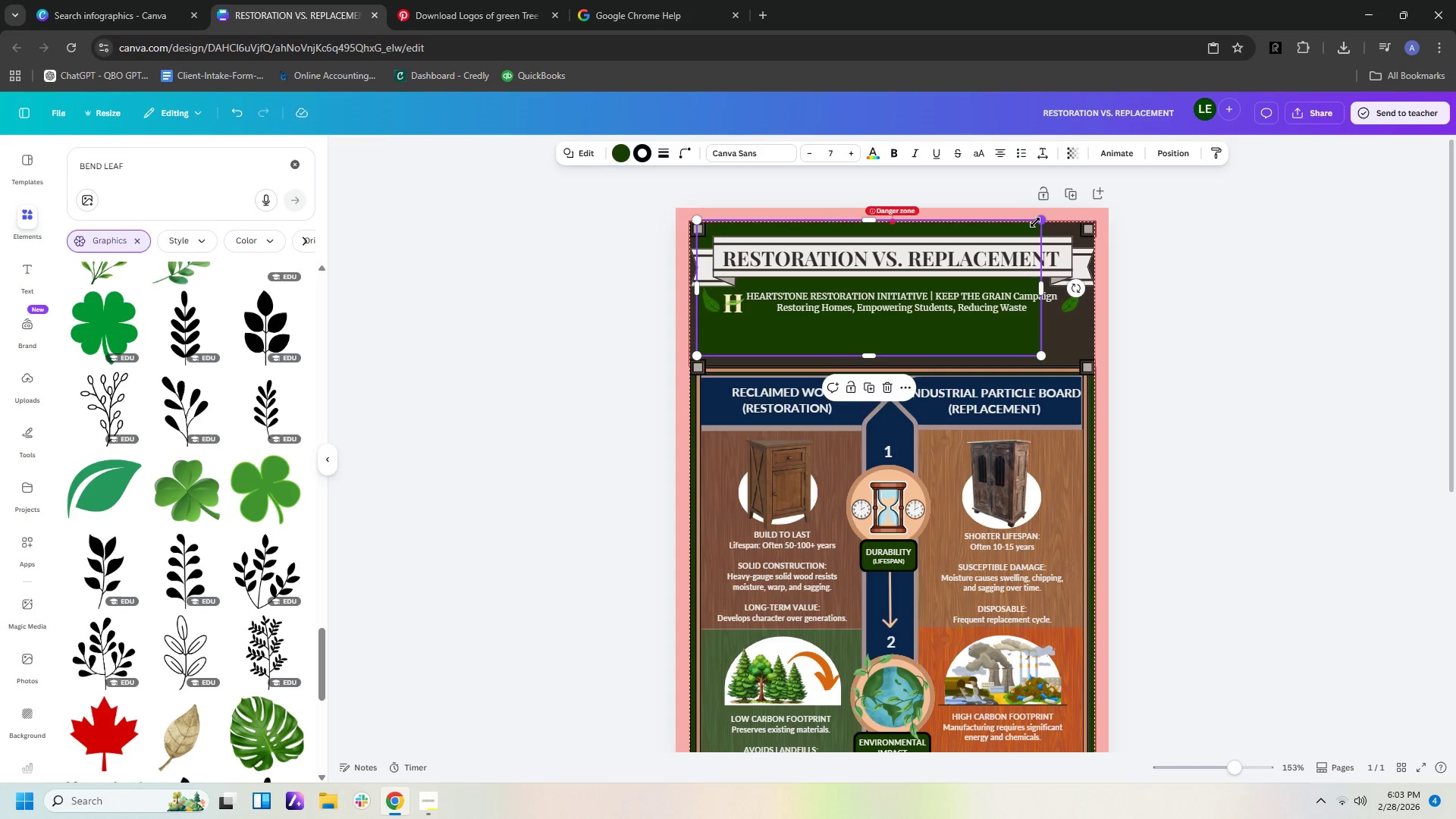 
left_click_drag(start_coordinate=[1046, 220], to_coordinate=[1092, 230])
 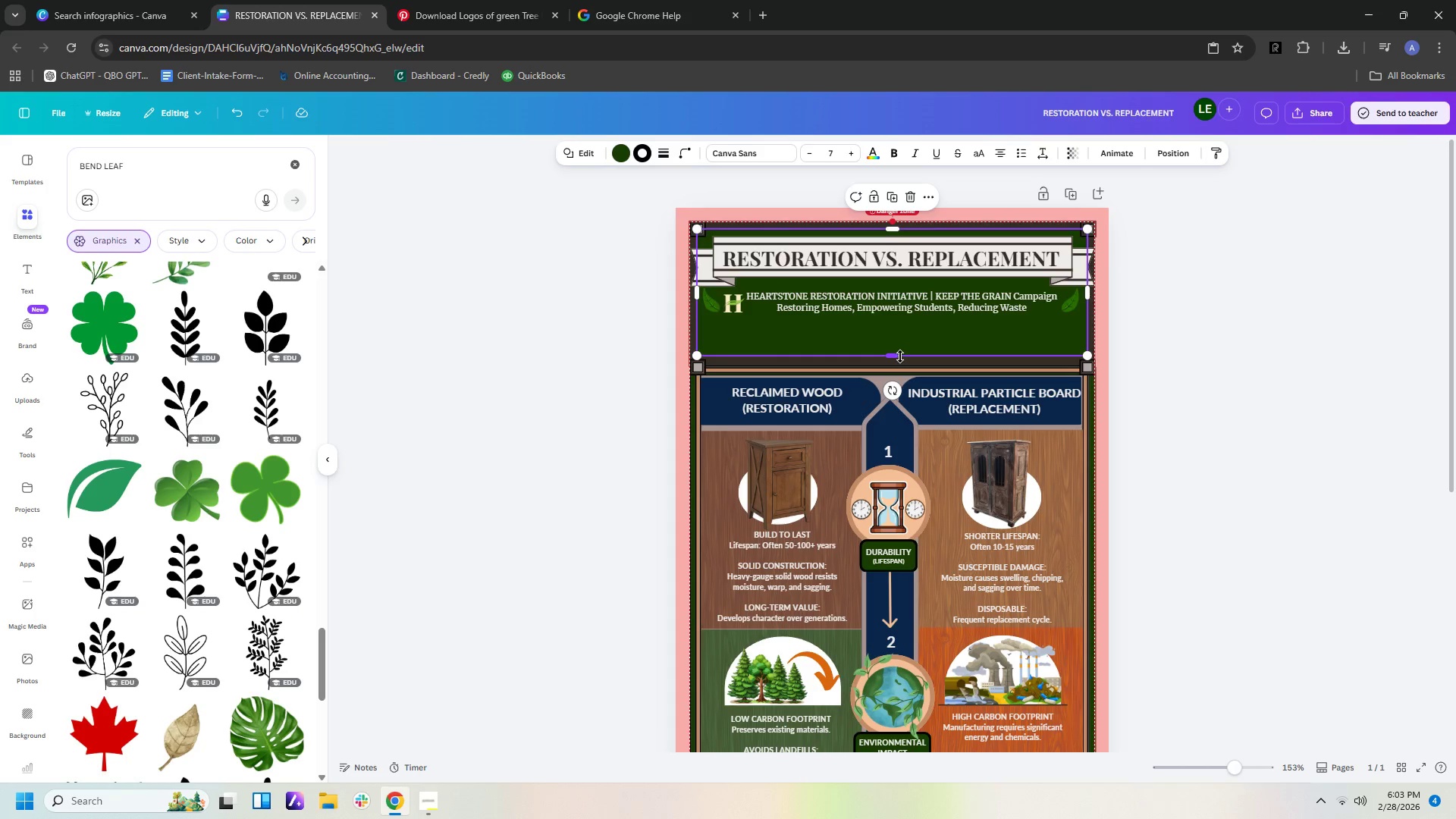 
left_click_drag(start_coordinate=[899, 356], to_coordinate=[899, 361])
 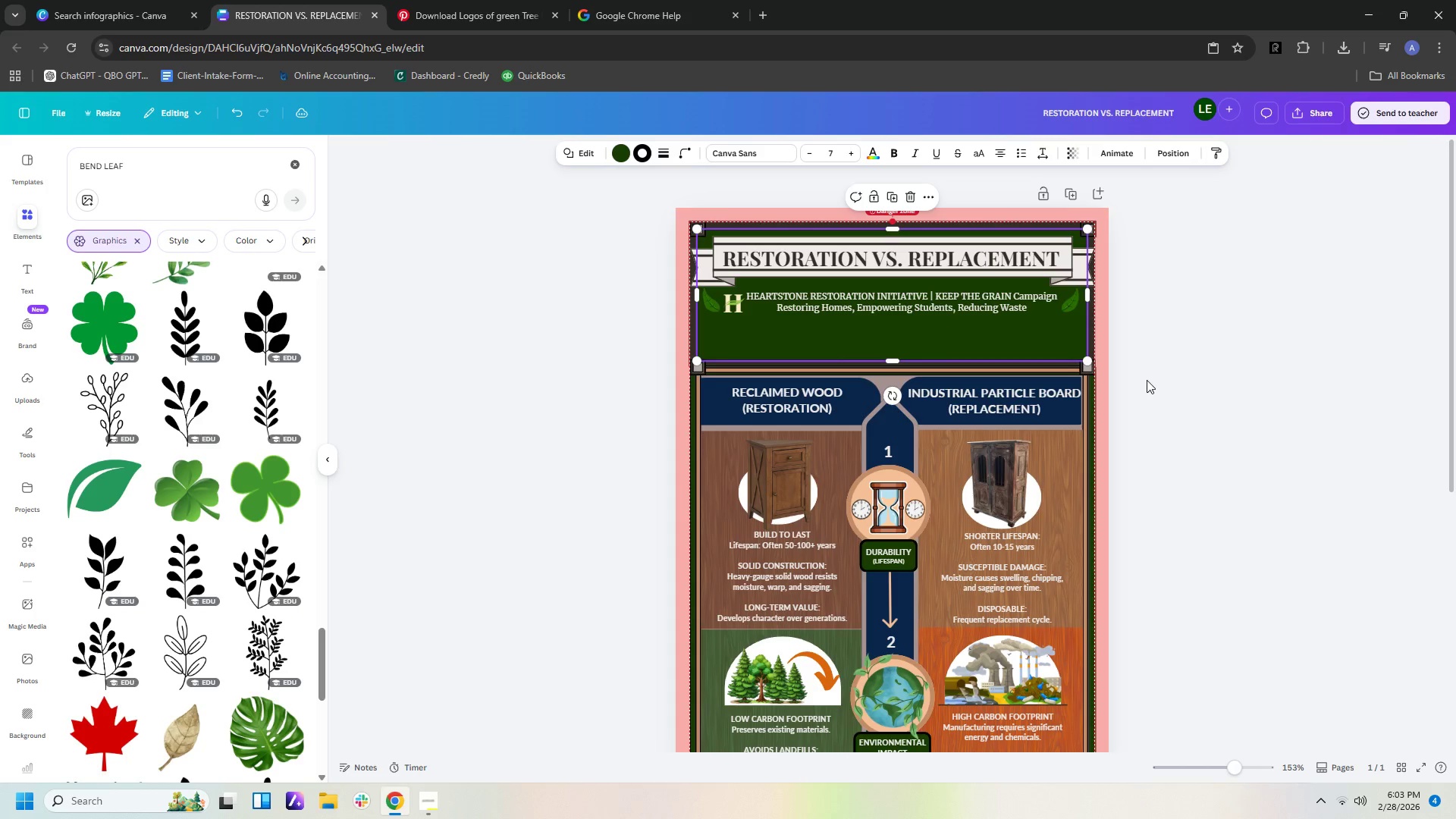 
left_click([1149, 381])
 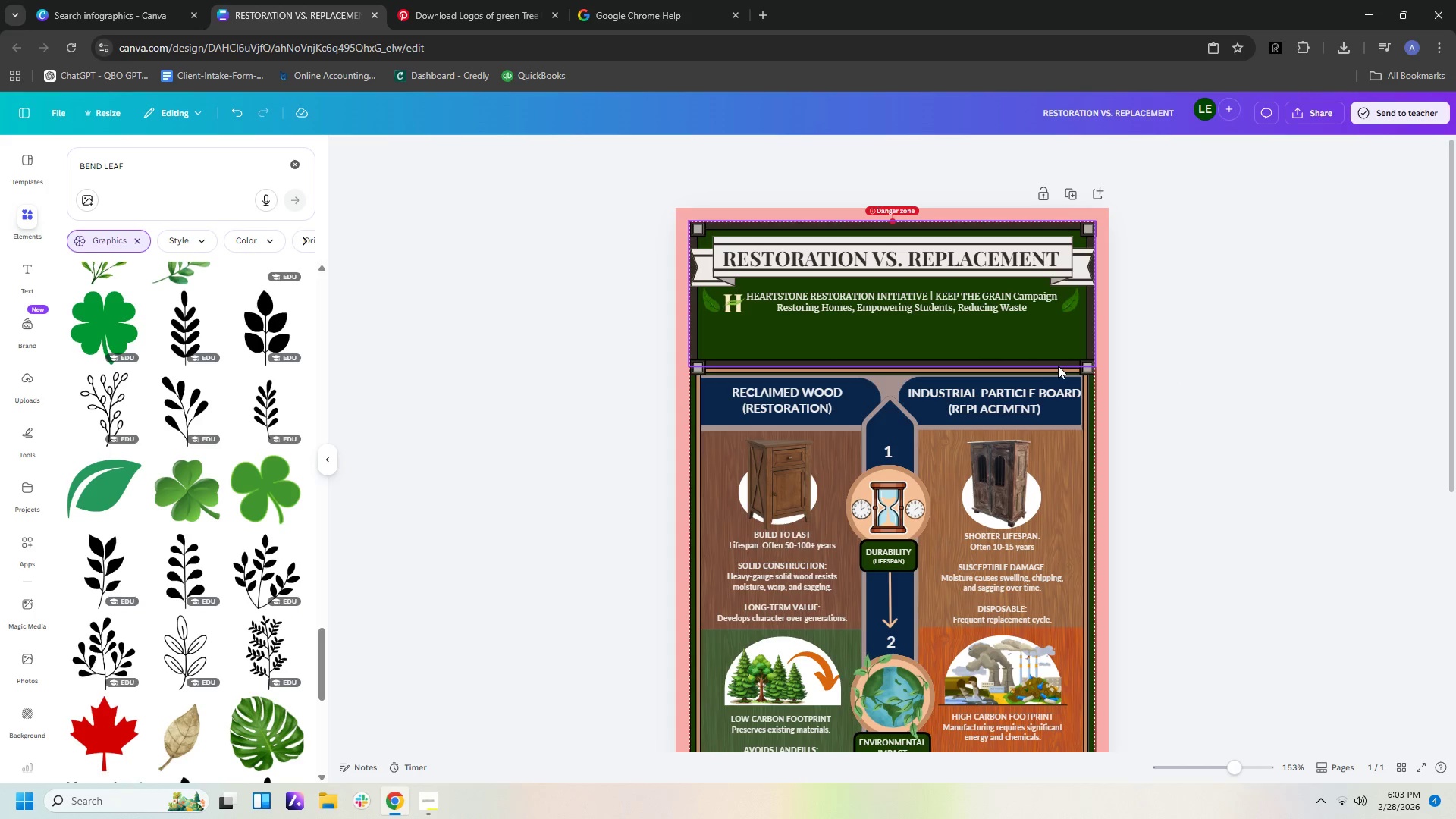 
left_click([1050, 369])
 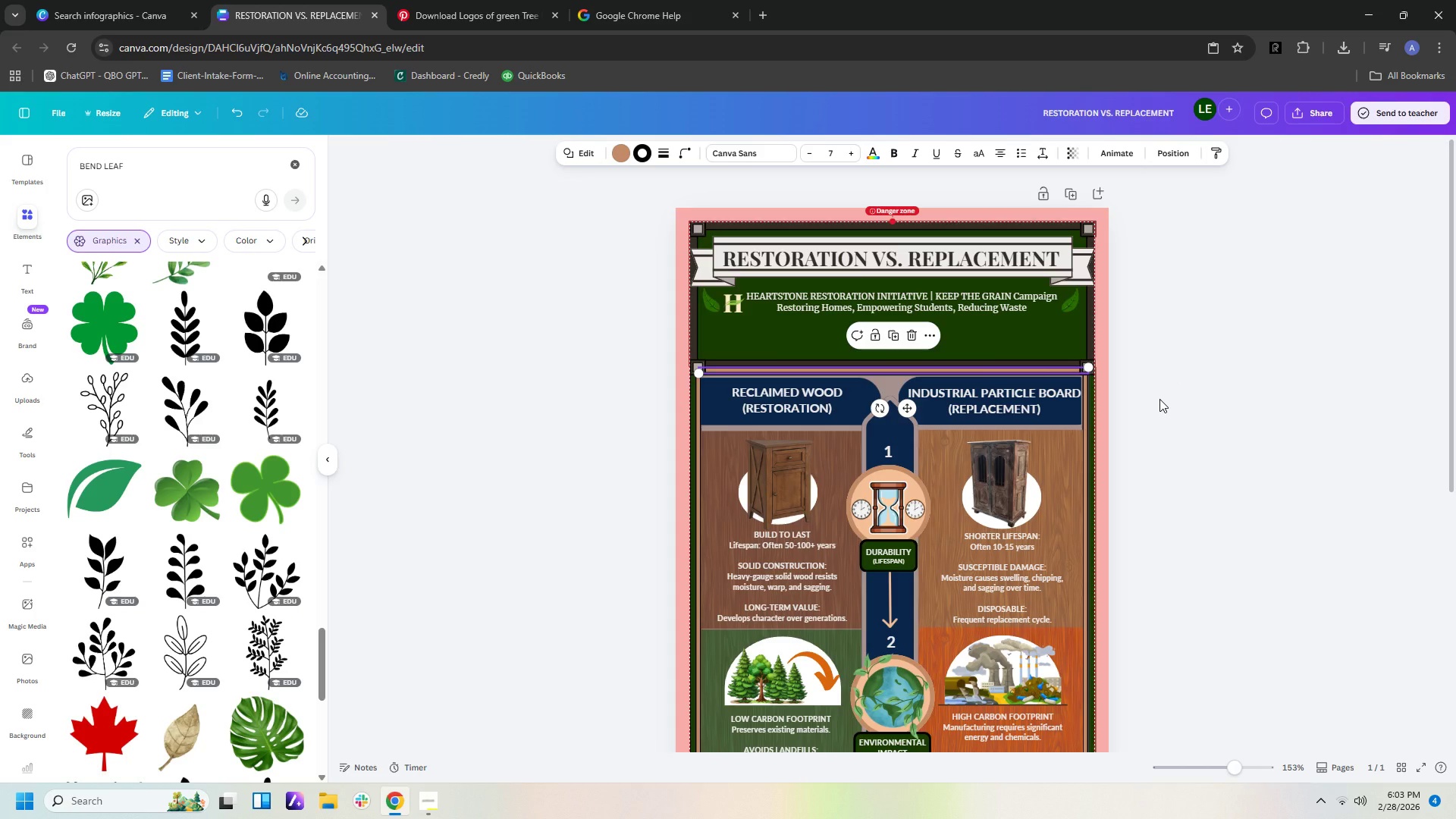 
key(ArrowDown)
 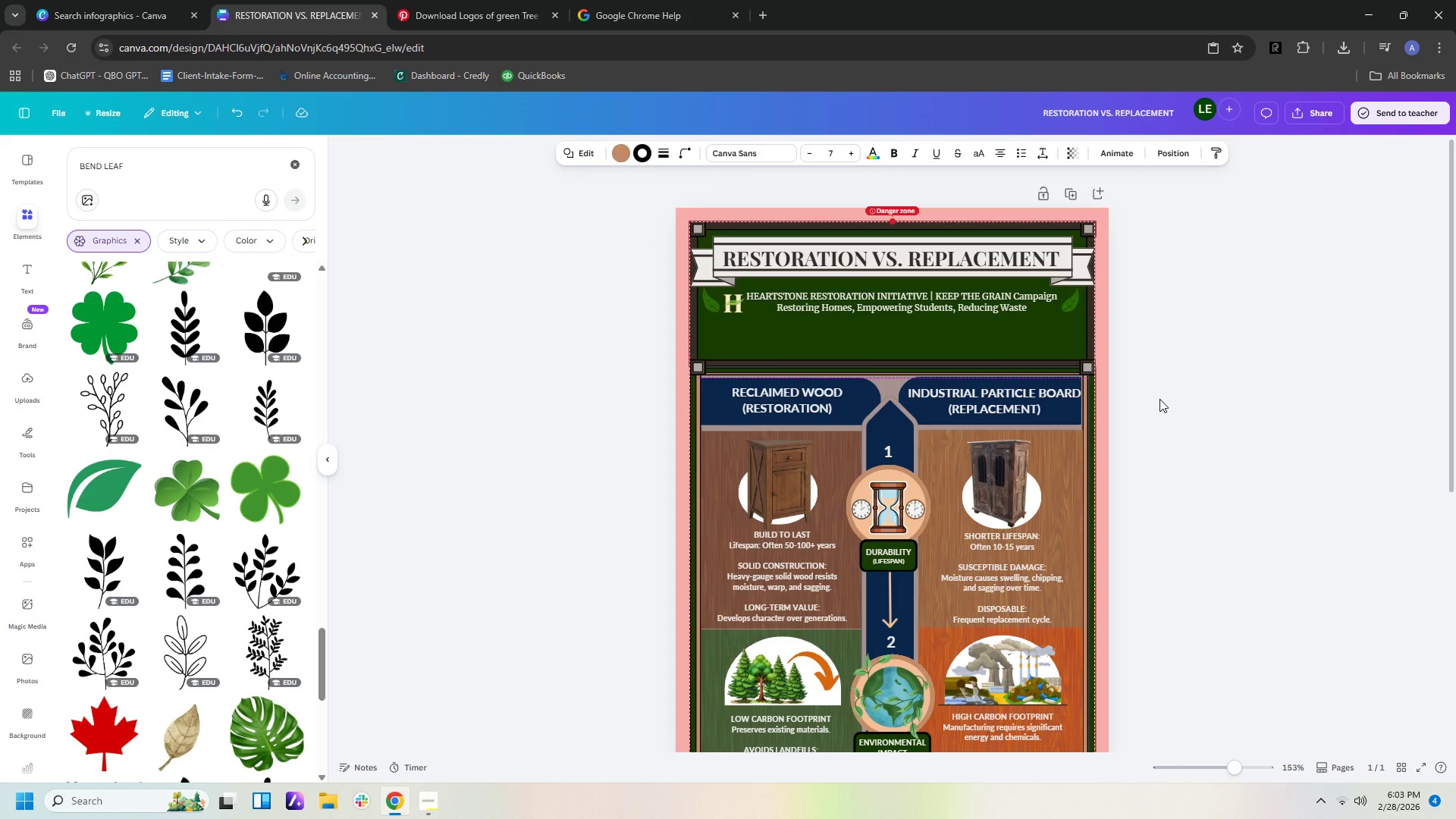 
key(ArrowDown)
 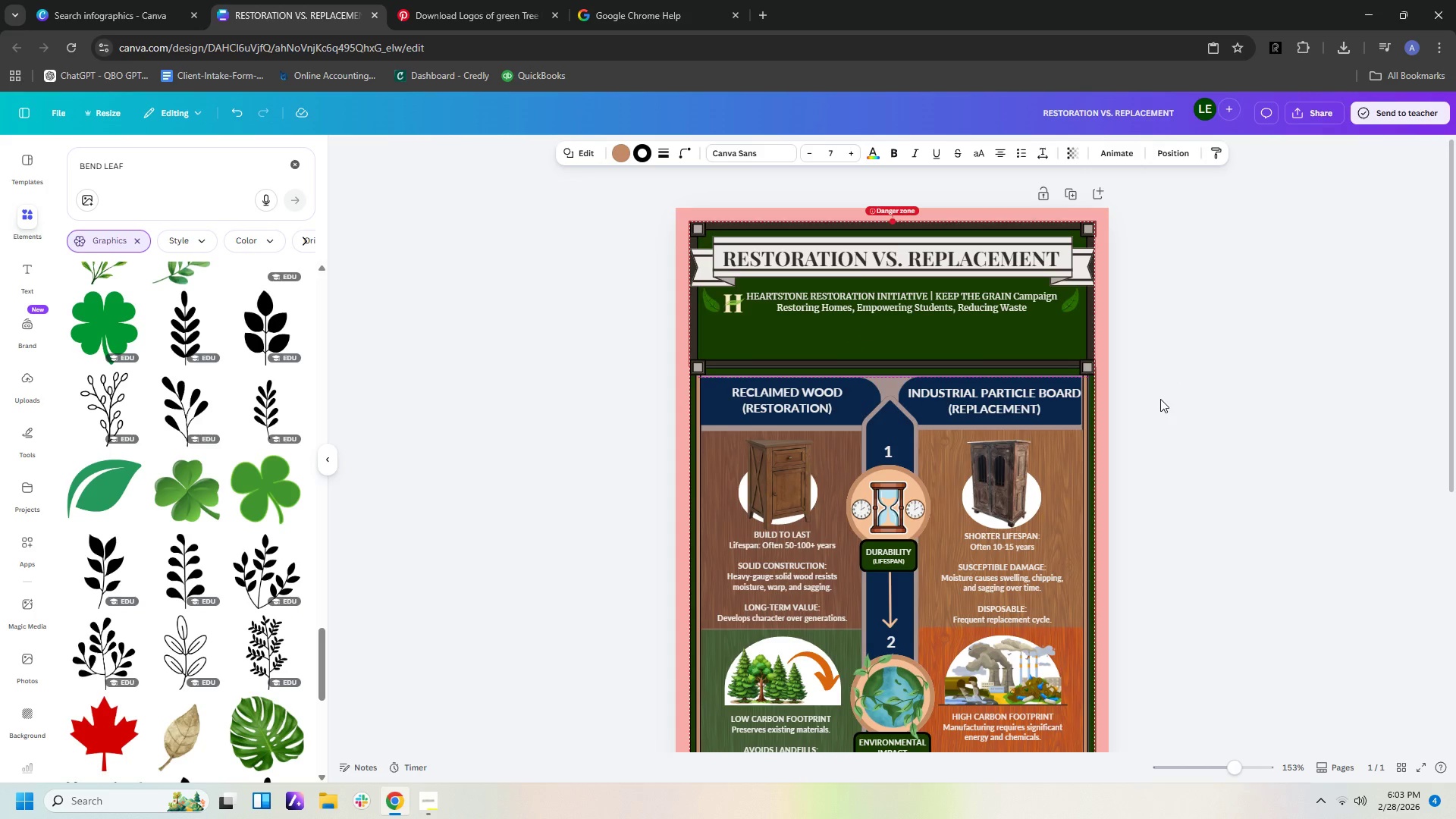 
key(ArrowDown)
 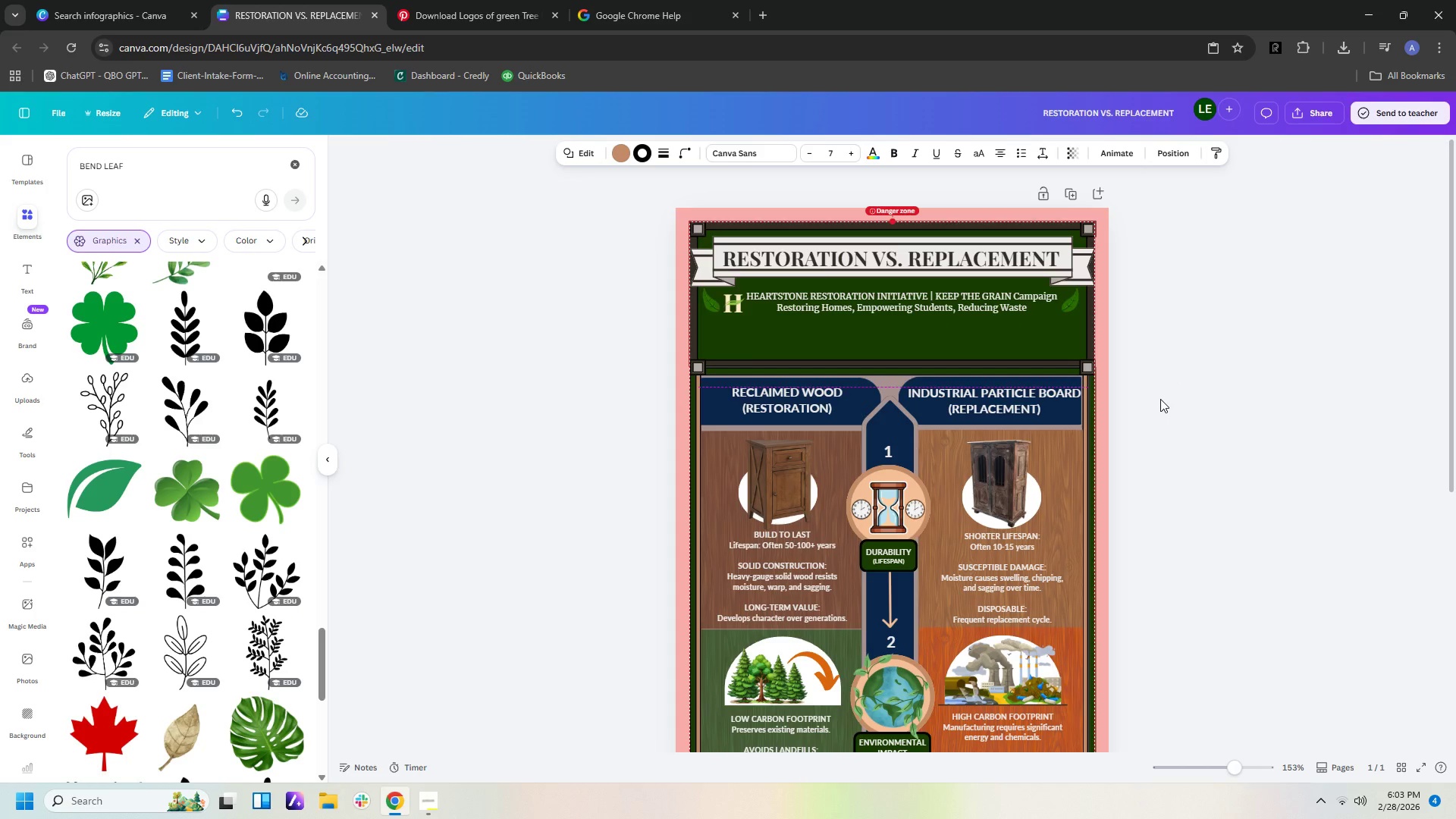 
key(ArrowUp)
 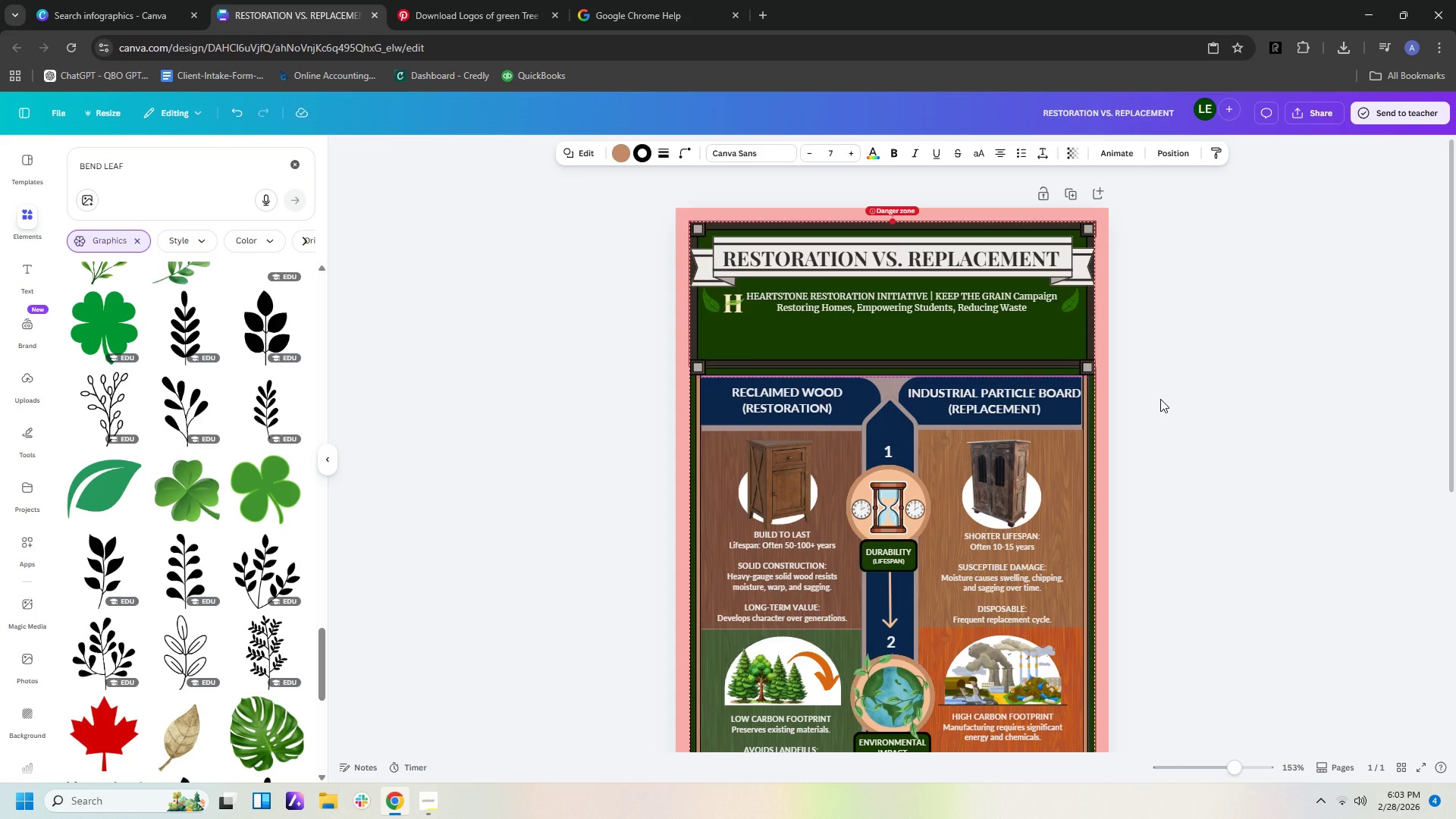 
key(ArrowUp)
 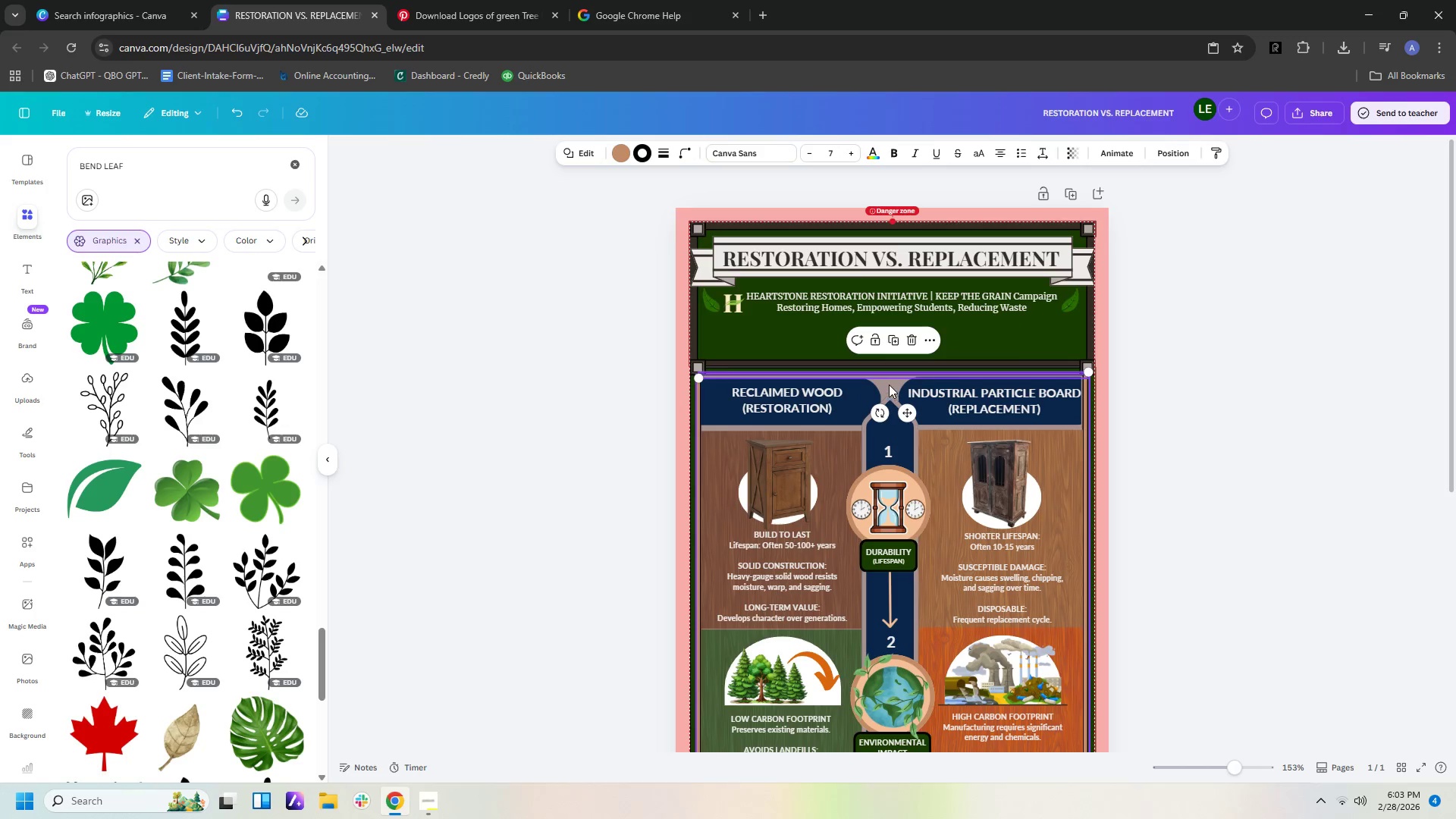 
left_click([889, 384])
 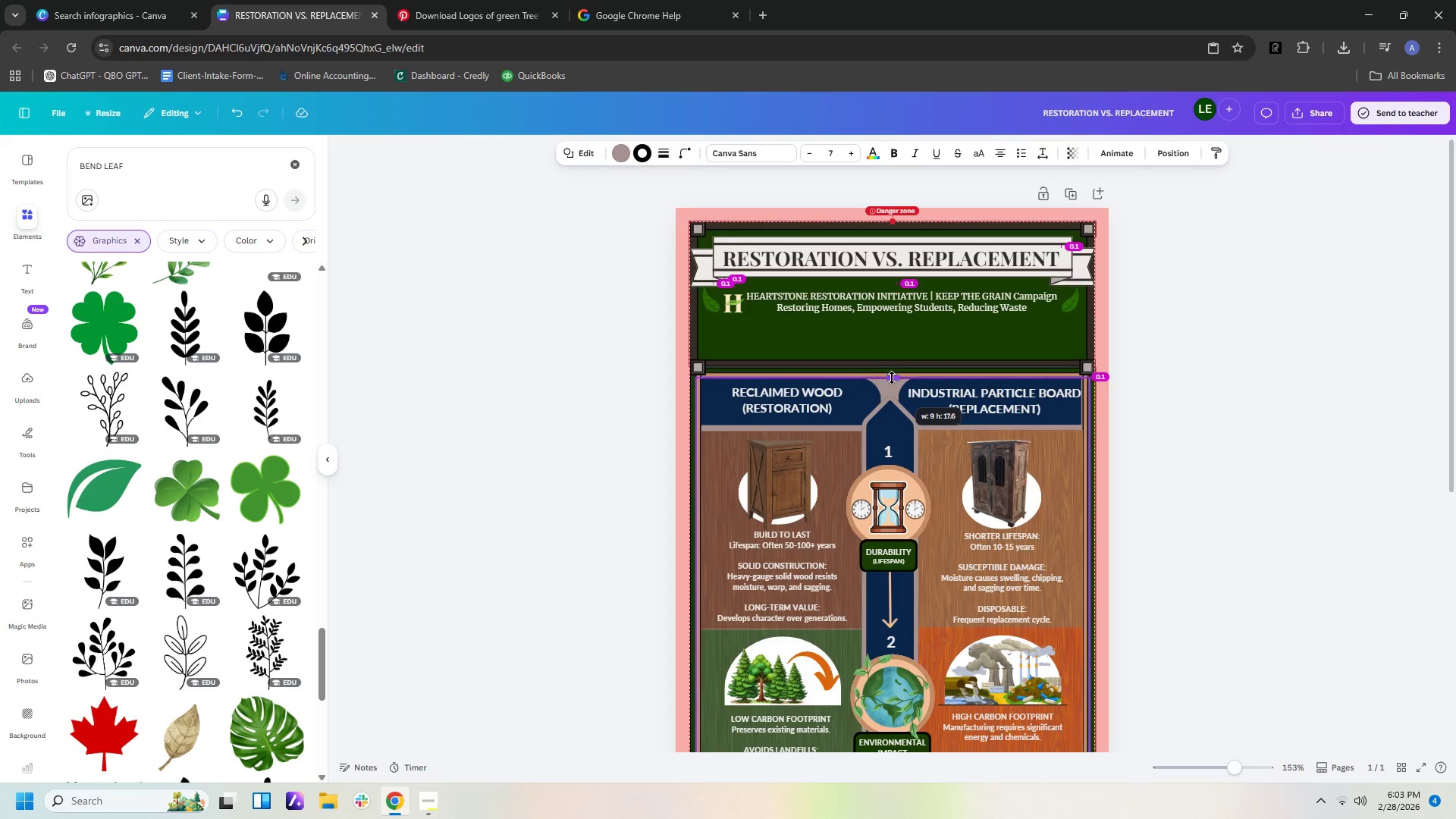 
left_click([1242, 386])
 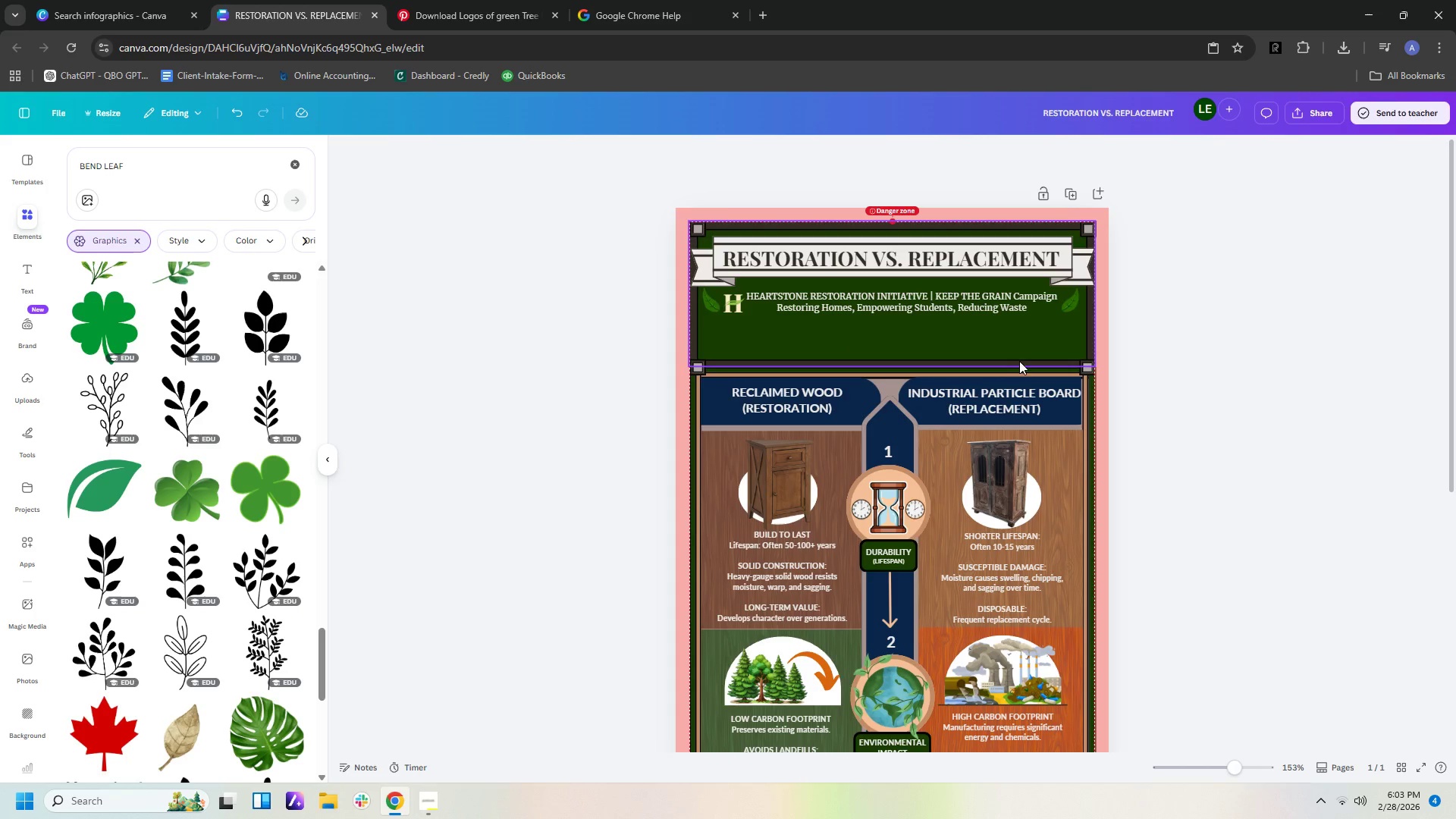 
left_click([1018, 362])
 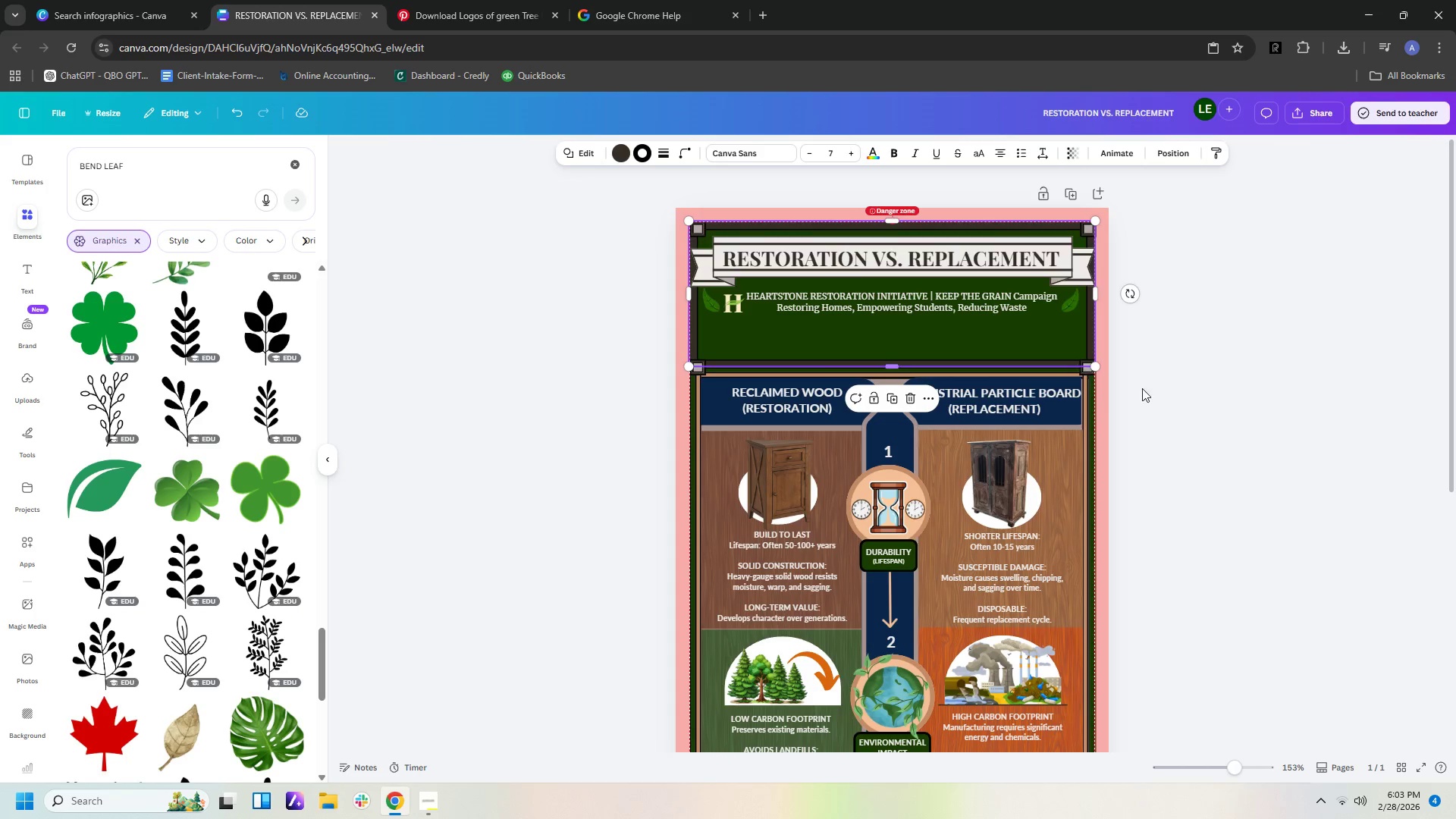 
key(ArrowDown)
 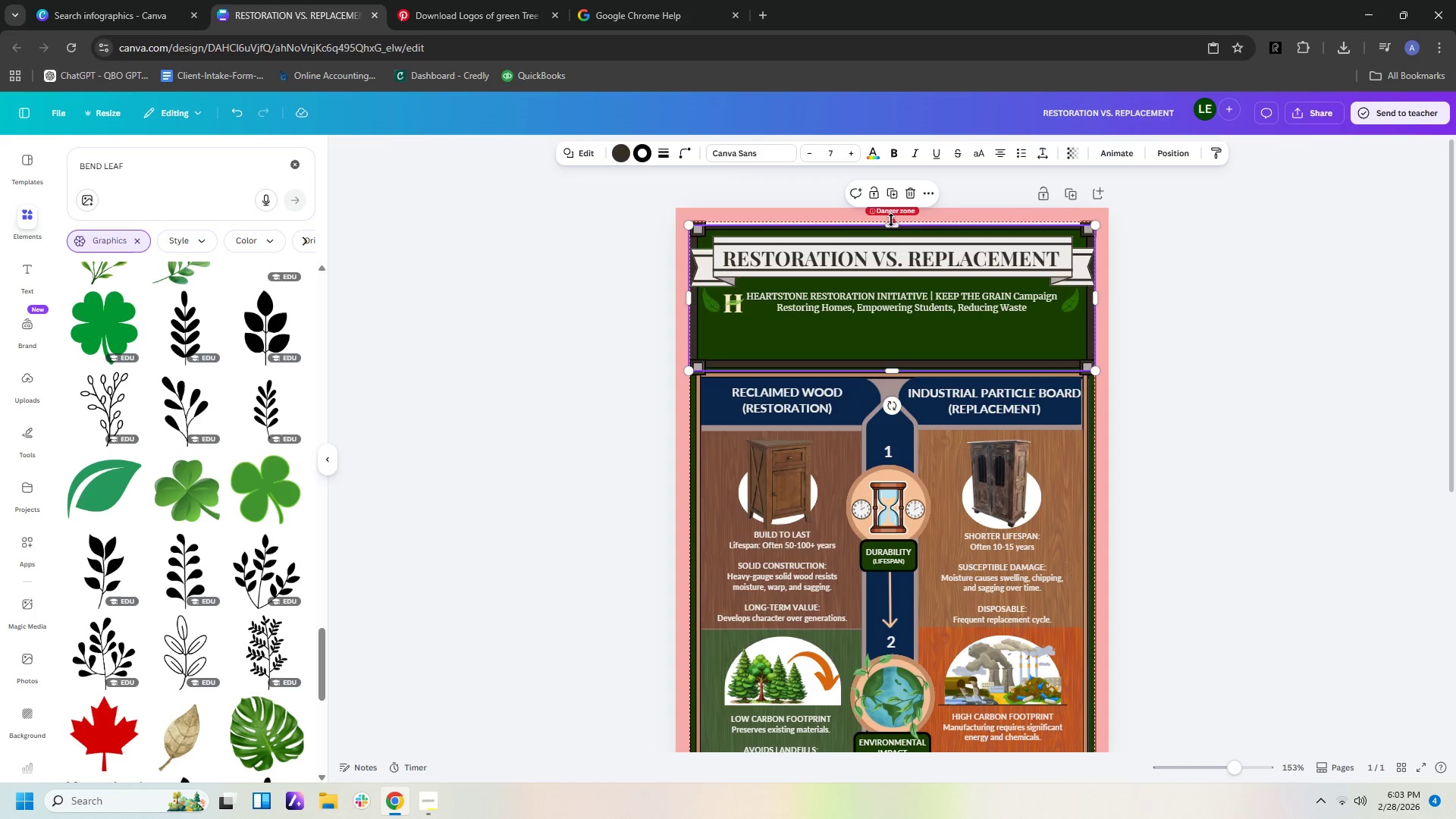 
left_click_drag(start_coordinate=[890, 223], to_coordinate=[890, 219])
 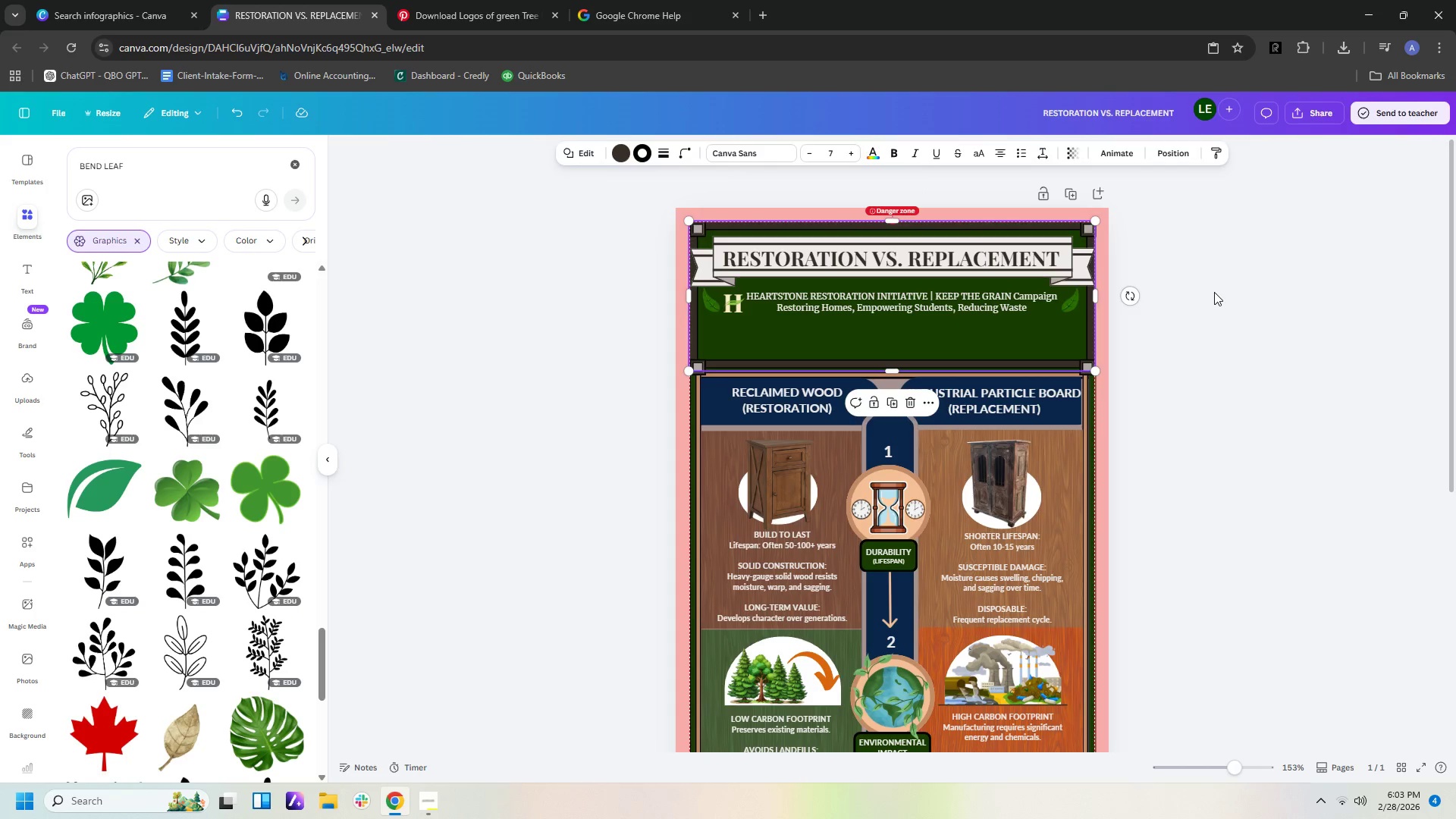 
left_click([1214, 292])
 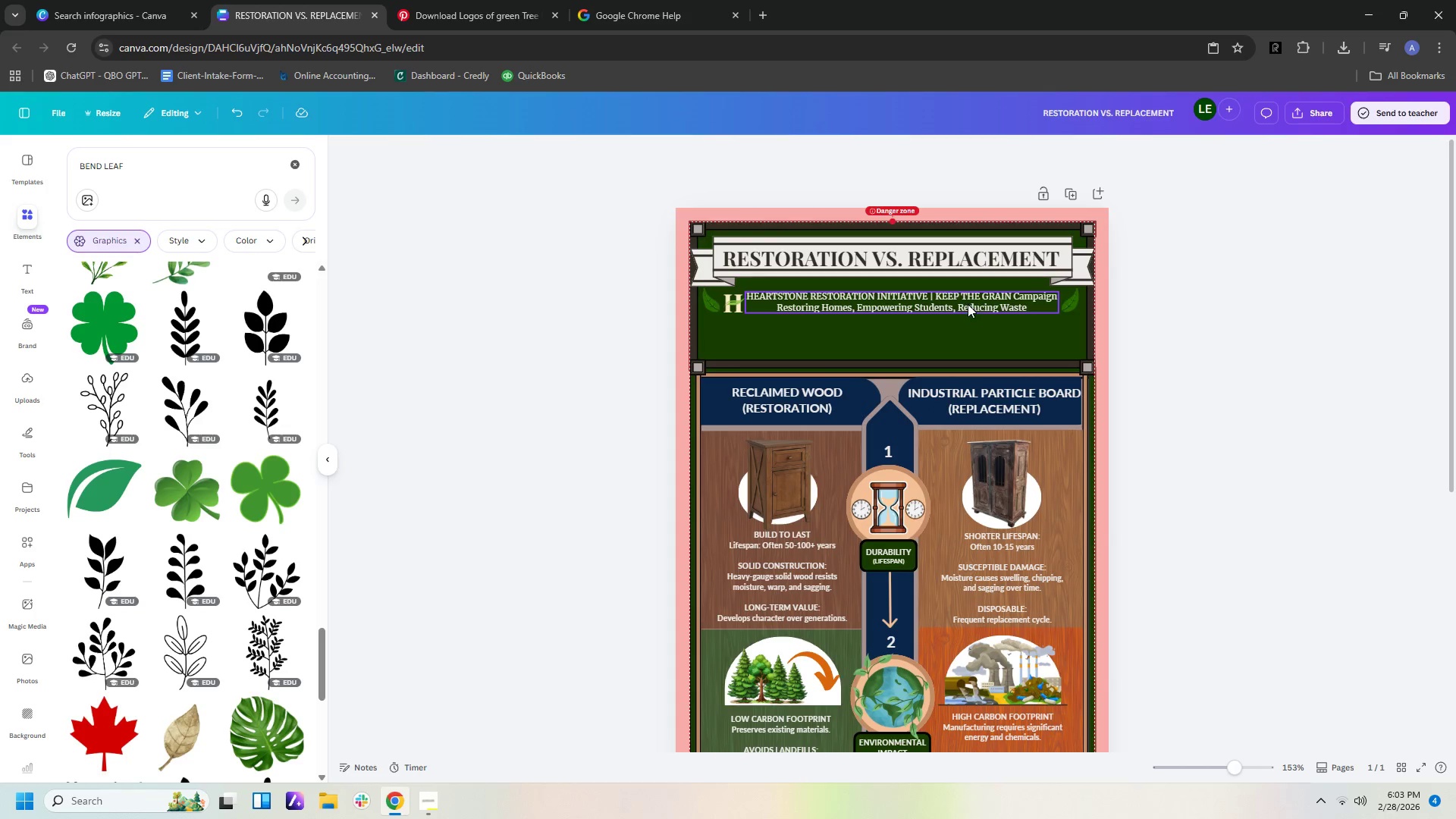 
left_click_drag(start_coordinate=[964, 304], to_coordinate=[969, 333])
 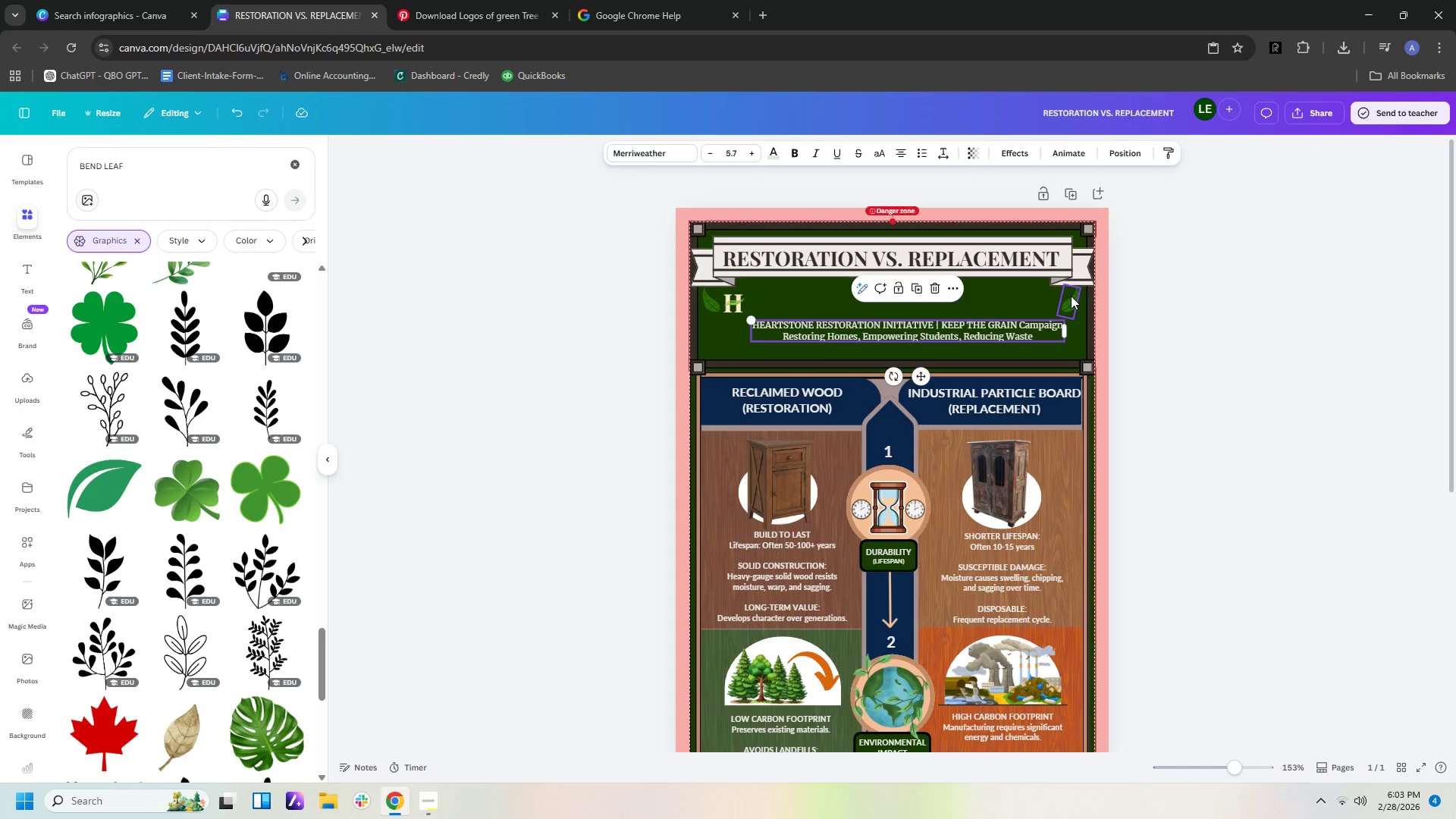 
left_click_drag(start_coordinate=[1070, 298], to_coordinate=[1072, 335])
 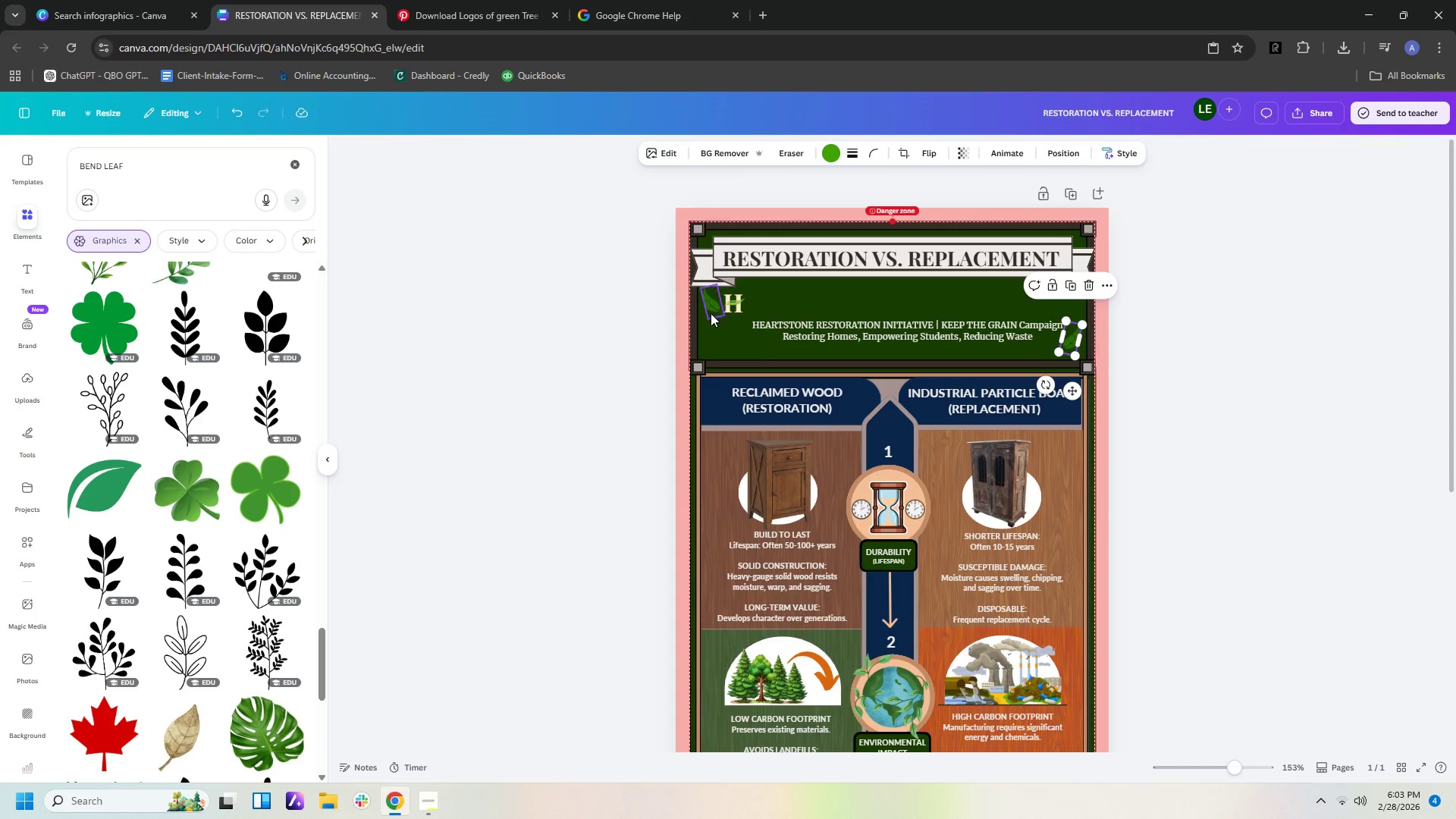 
left_click_drag(start_coordinate=[709, 306], to_coordinate=[712, 347])
 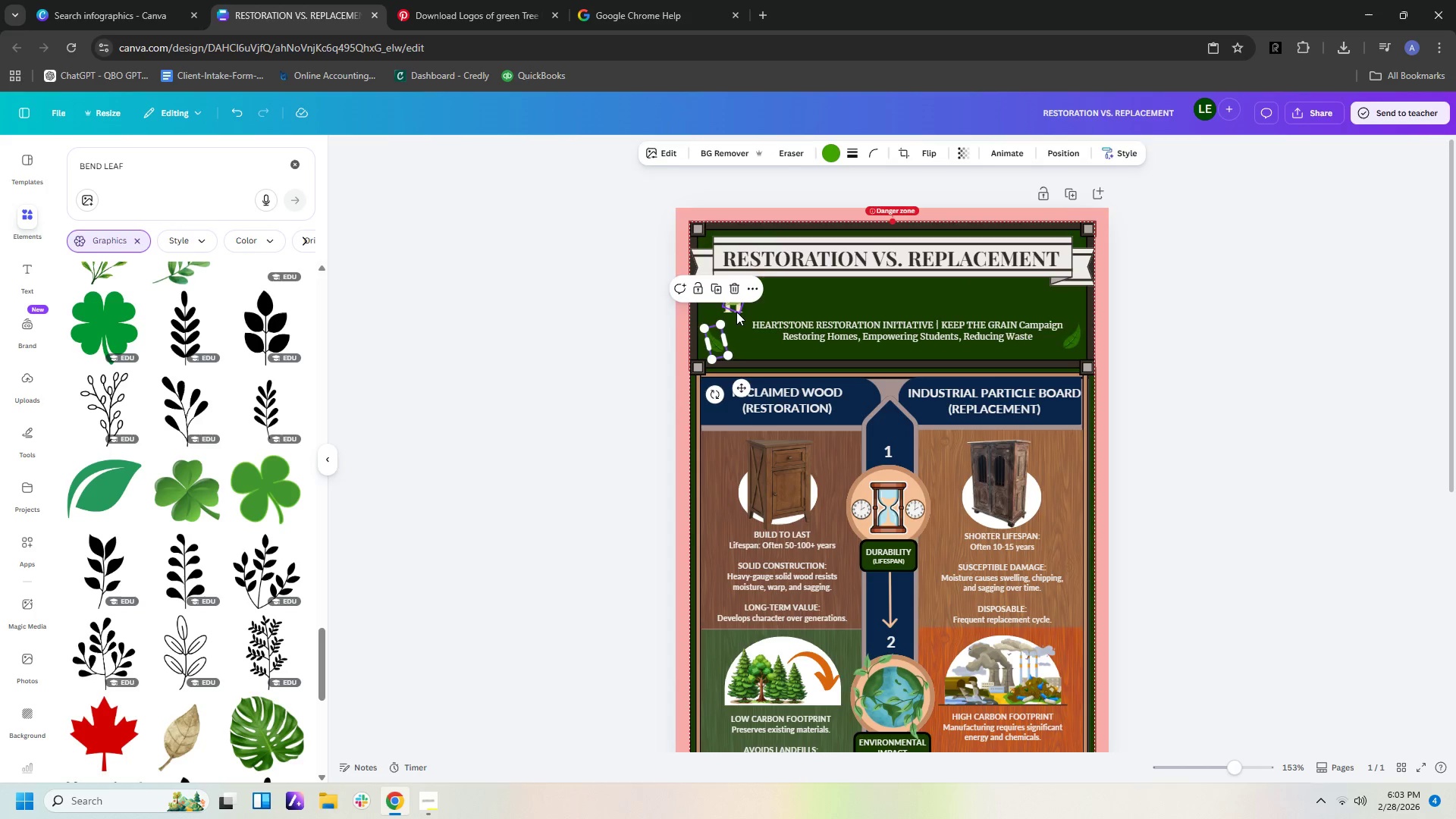 
left_click_drag(start_coordinate=[736, 309], to_coordinate=[740, 343])
 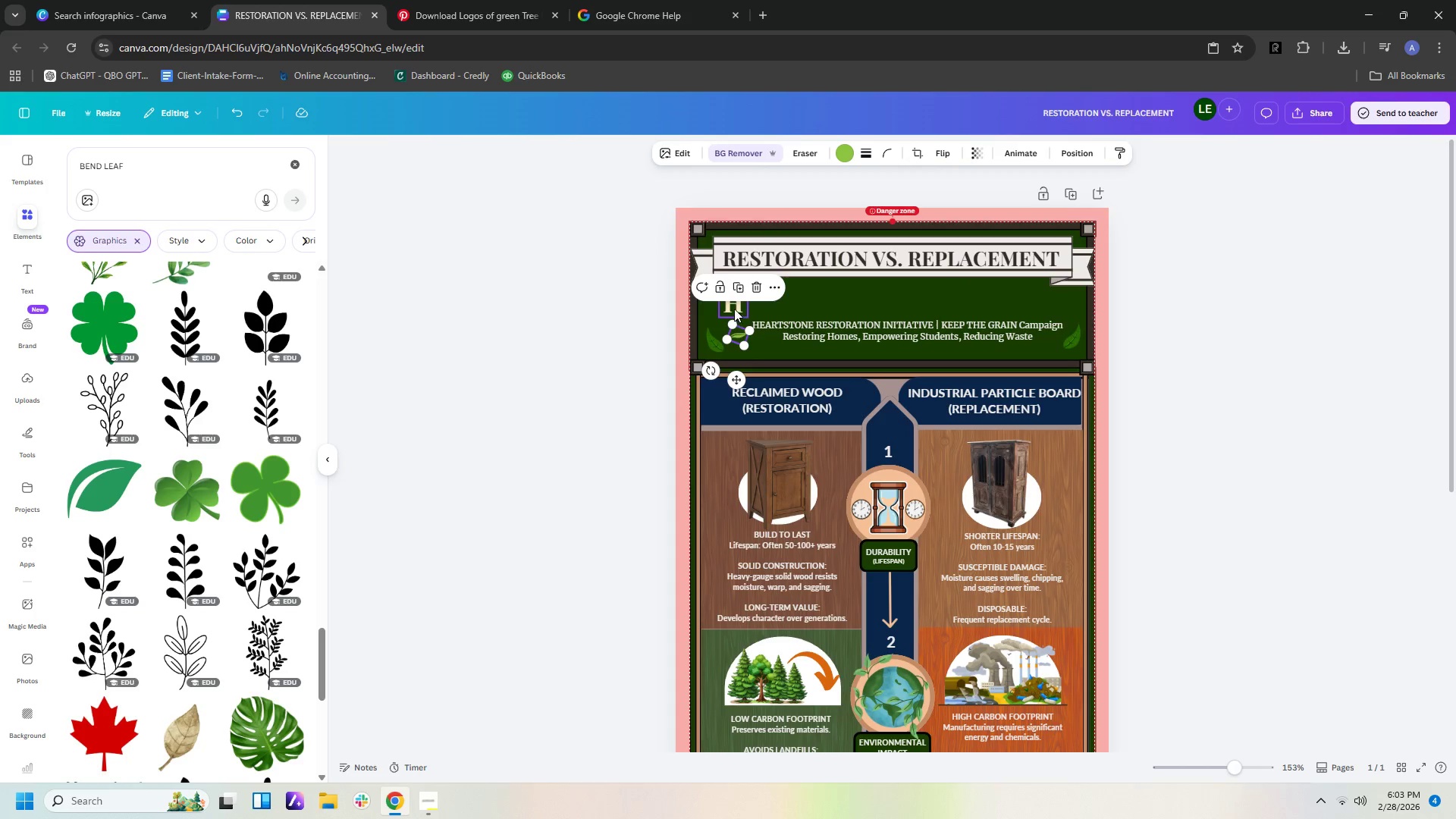 
left_click_drag(start_coordinate=[733, 308], to_coordinate=[739, 337])
 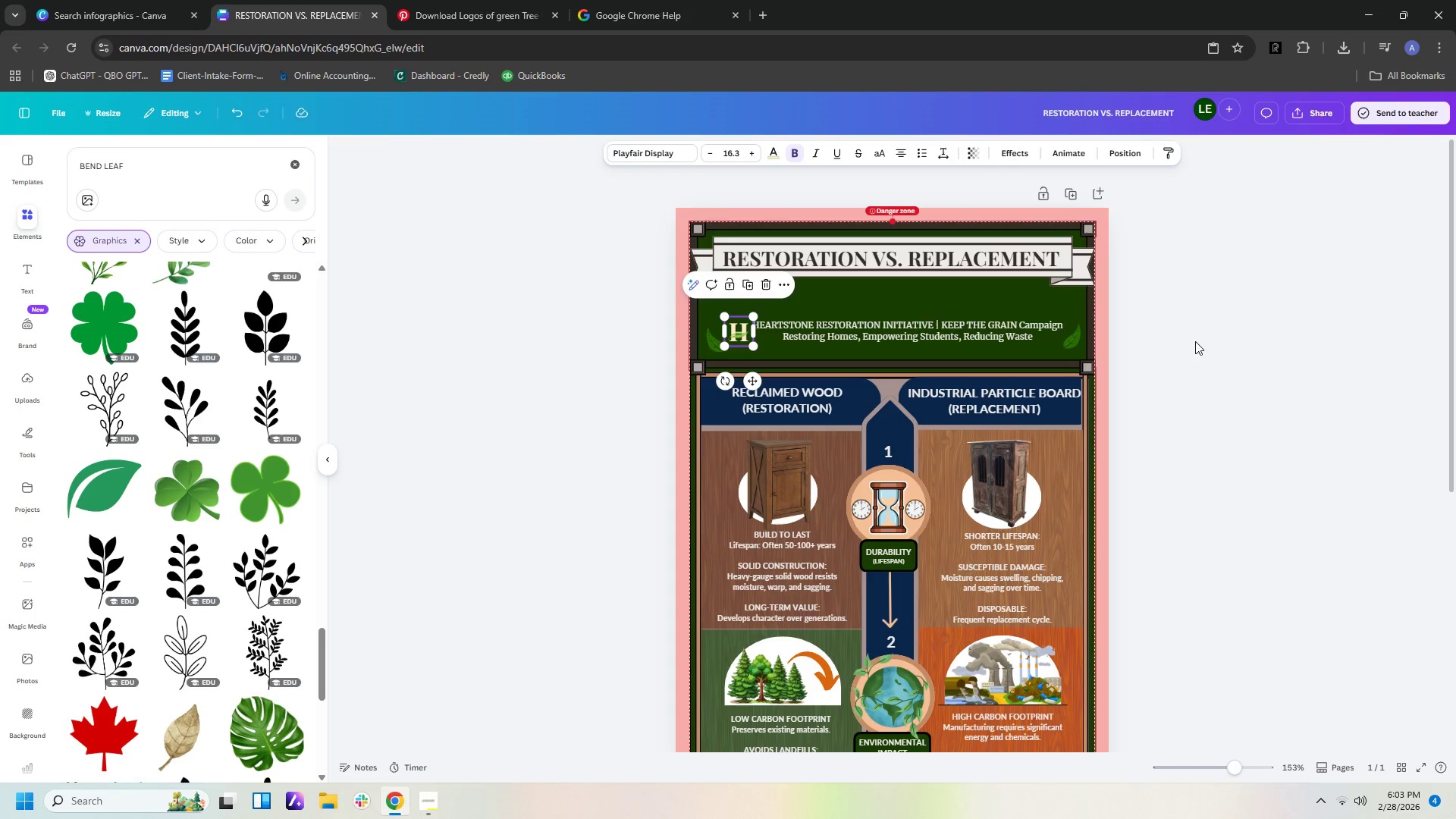 
hold_key(key=ControlLeft, duration=0.55)
 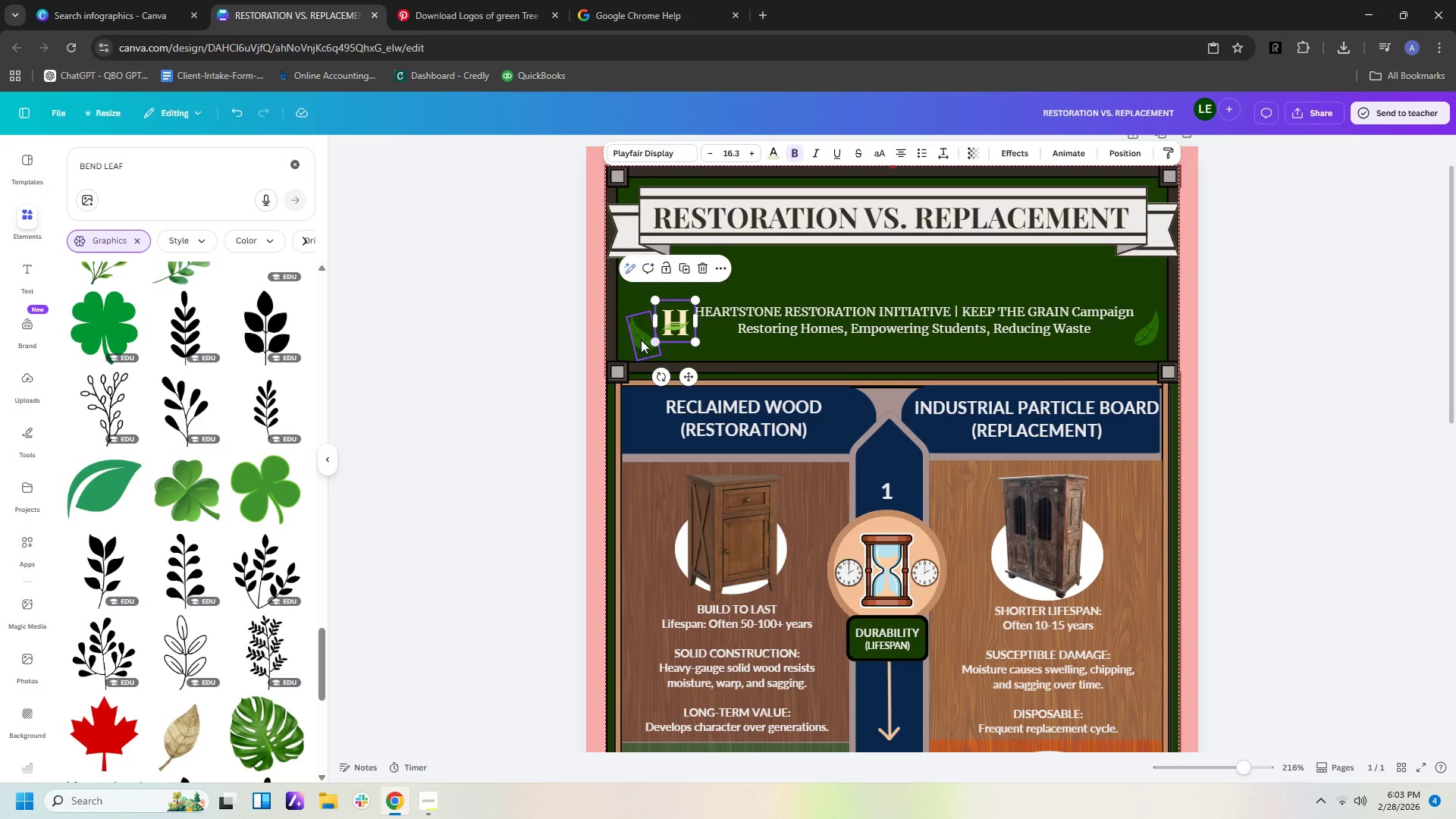 
hold_key(key=ControlLeft, duration=5.44)
 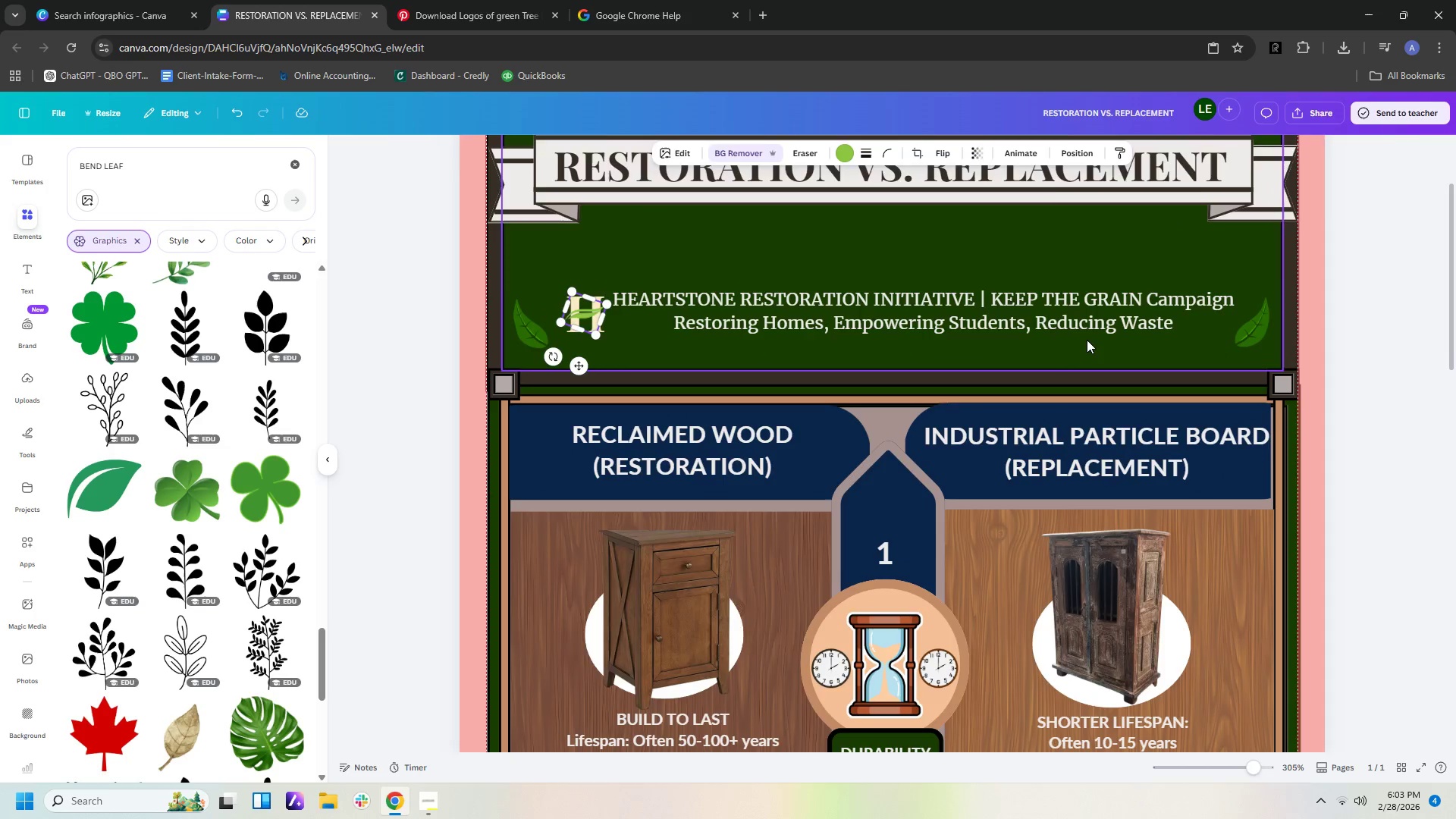 
scroll: coordinate [1156, 356], scroll_direction: up, amount: 2.0
 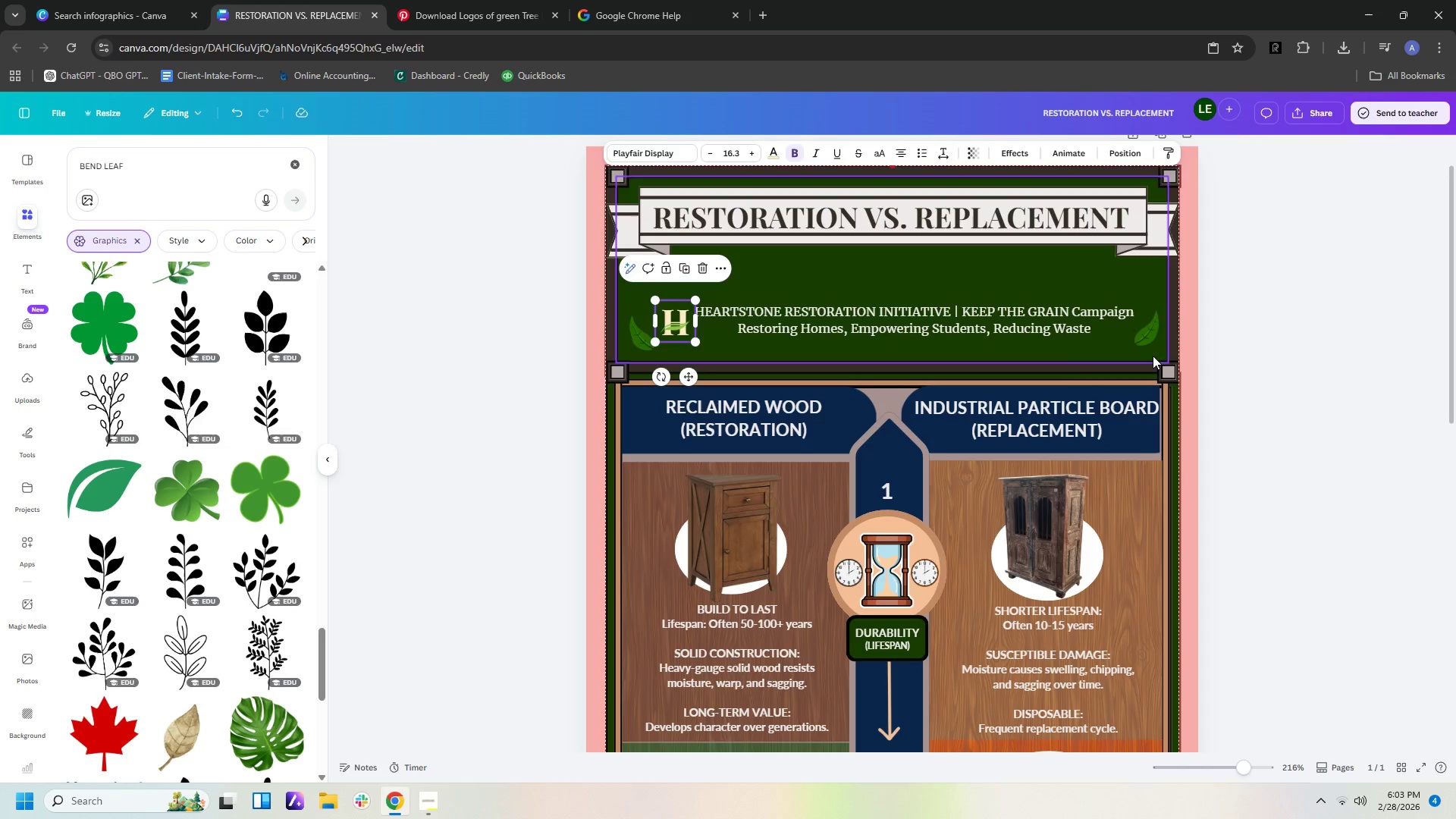 
left_click_drag(start_coordinate=[639, 337], to_coordinate=[634, 333])
 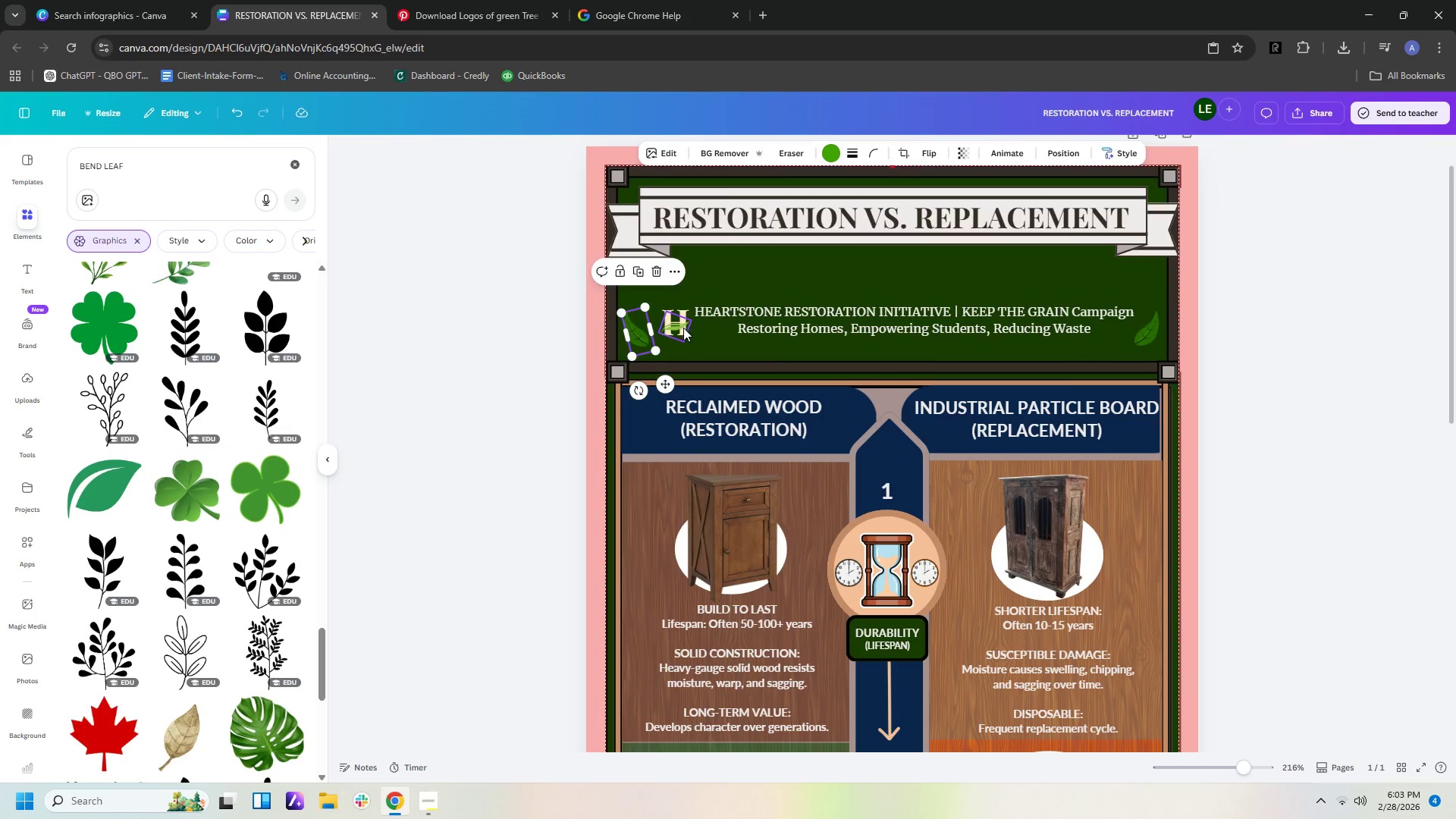 
left_click_drag(start_coordinate=[677, 328], to_coordinate=[676, 323])
 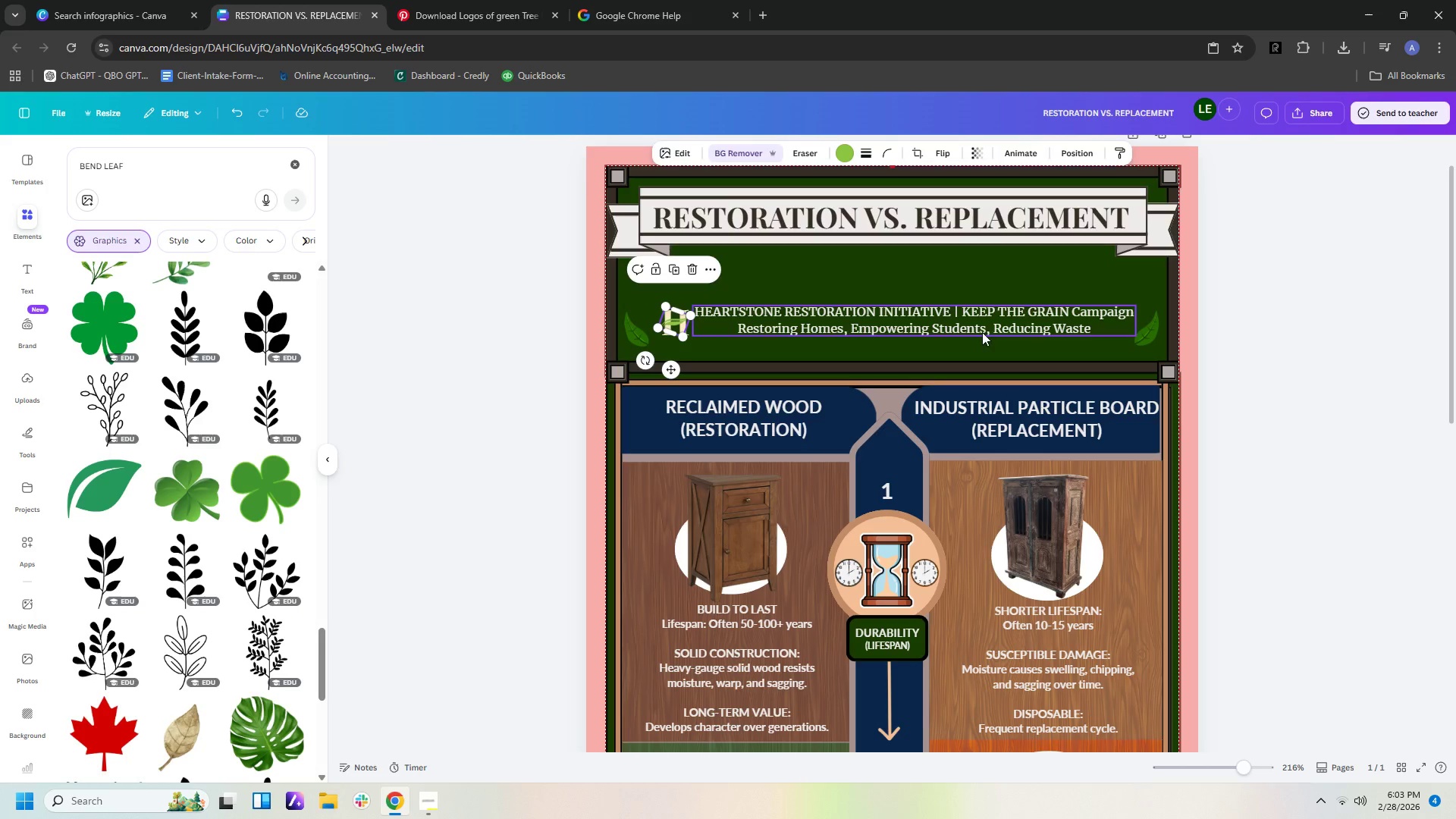 
hold_key(key=ControlLeft, duration=0.83)
scroll: coordinate [1087, 340], scroll_direction: up, amount: 3.0
 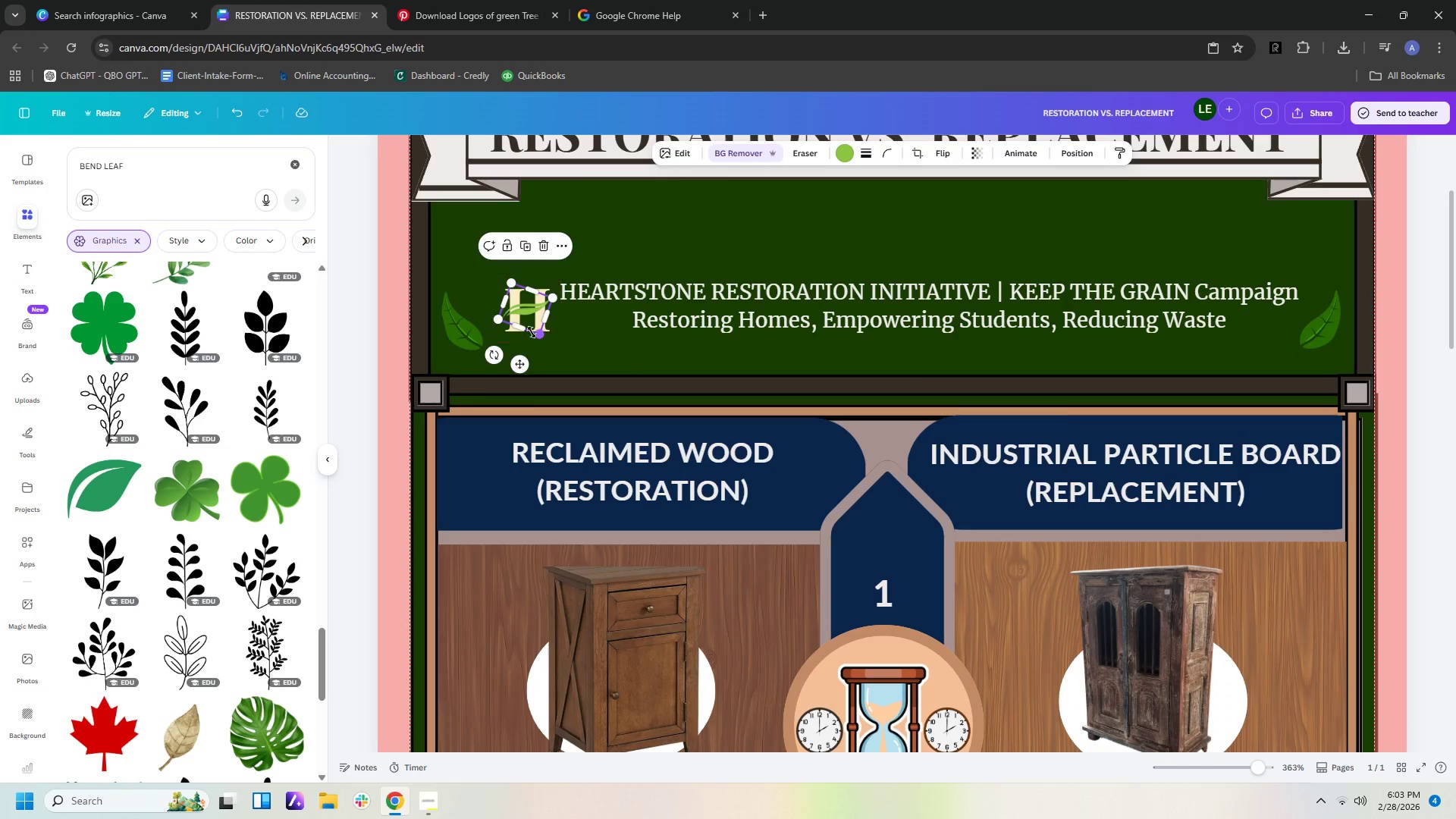 
left_click([520, 291])
 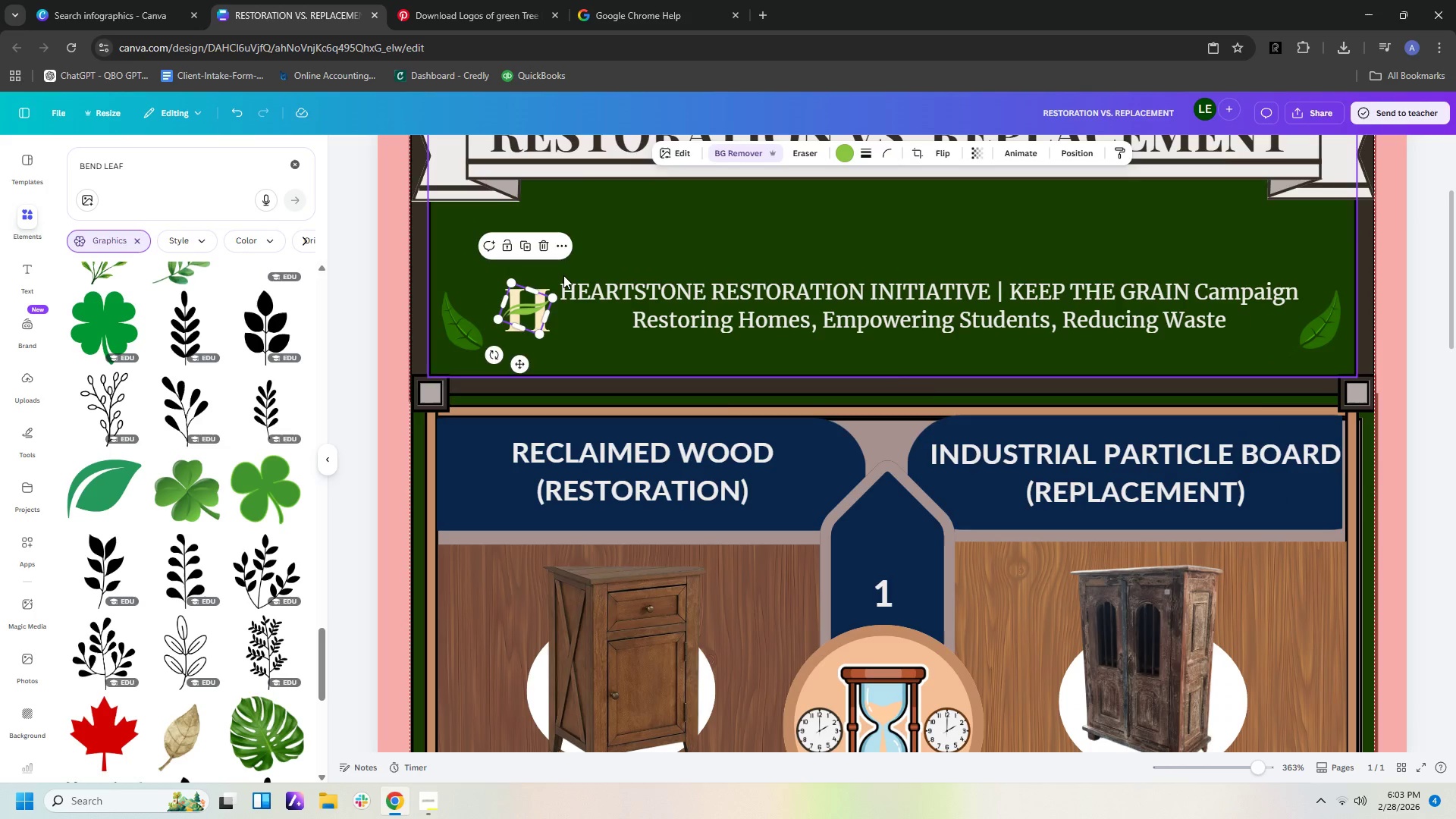 
left_click([563, 275])
 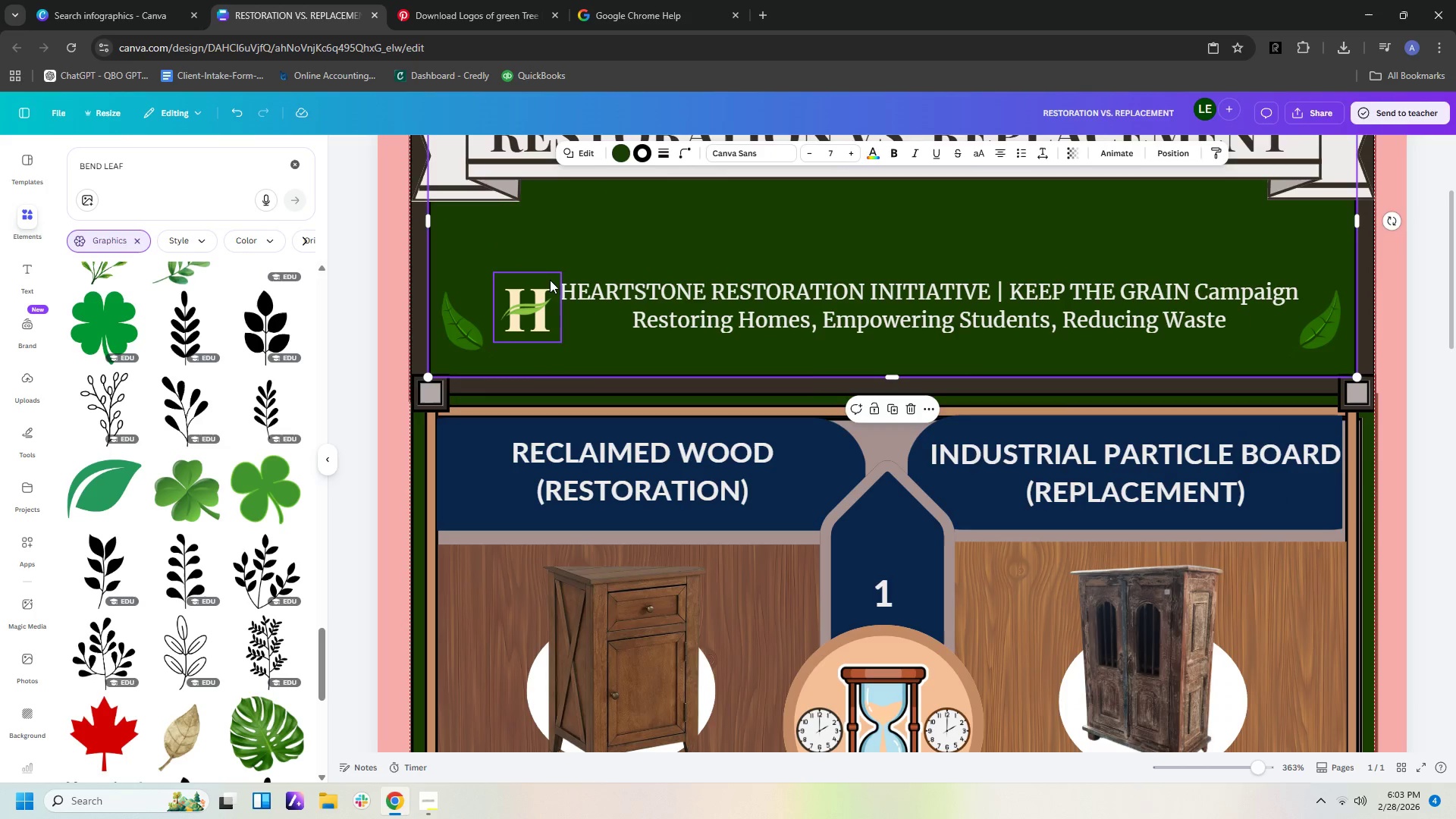 
left_click([544, 283])
 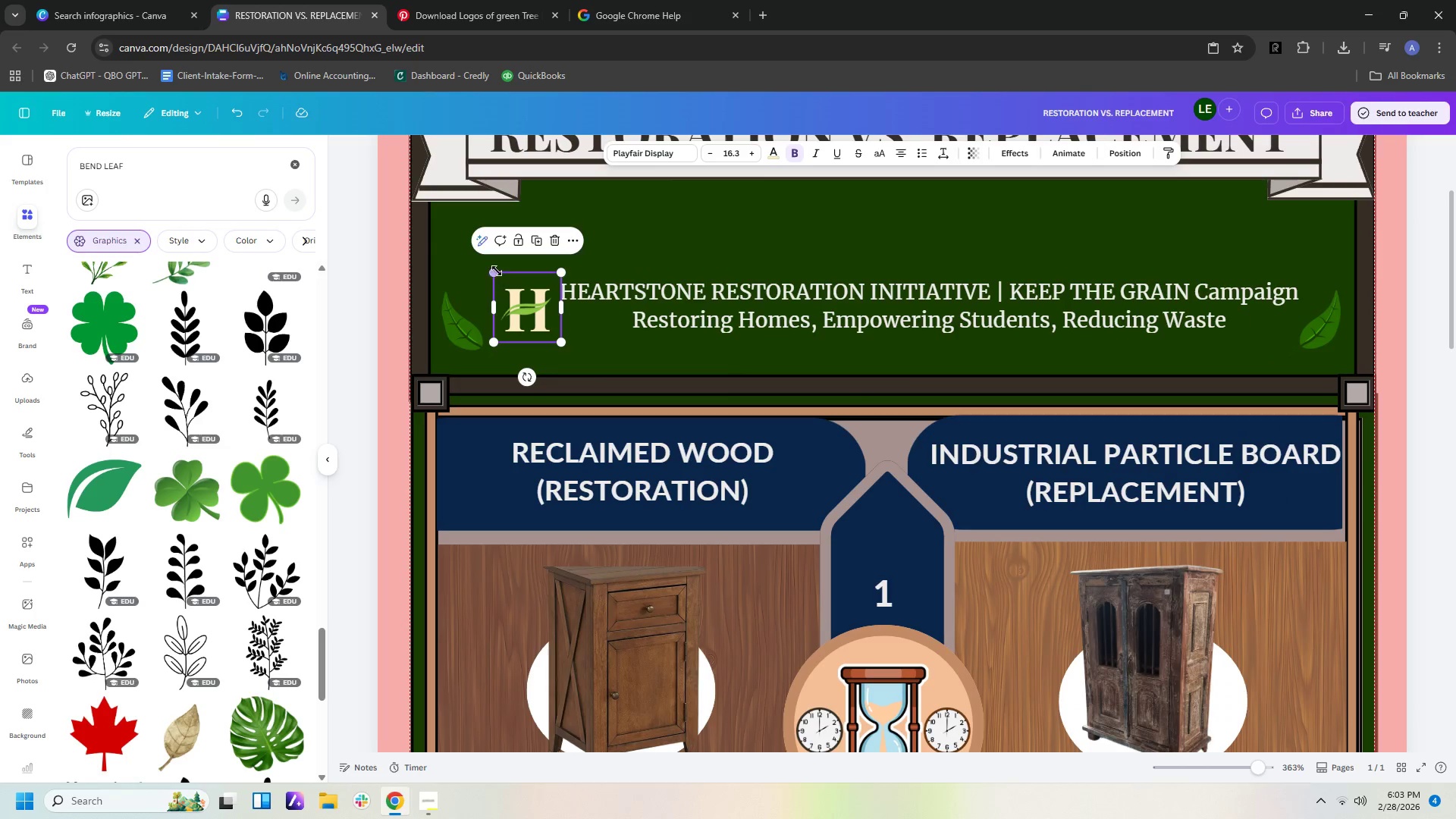 
left_click_drag(start_coordinate=[495, 271], to_coordinate=[484, 249])
 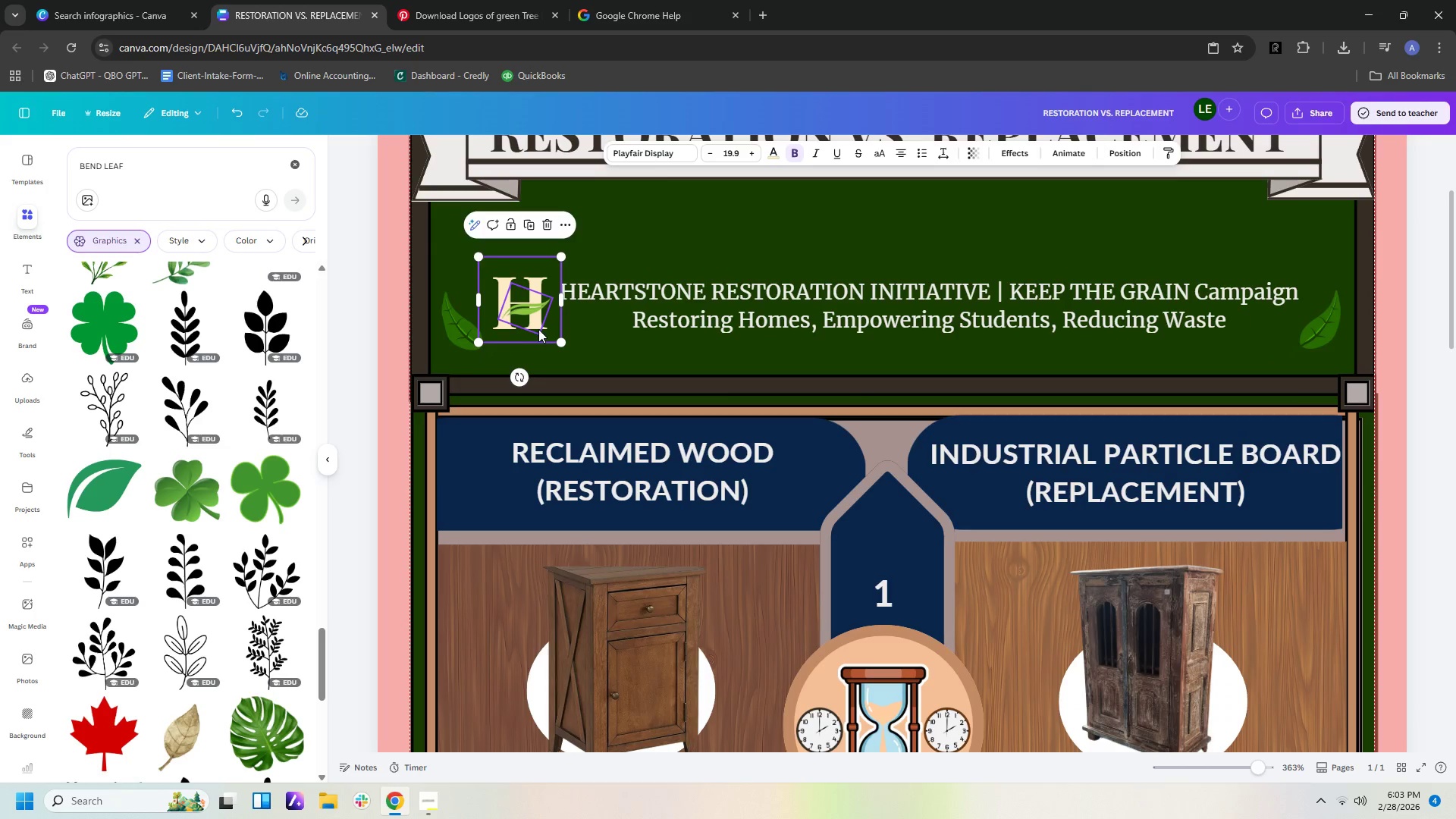 
left_click_drag(start_coordinate=[538, 329], to_coordinate=[530, 326])
 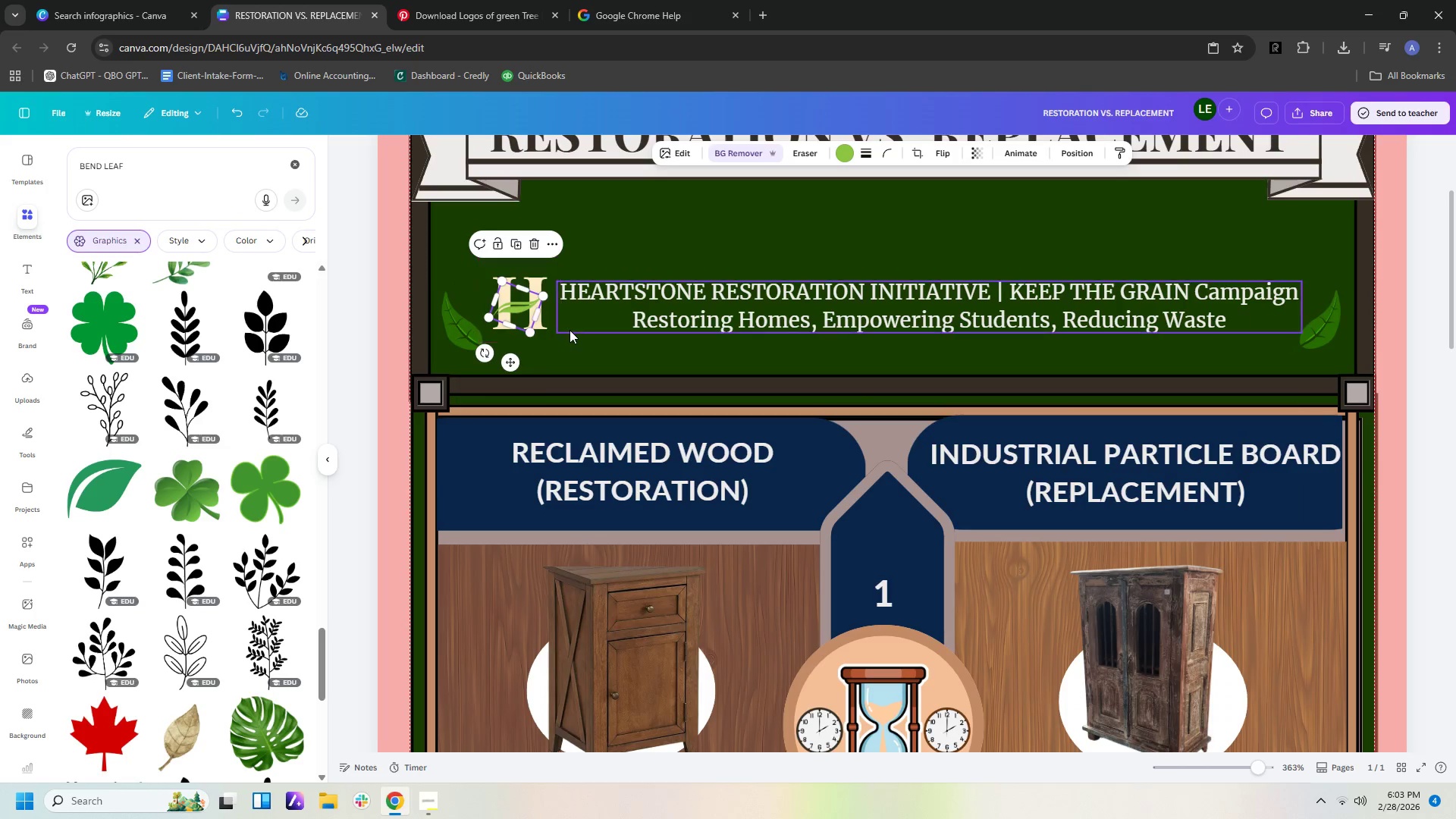 
left_click([570, 330])
 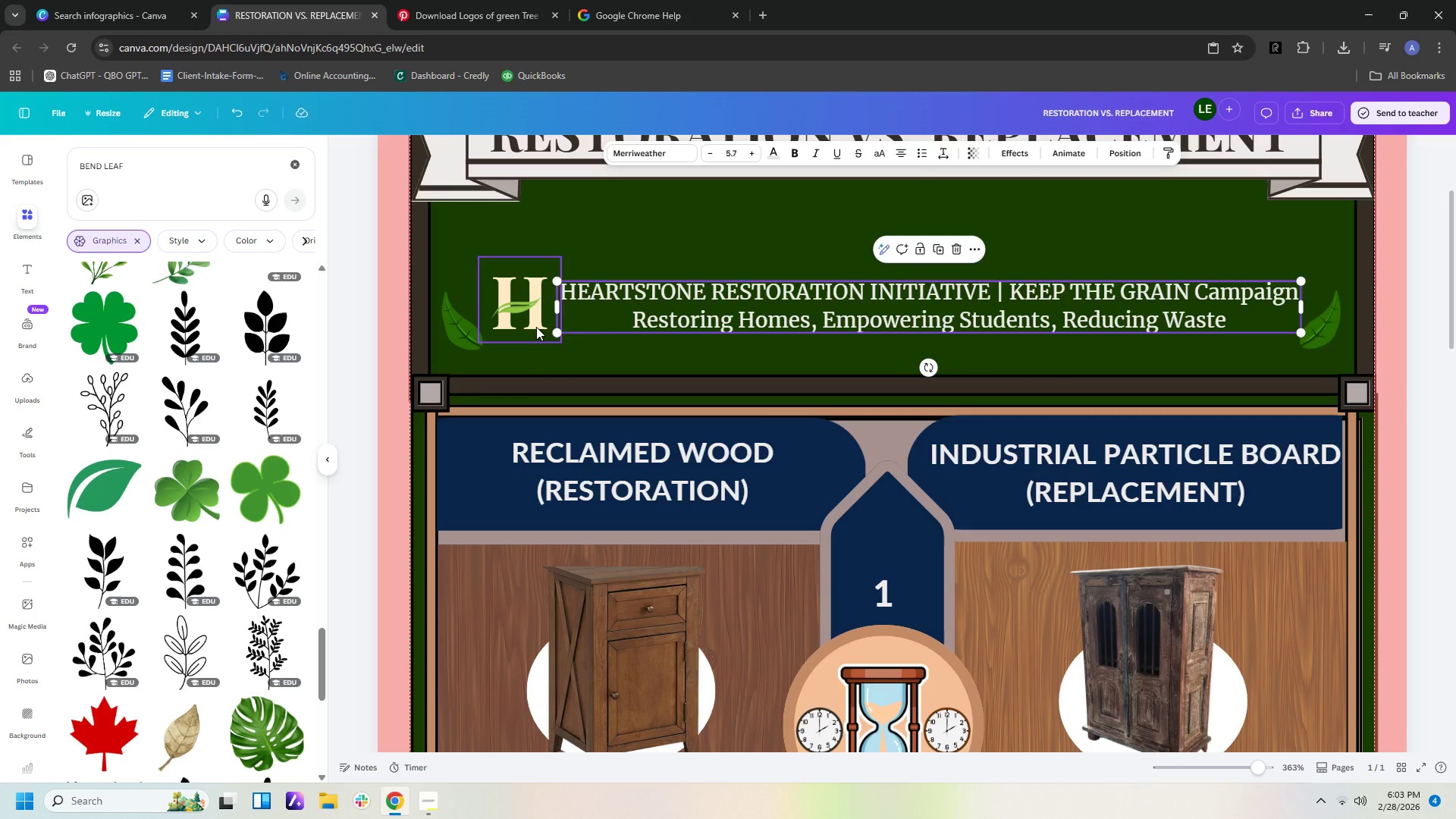 
left_click_drag(start_coordinate=[535, 326], to_coordinate=[540, 330])
 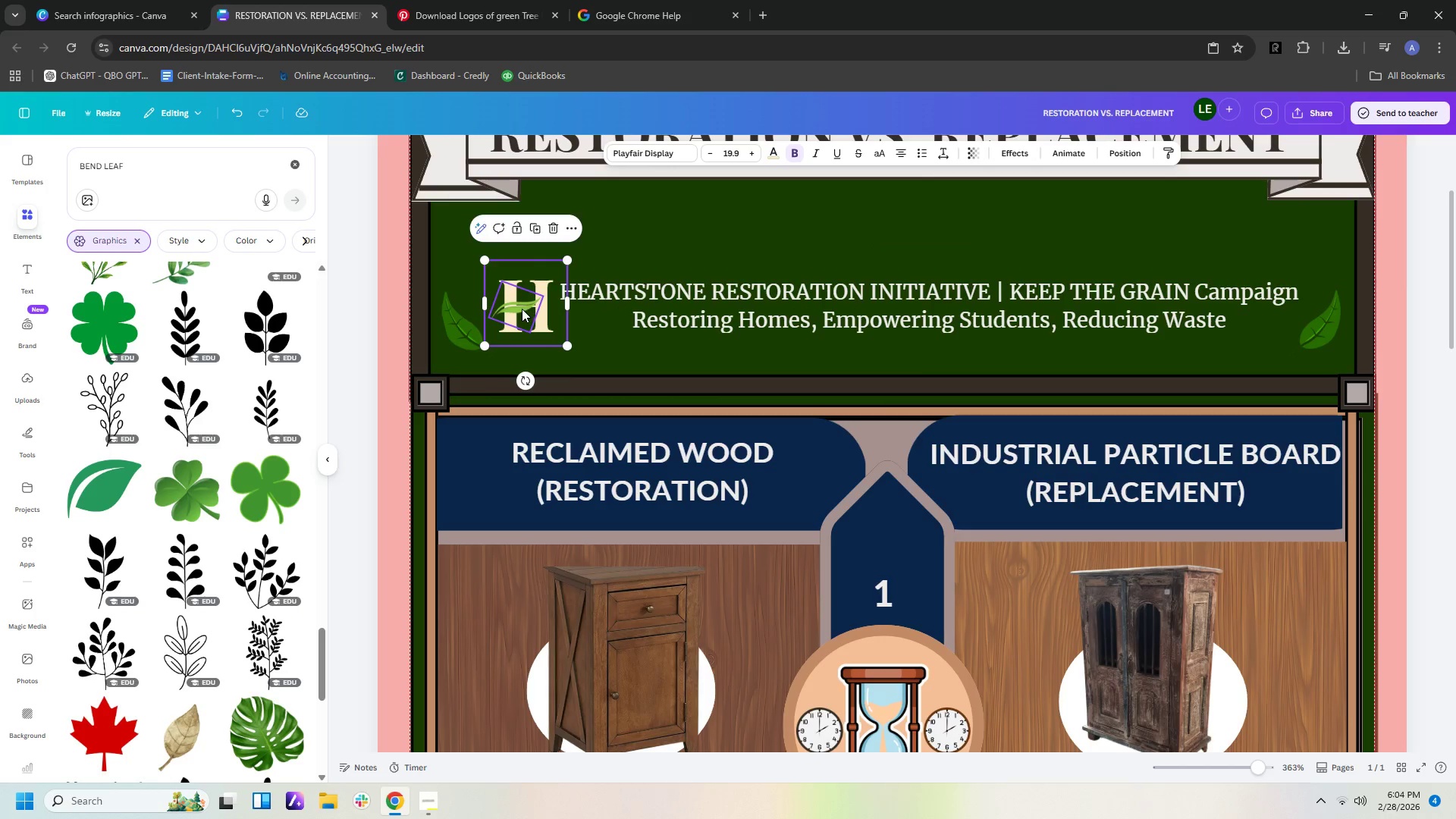 
left_click_drag(start_coordinate=[520, 309], to_coordinate=[530, 304])
 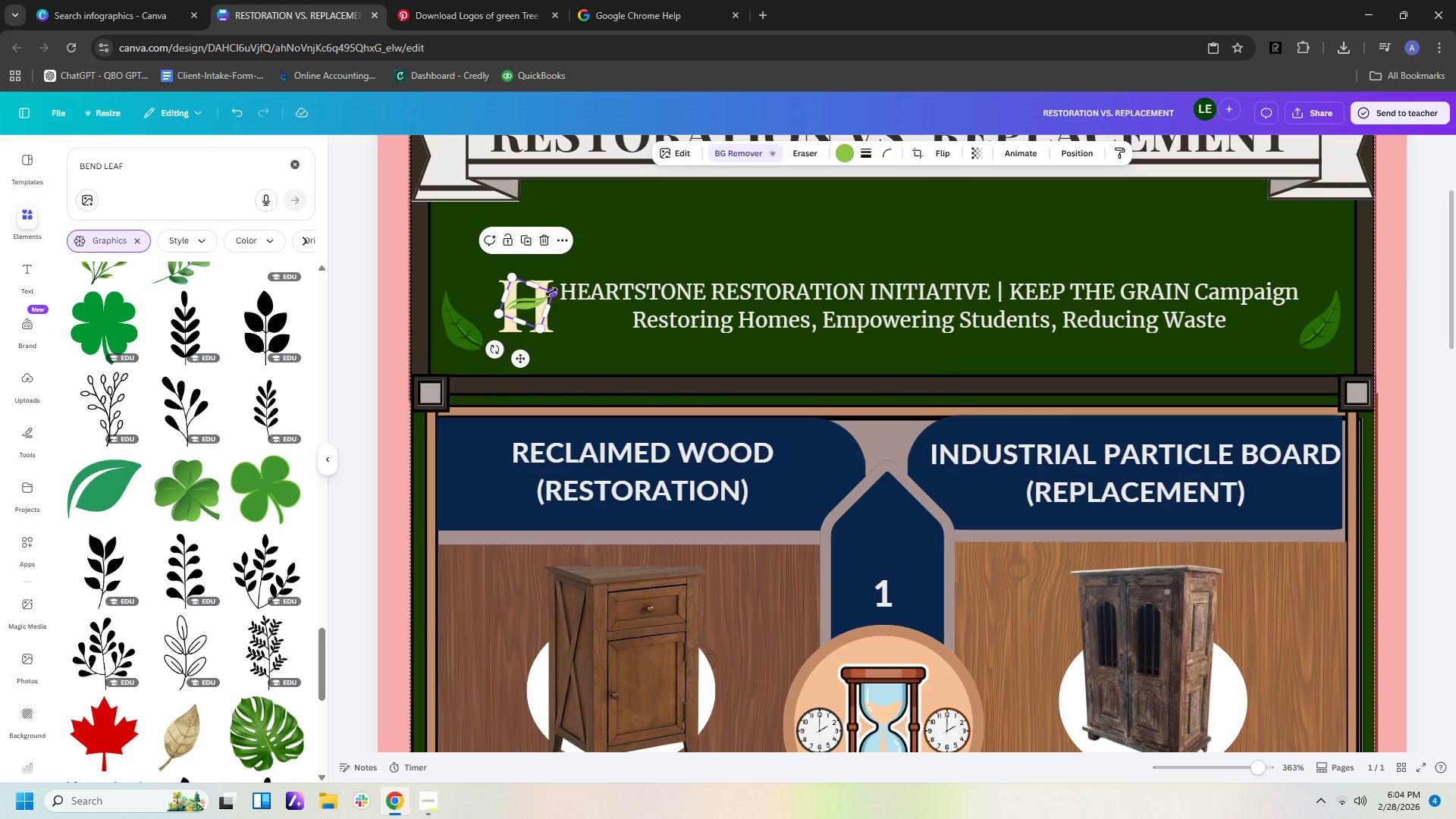 
left_click_drag(start_coordinate=[551, 292], to_coordinate=[562, 287])
 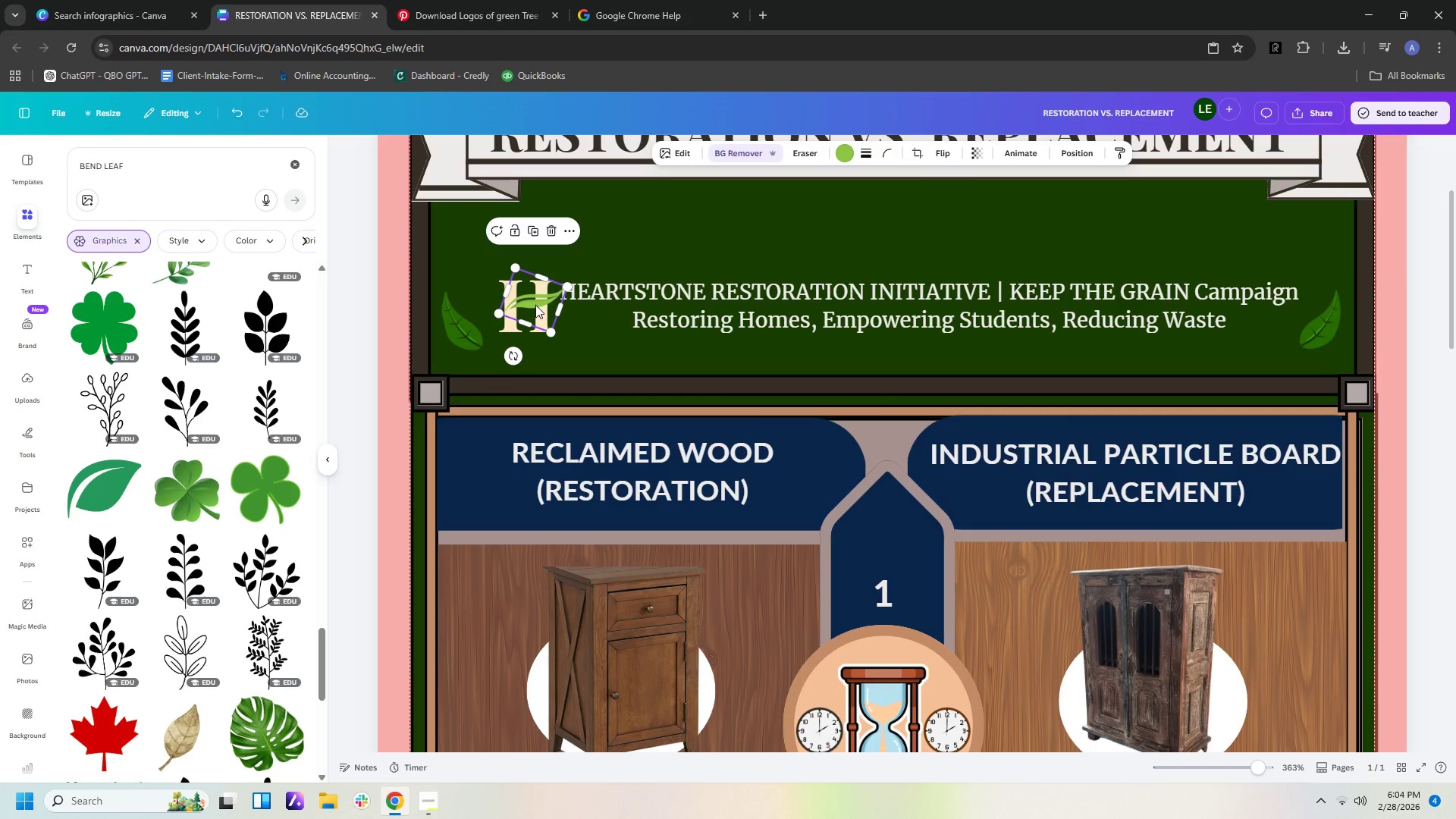 
left_click_drag(start_coordinate=[535, 305], to_coordinate=[529, 307])
 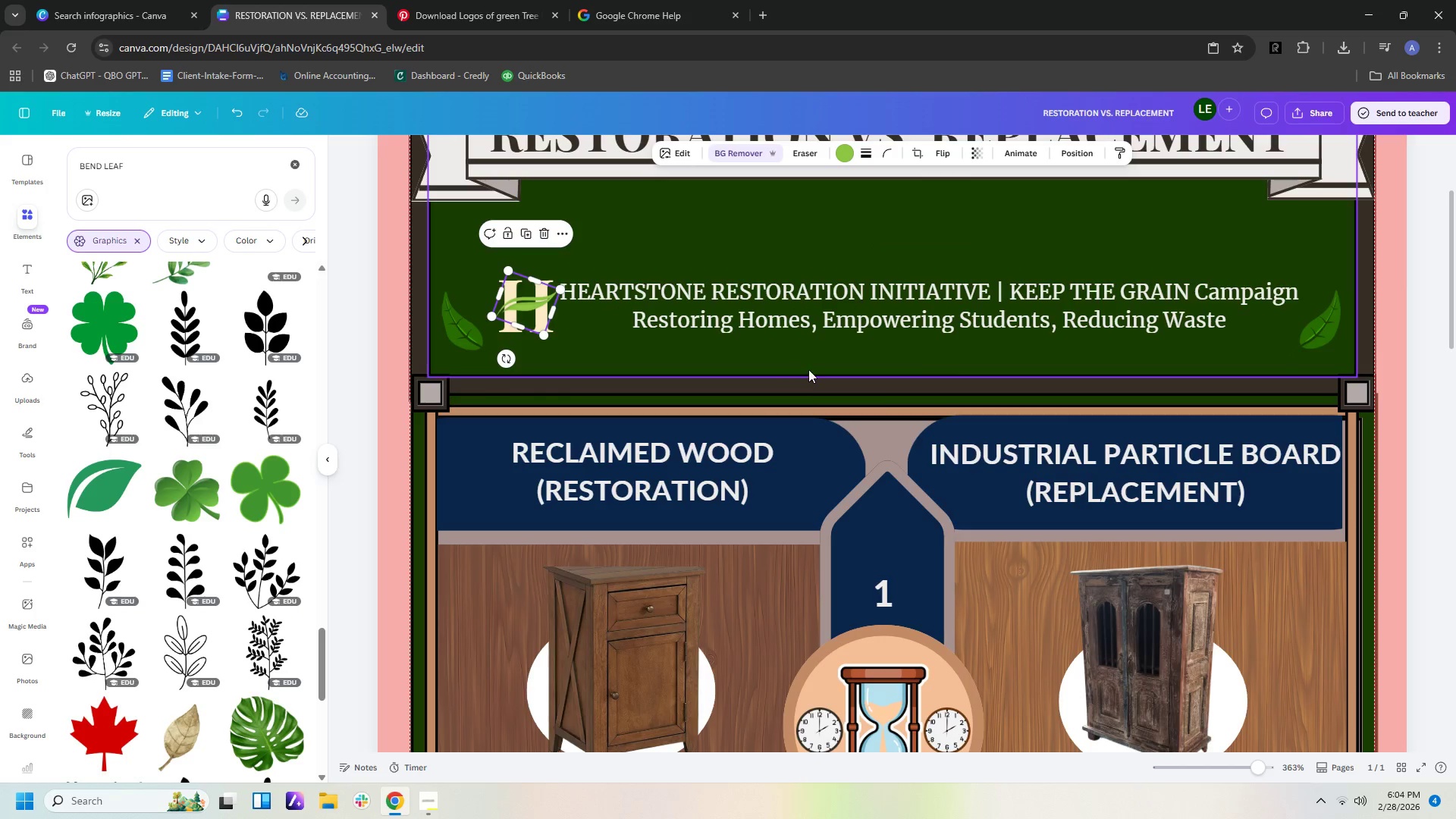 
left_click([807, 375])
 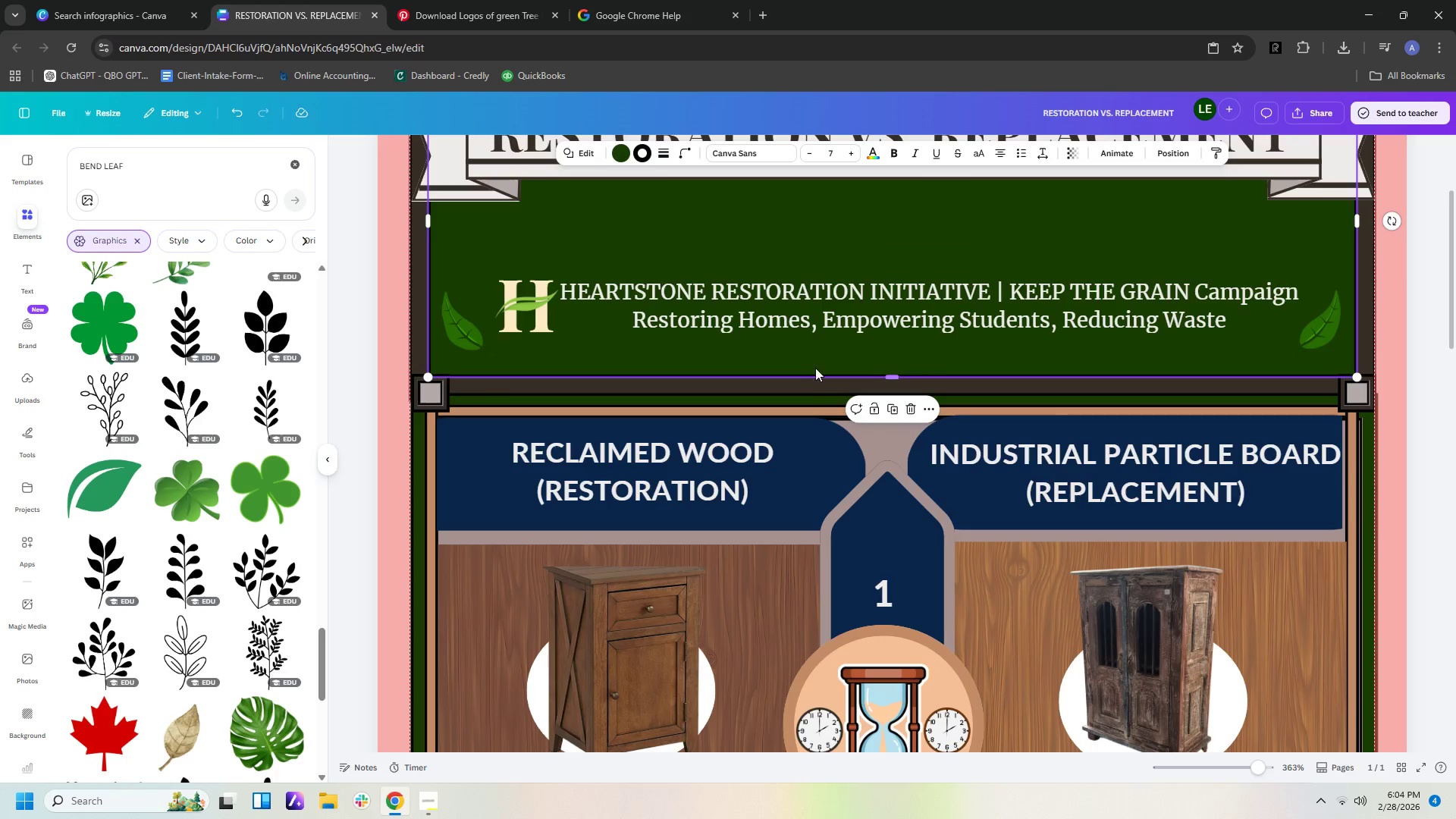 
scroll: coordinate [820, 361], scroll_direction: up, amount: 3.0
 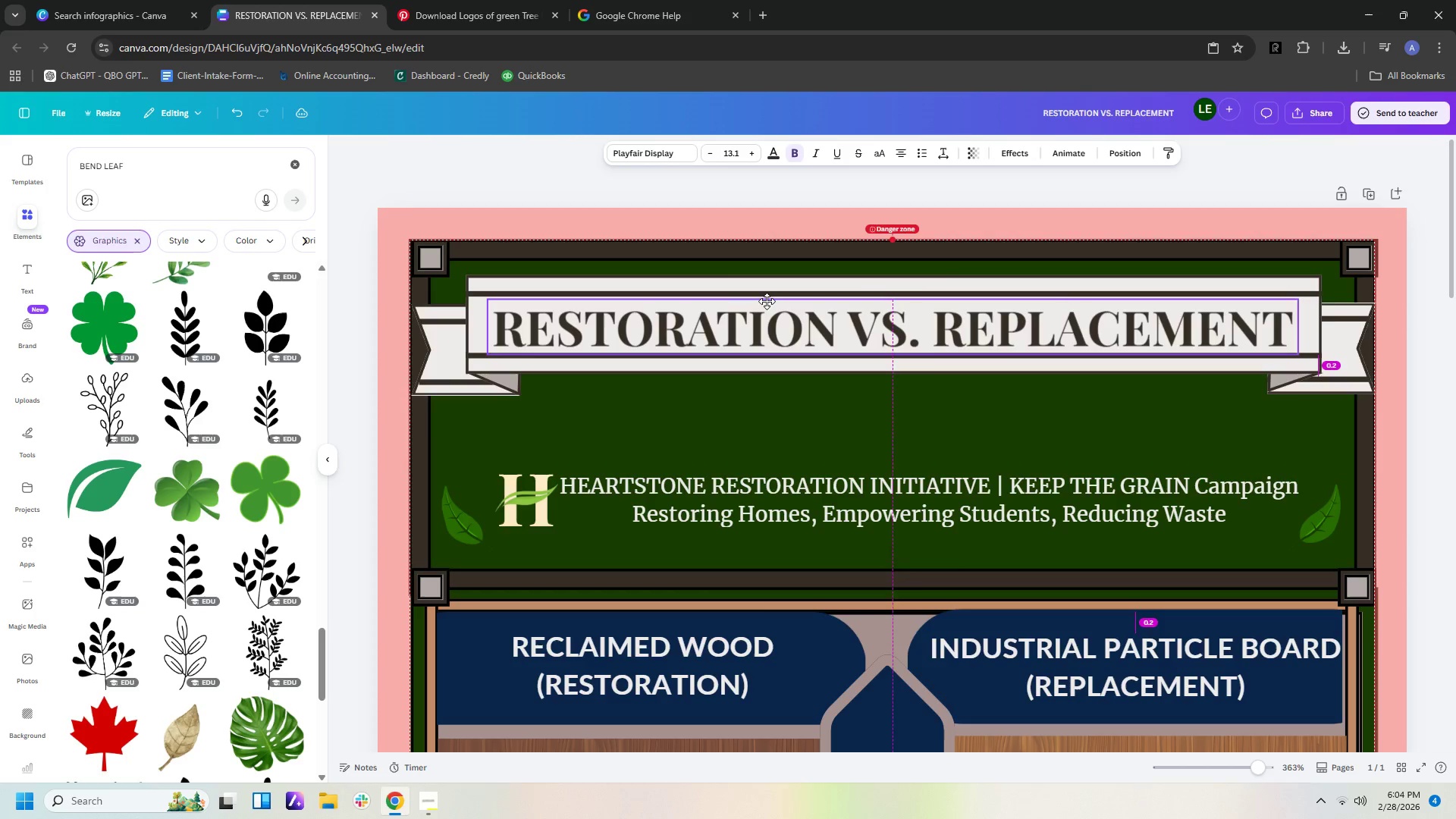 
left_click_drag(start_coordinate=[769, 286], to_coordinate=[770, 282])
 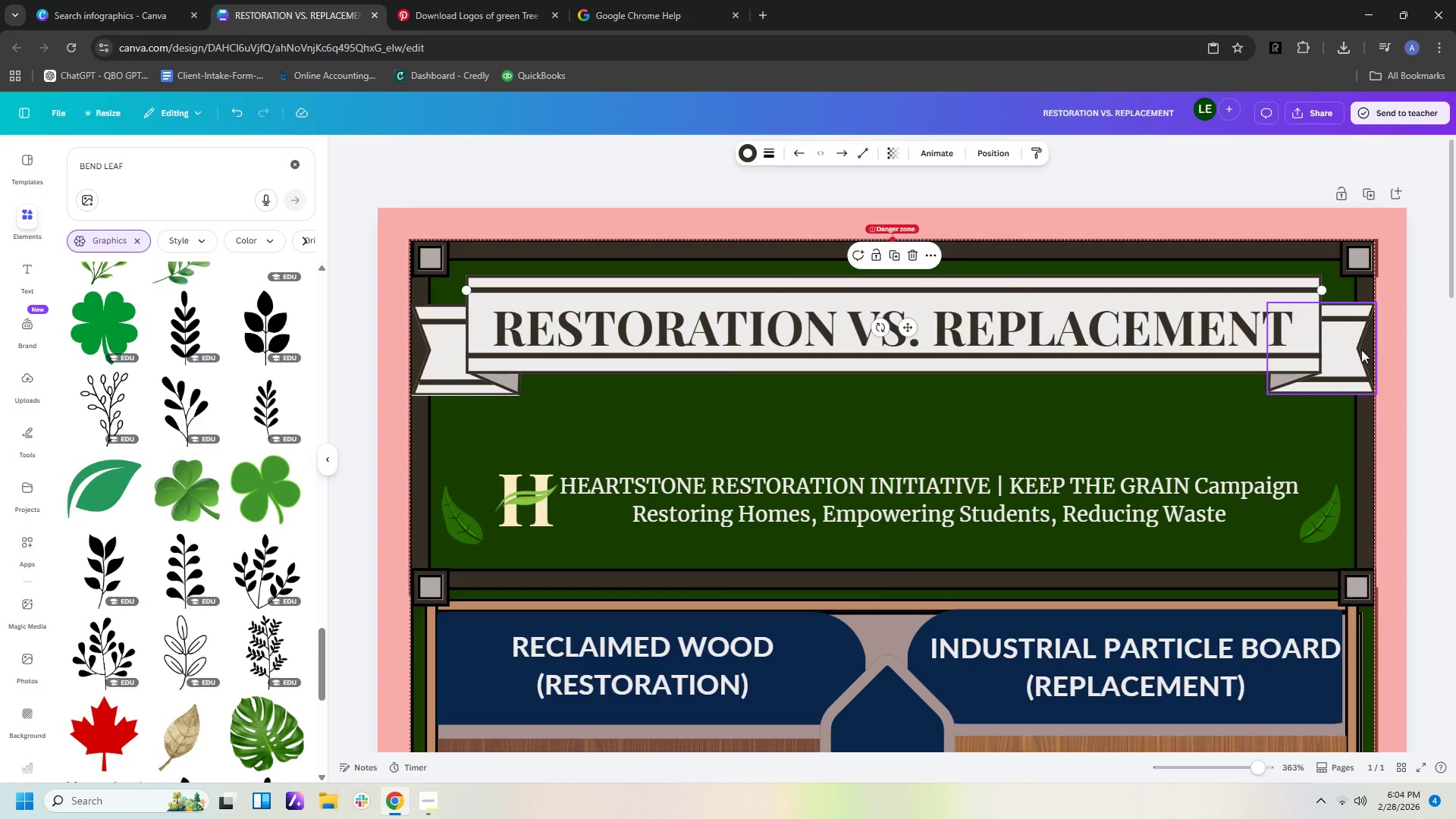 
left_click([1445, 352])
 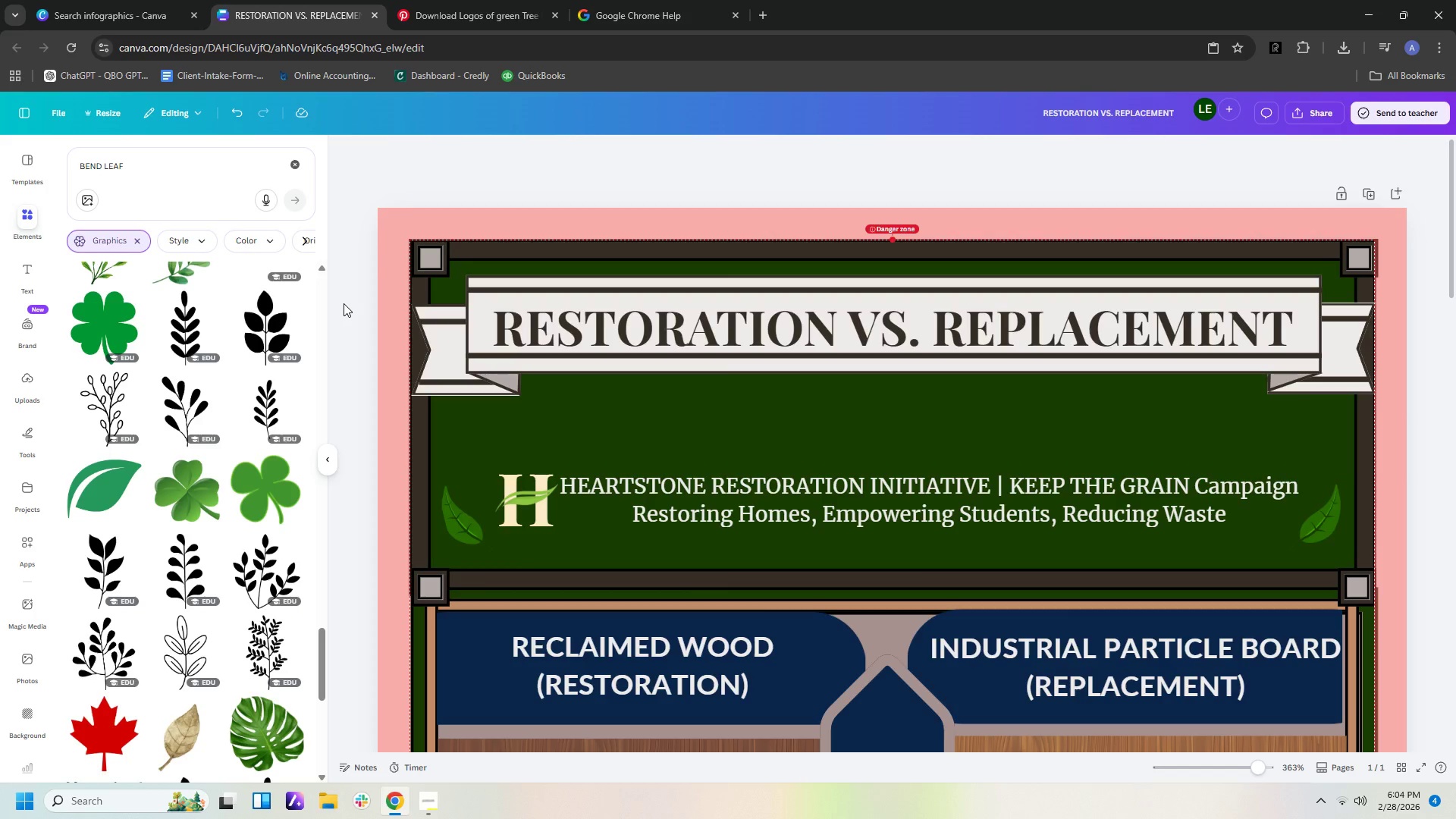 
left_click_drag(start_coordinate=[344, 303], to_coordinate=[1404, 401])
 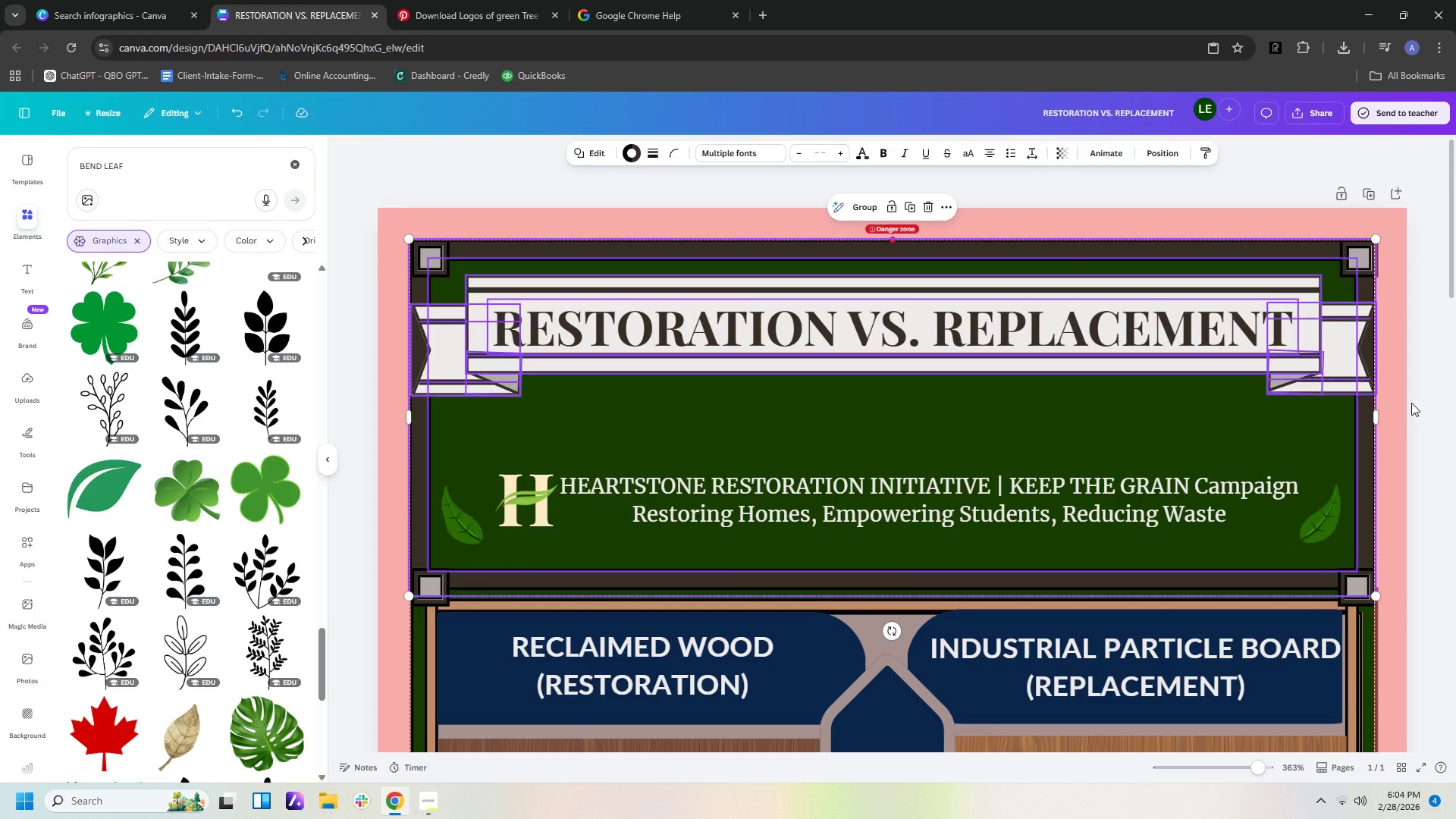 
left_click([1439, 403])
 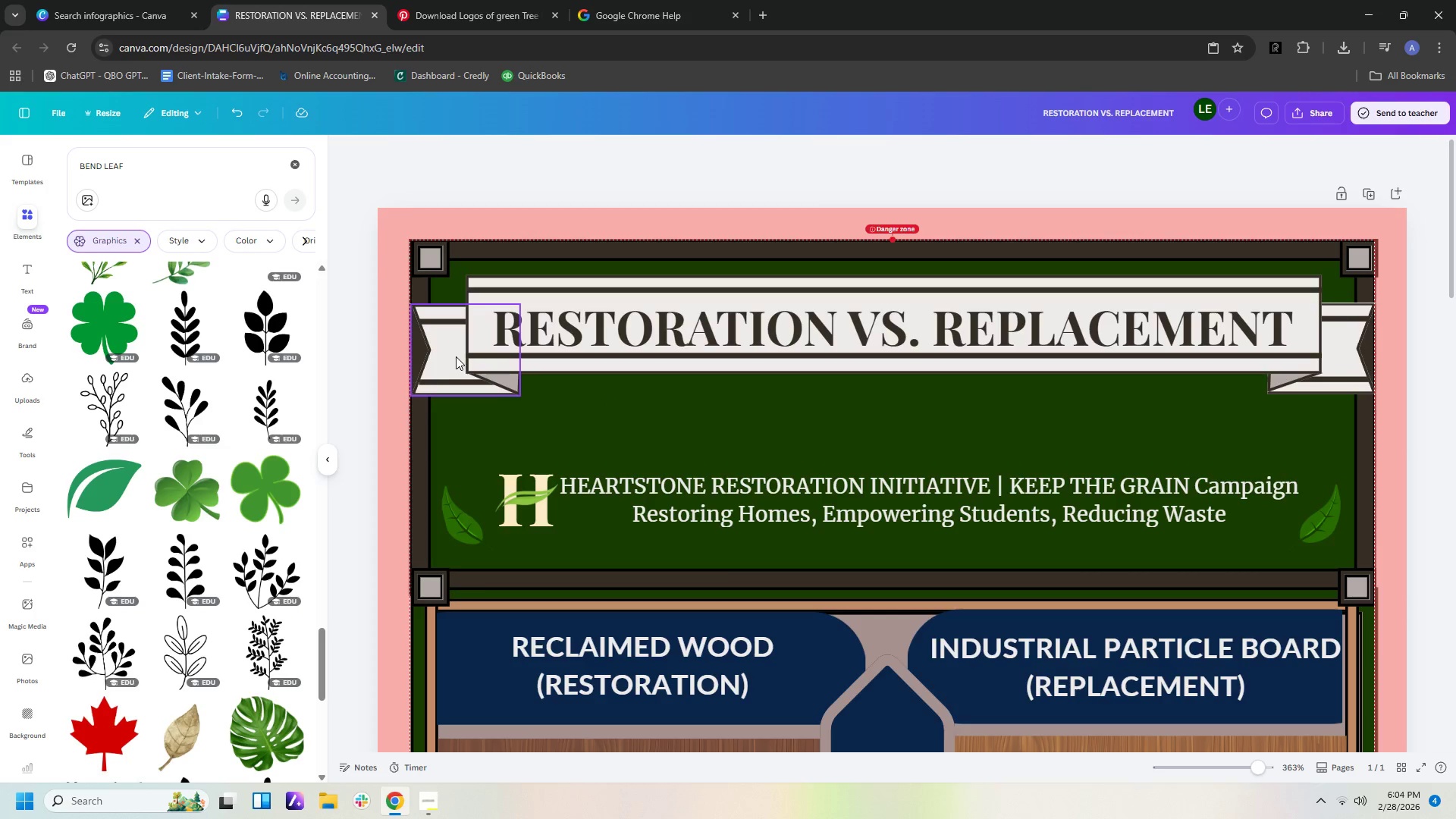 
left_click_drag(start_coordinate=[454, 356], to_coordinate=[453, 405])
 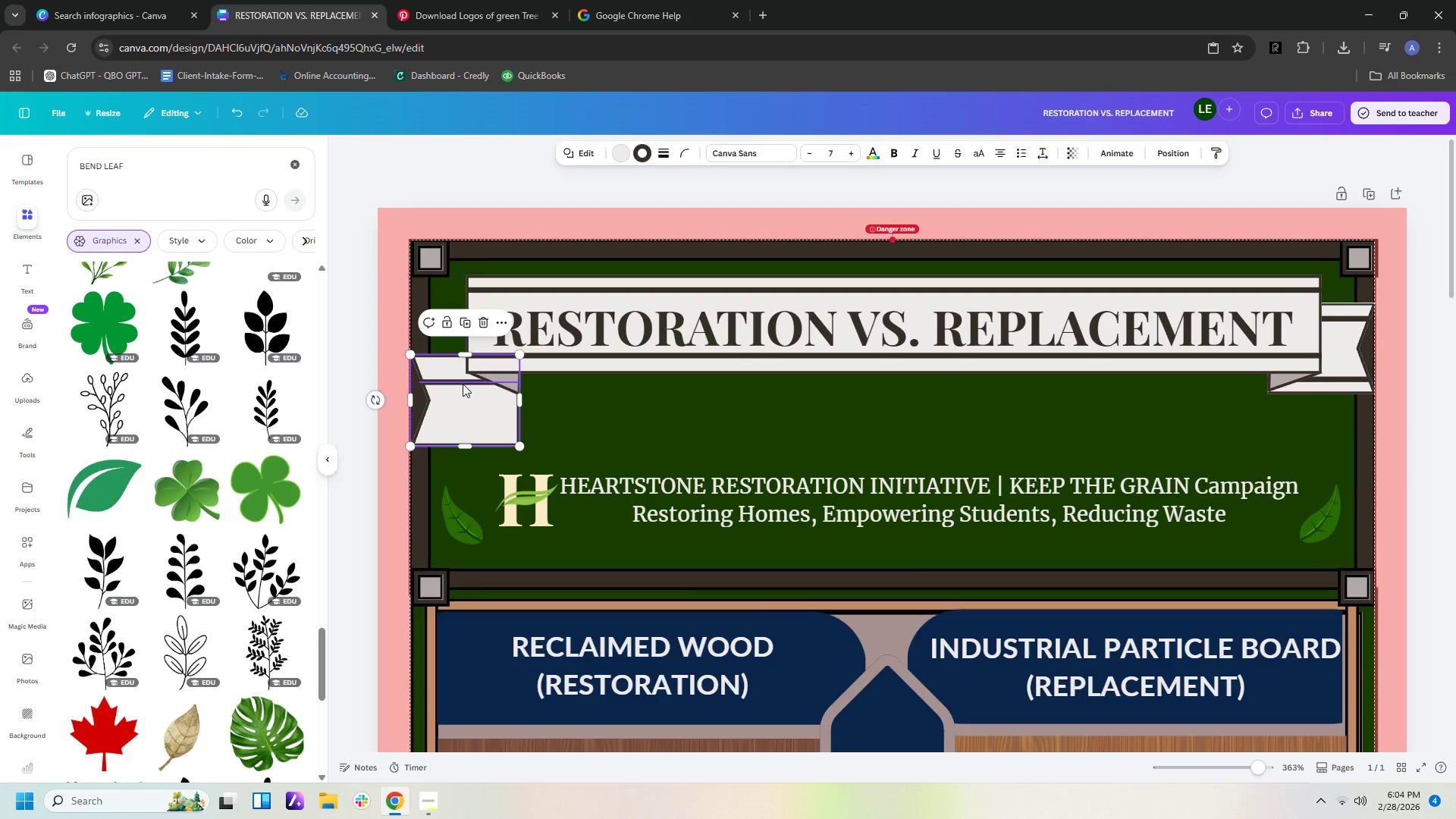 
left_click_drag(start_coordinate=[463, 384], to_coordinate=[460, 397])
 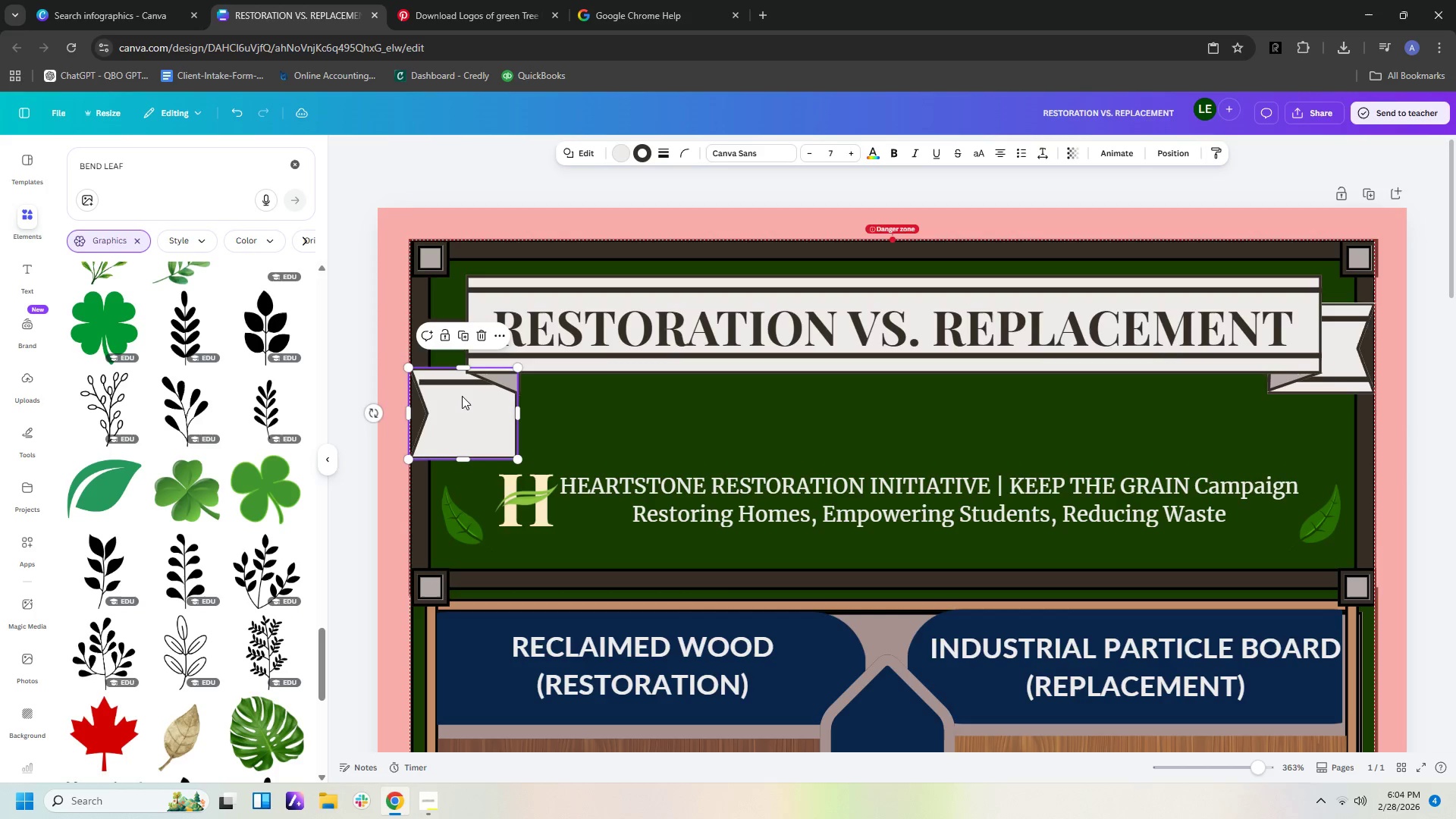 
key(Control+Z)
 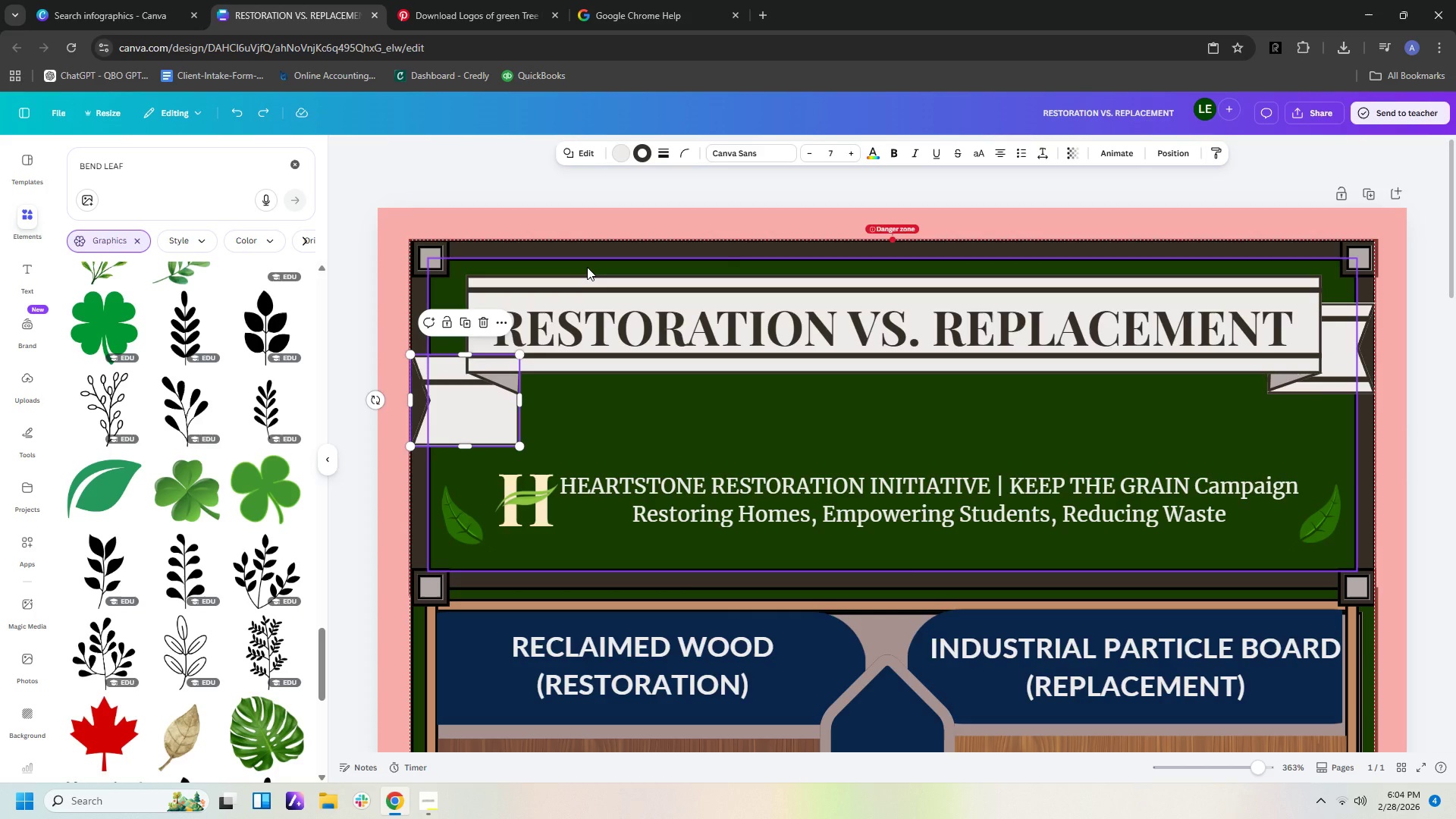 
key(Control+Z)
 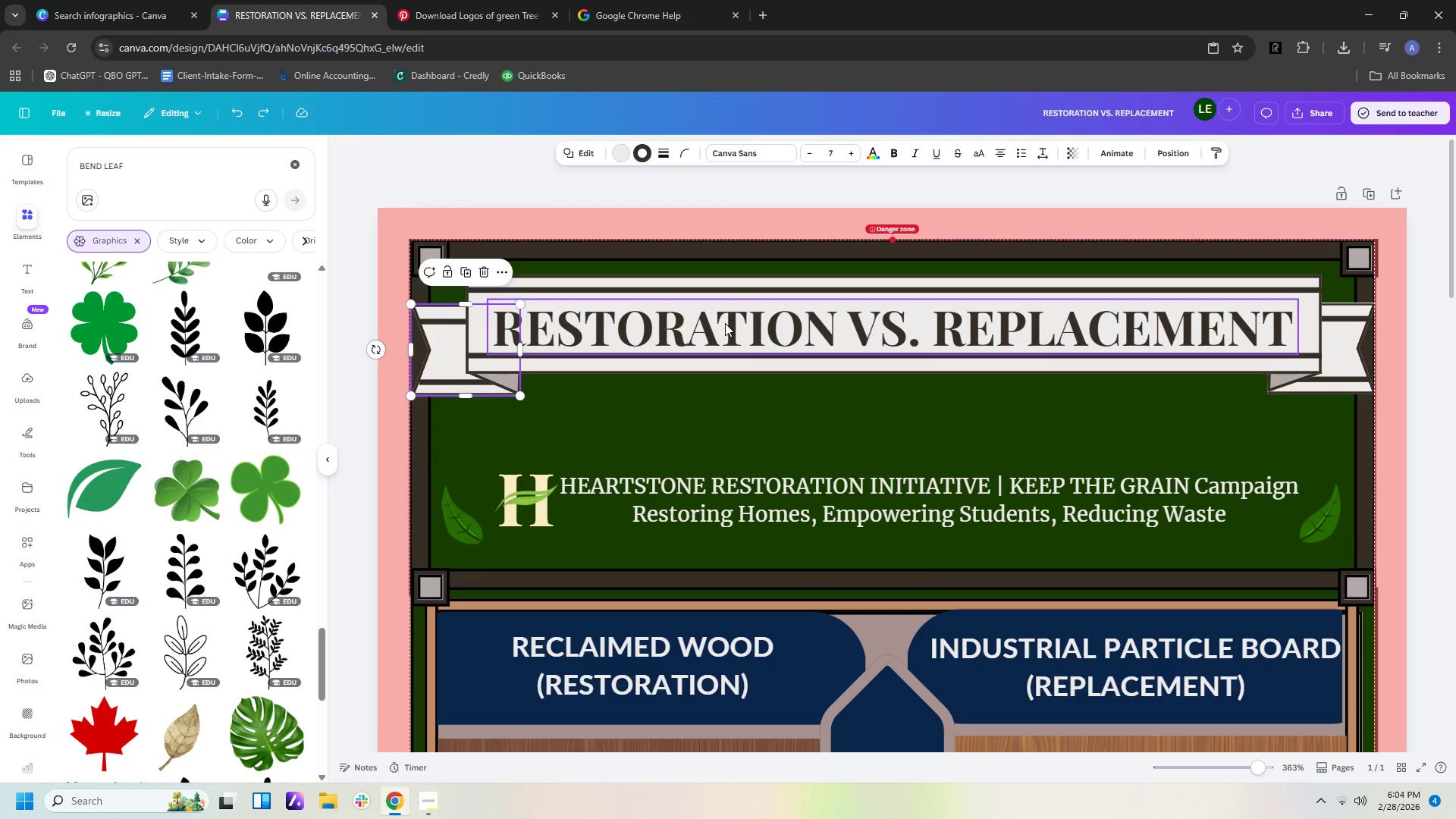 
wait(5.14)
 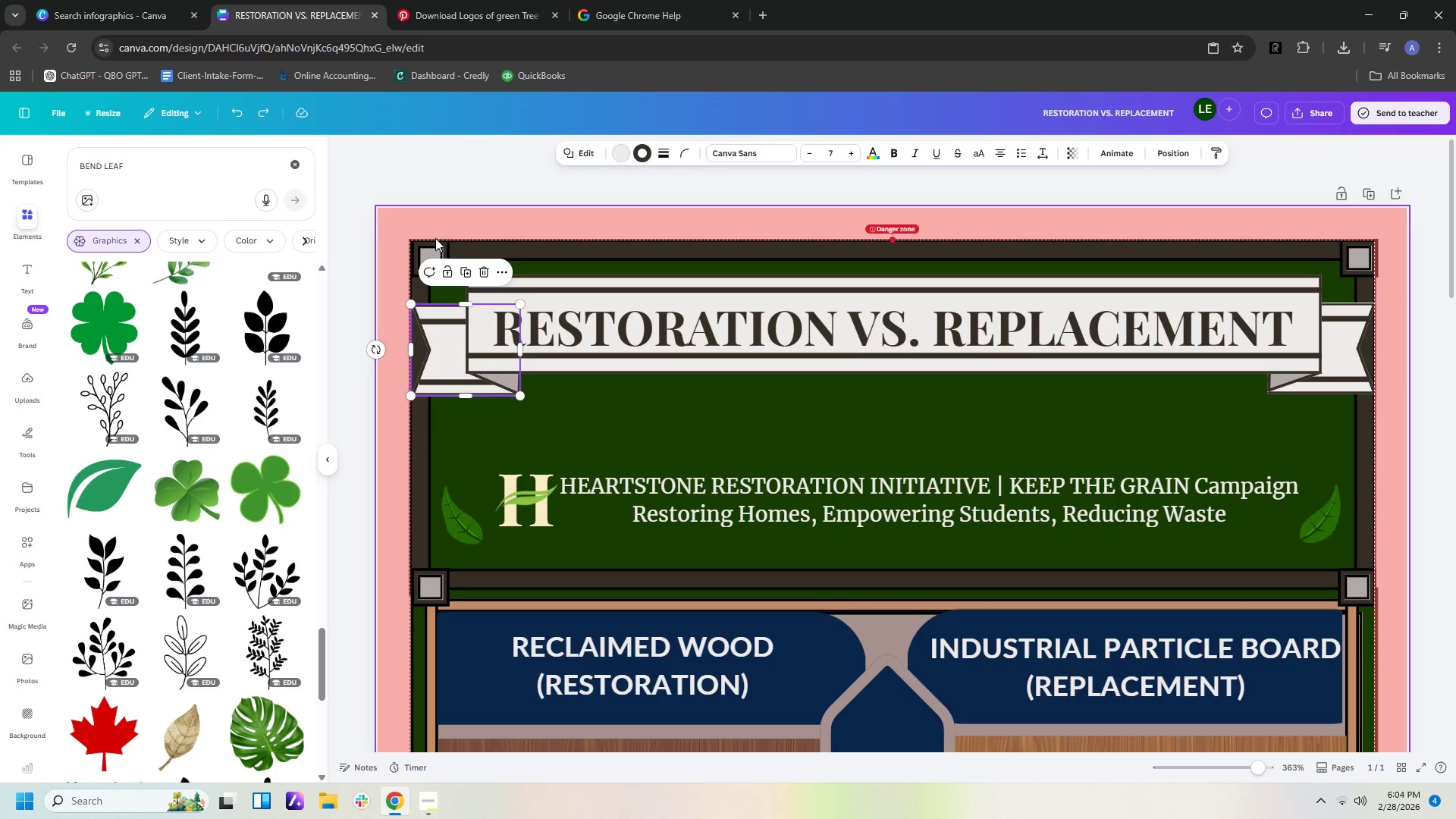 
left_click([392, 294])
 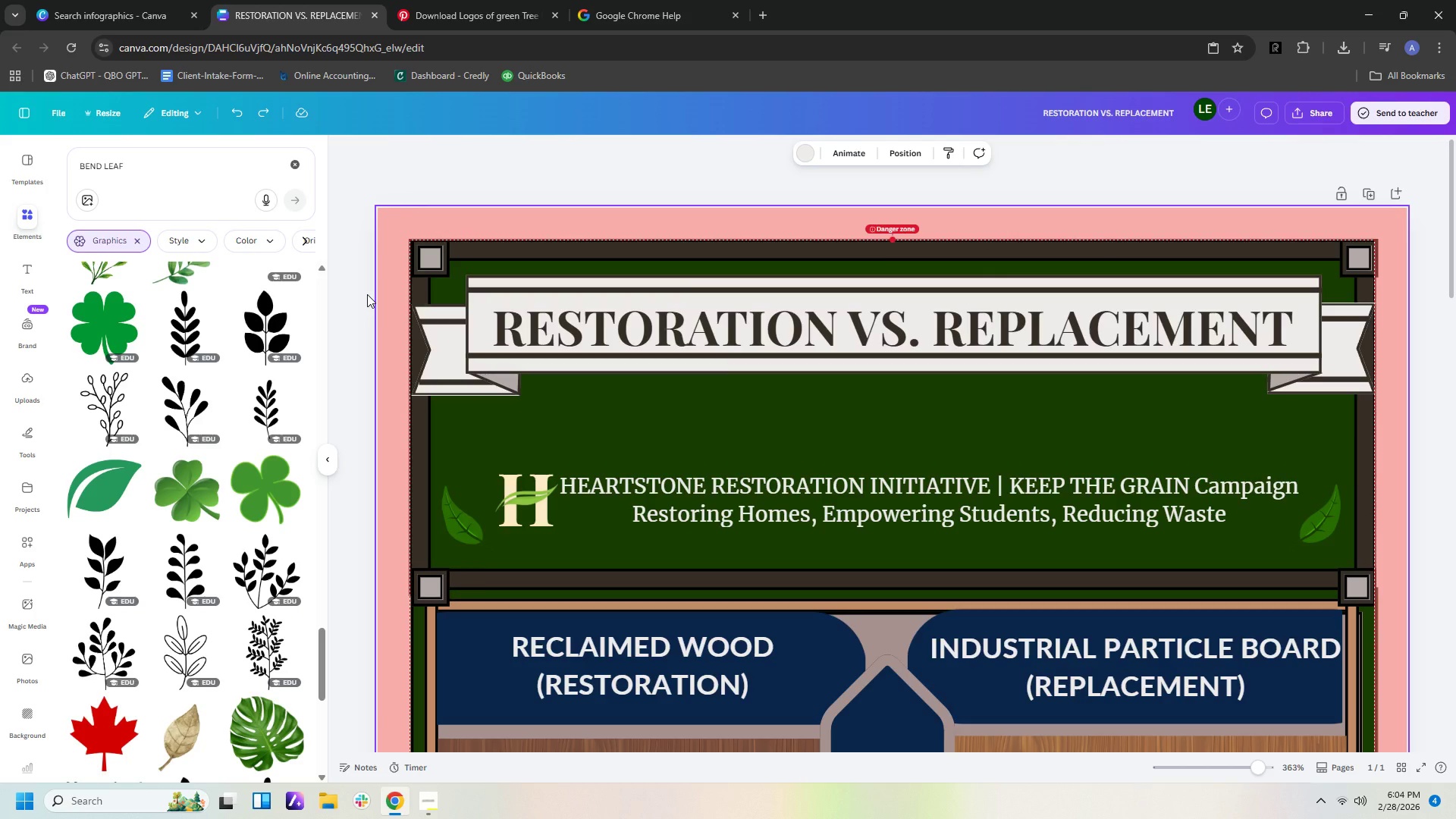 
left_click_drag(start_coordinate=[338, 280], to_coordinate=[1455, 416])
 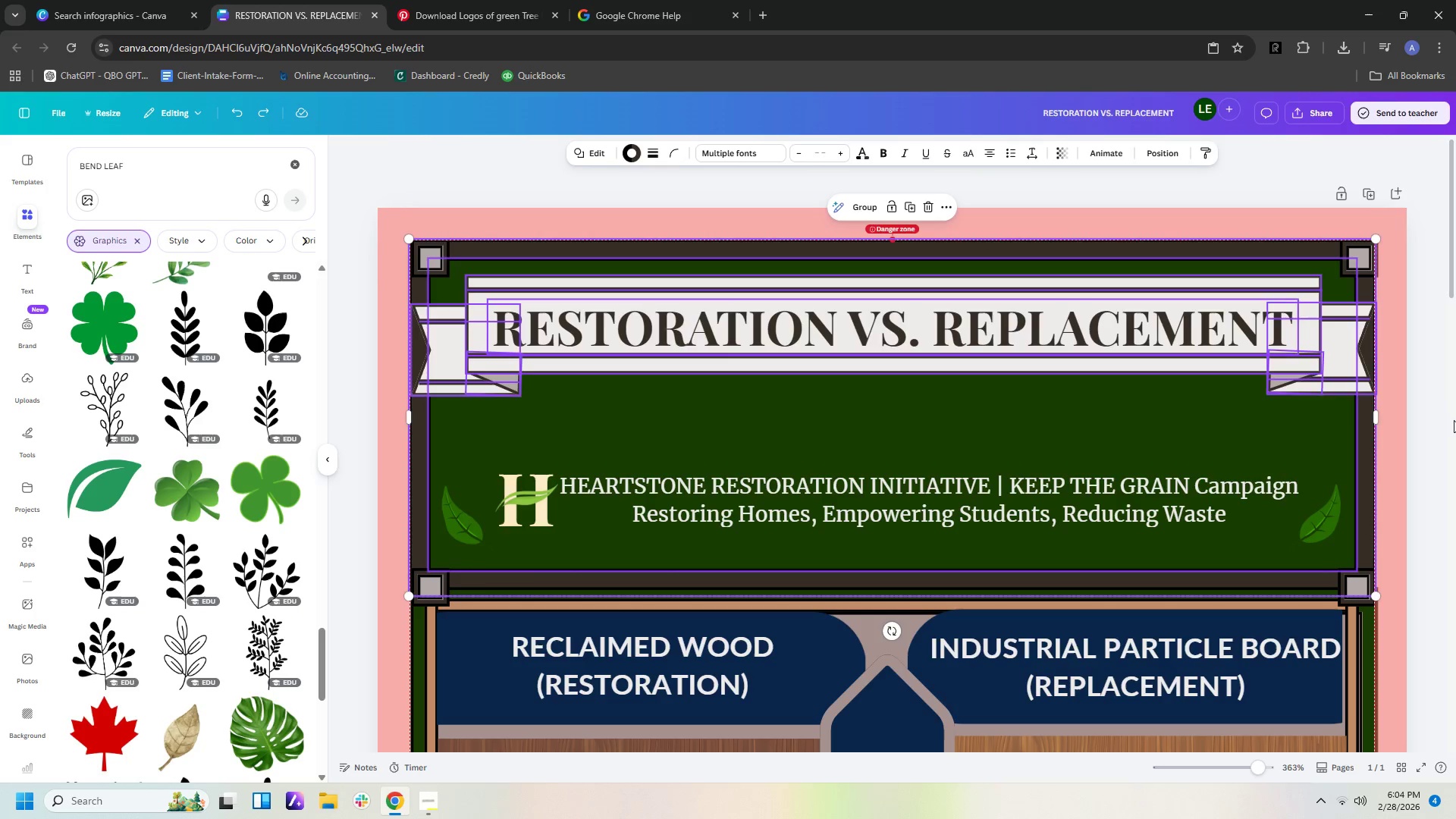 
key(Control+C)
 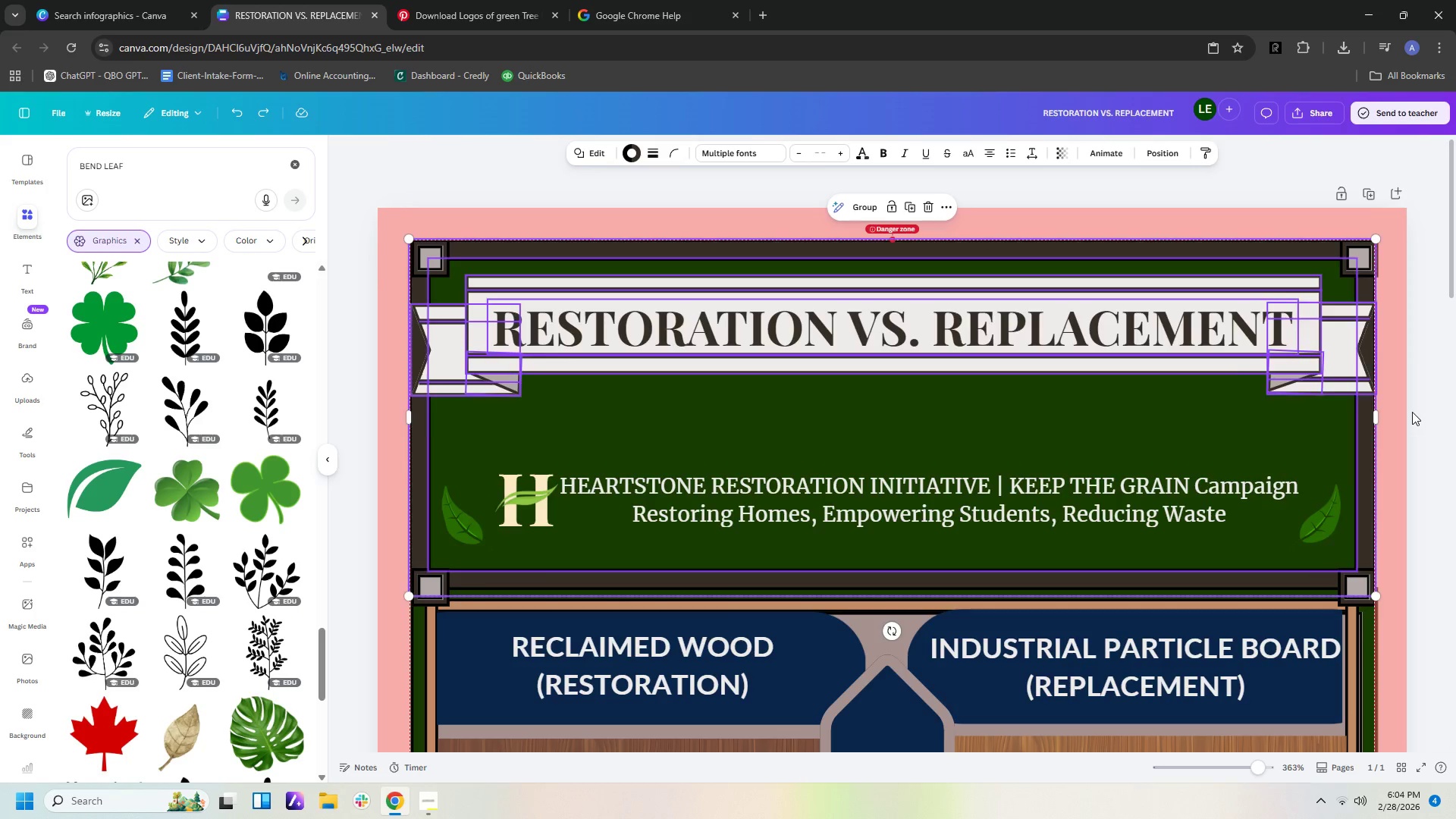 
key(Control+V)
 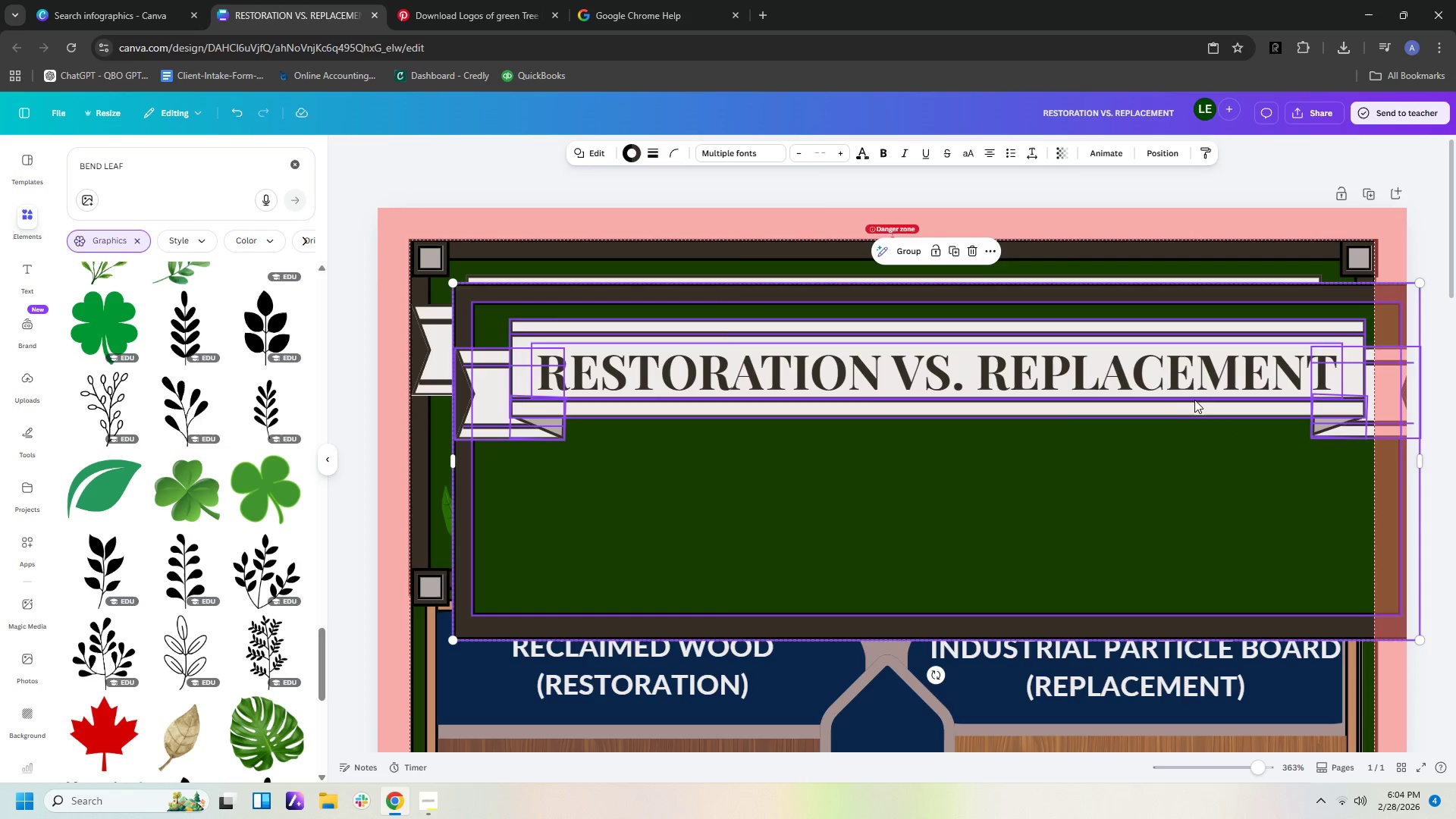 
left_click_drag(start_coordinate=[1200, 380], to_coordinate=[1154, 419])
 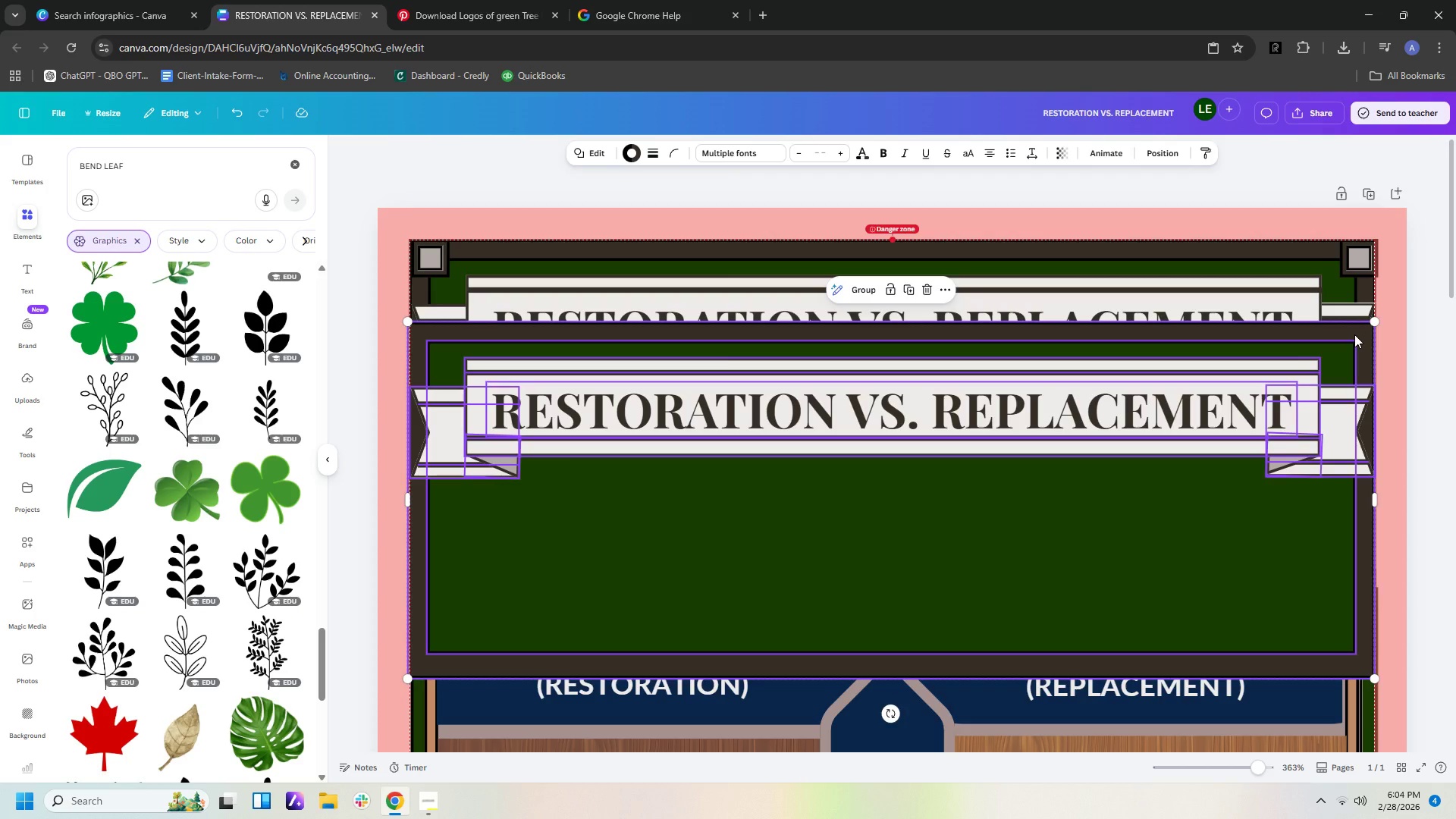 
wait(7.2)
 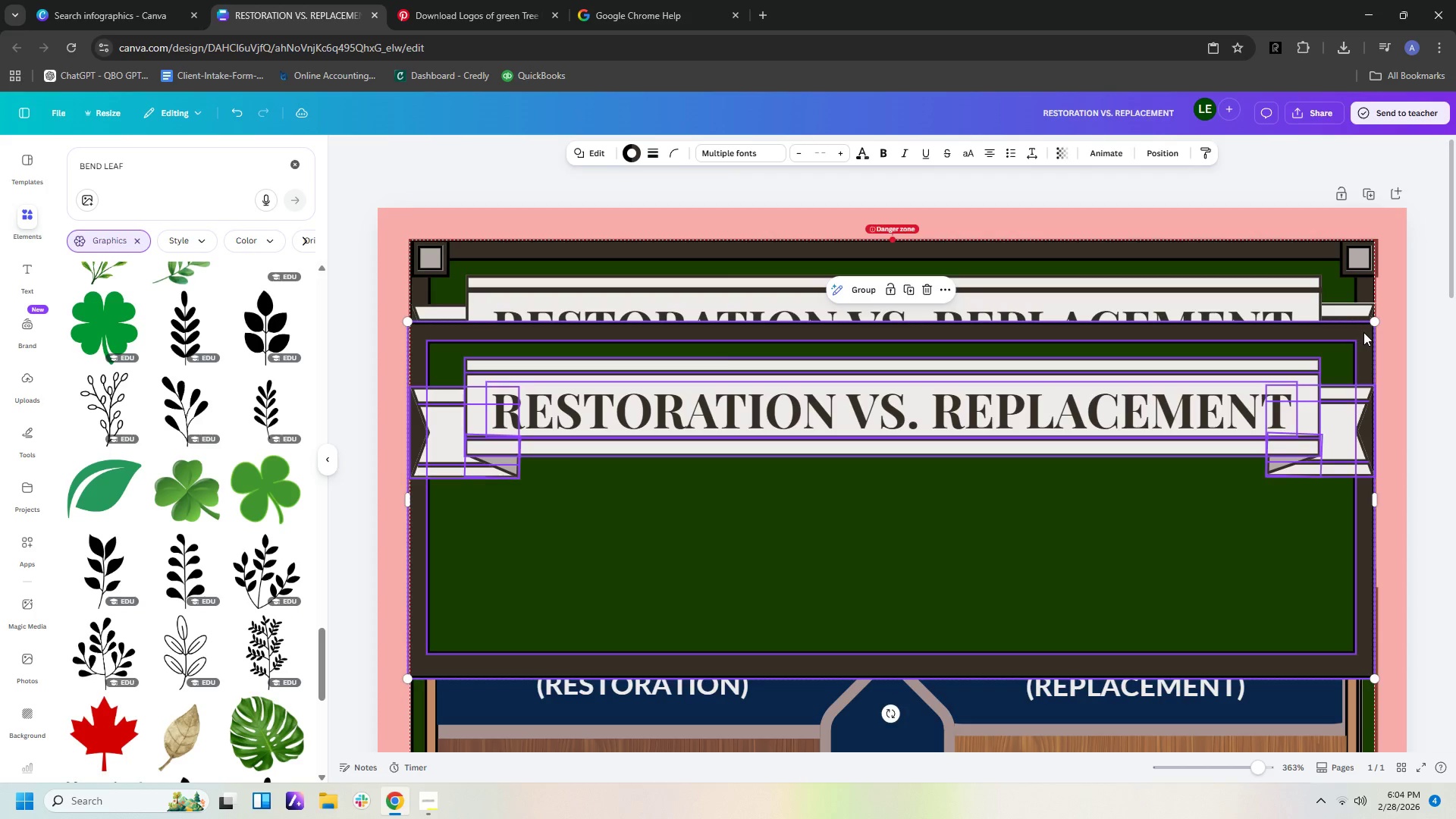 
left_click([867, 286])
 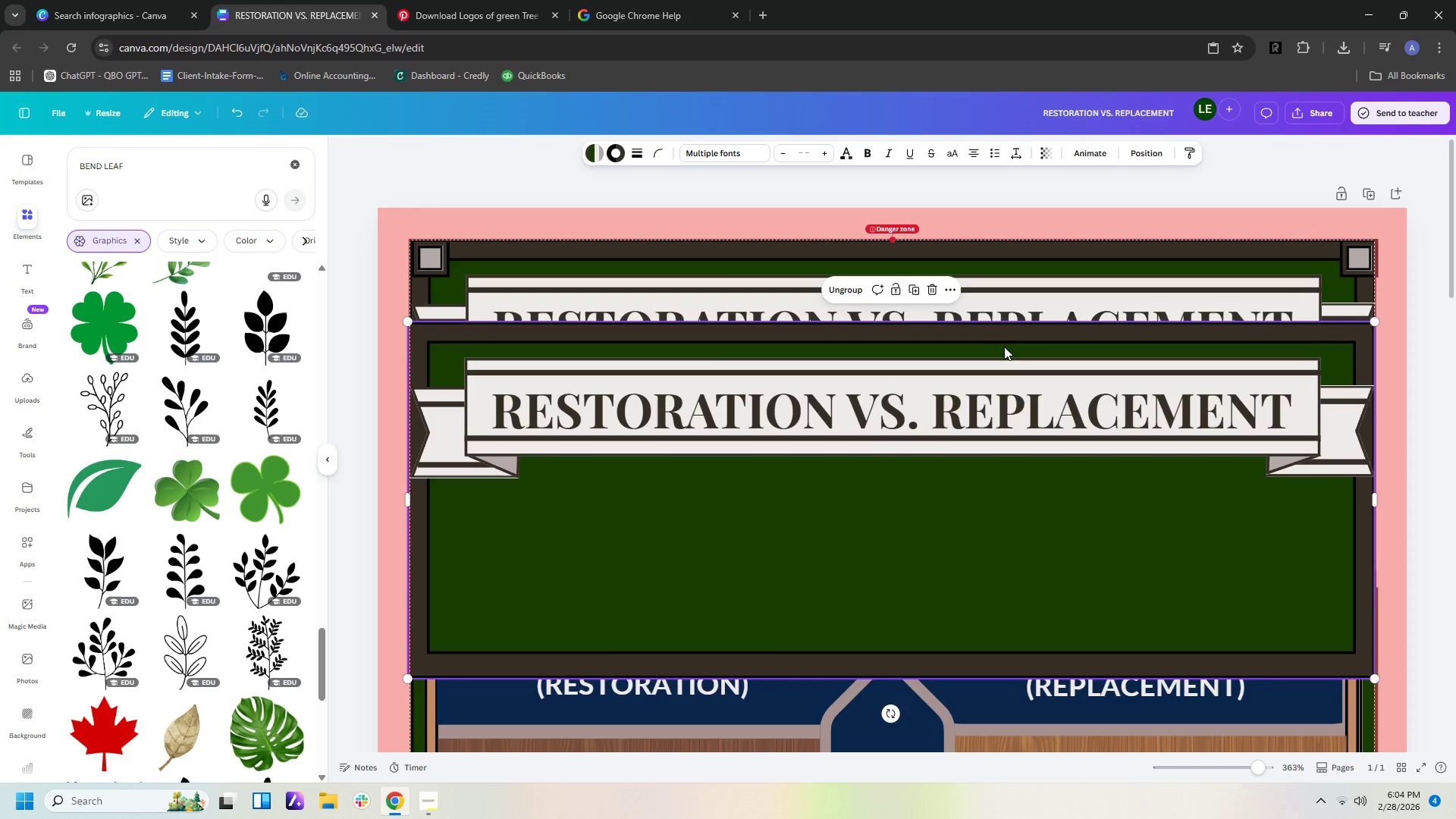 
left_click([1004, 332])
 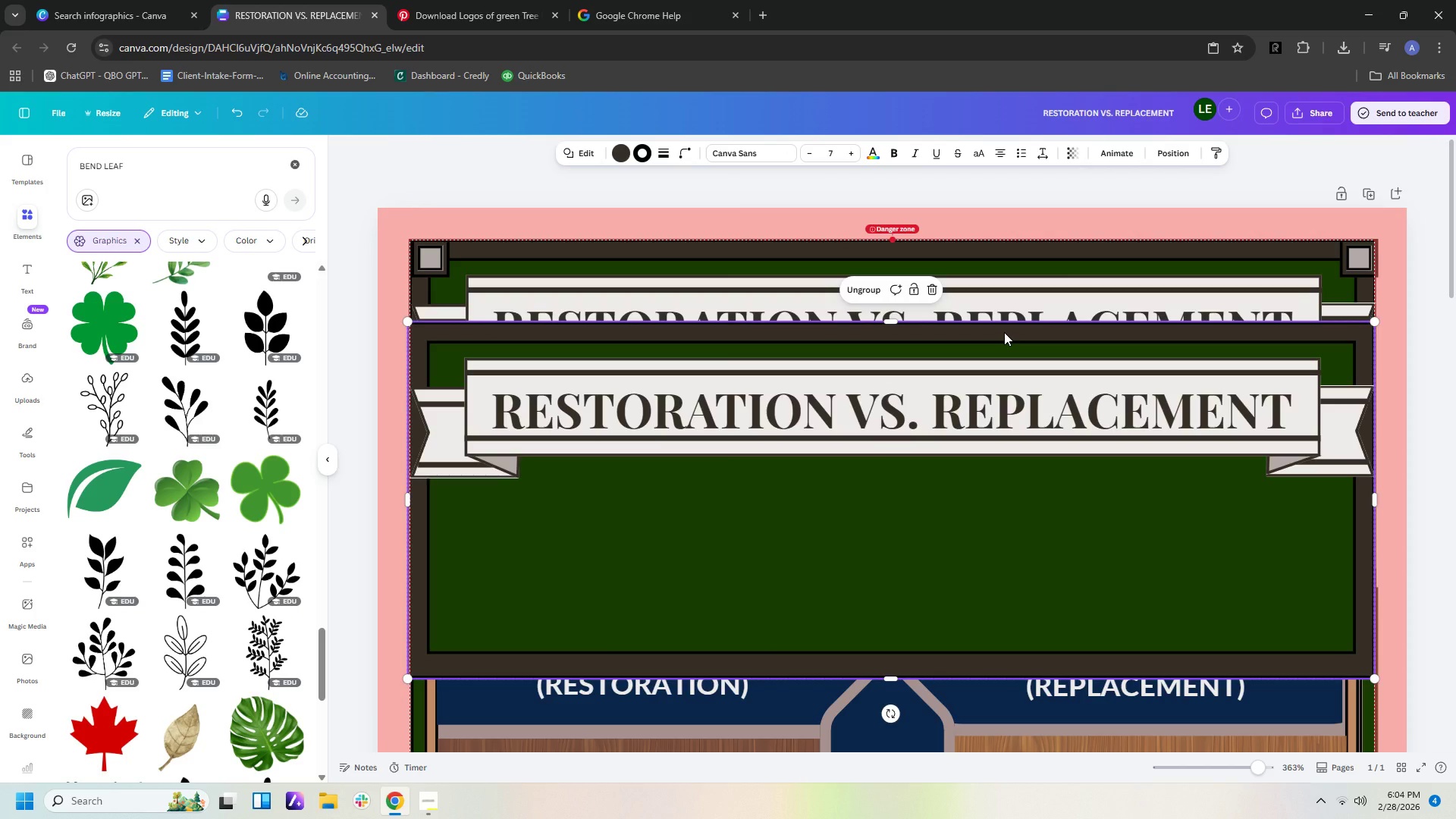 
double_click([1004, 332])
 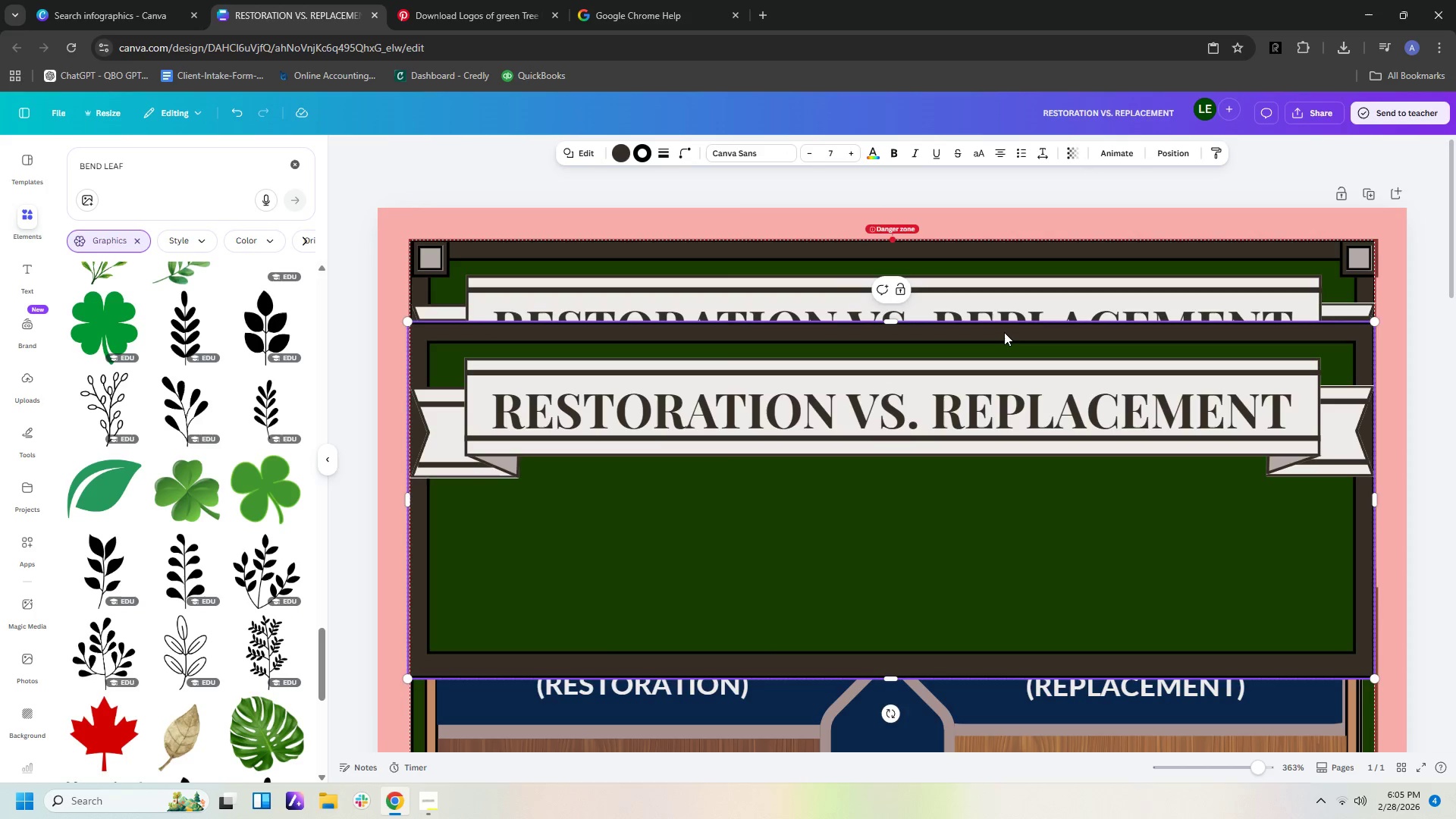 
triple_click([1004, 332])
 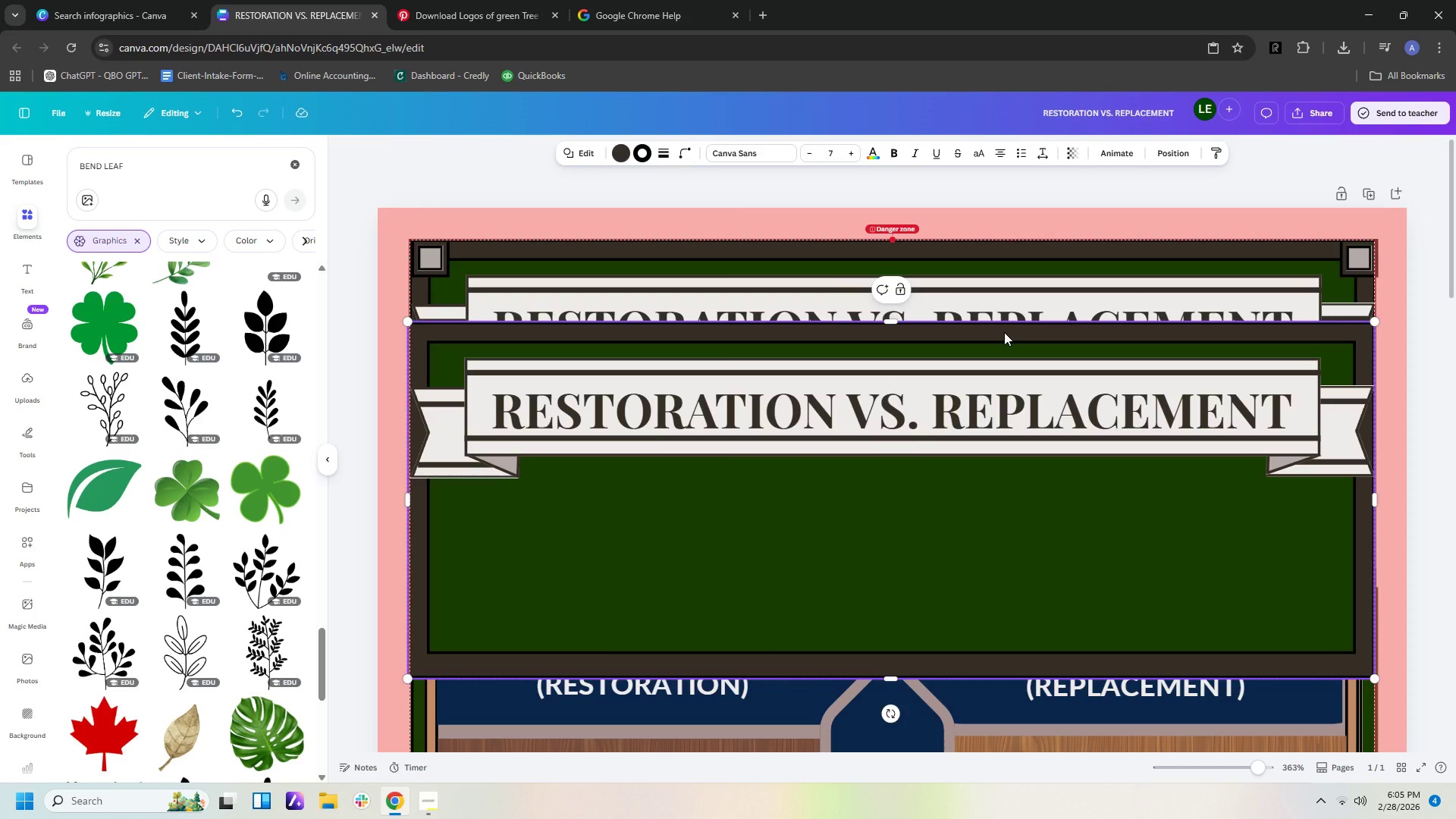 
triple_click([1004, 332])
 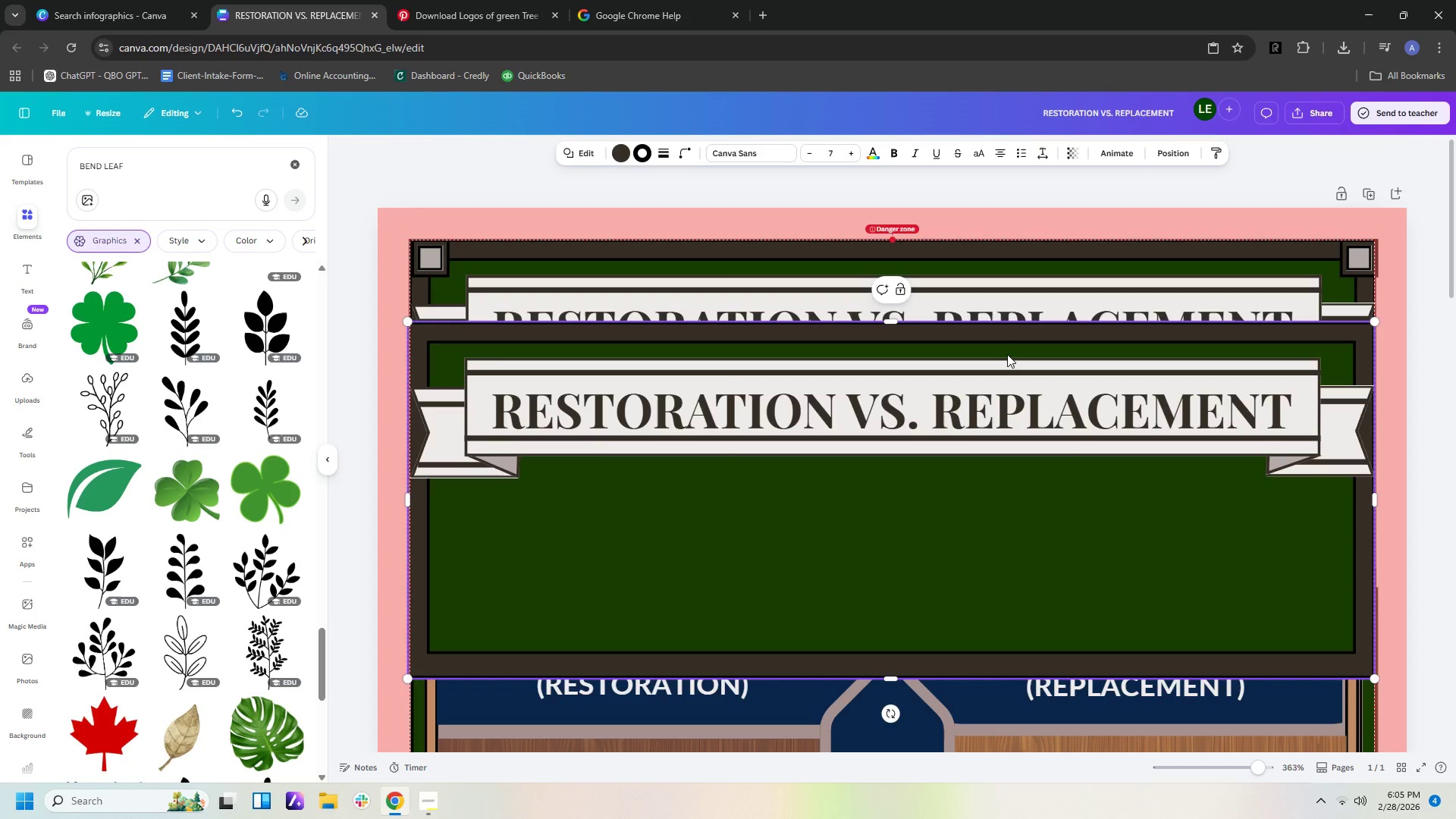 
left_click([1007, 354])
 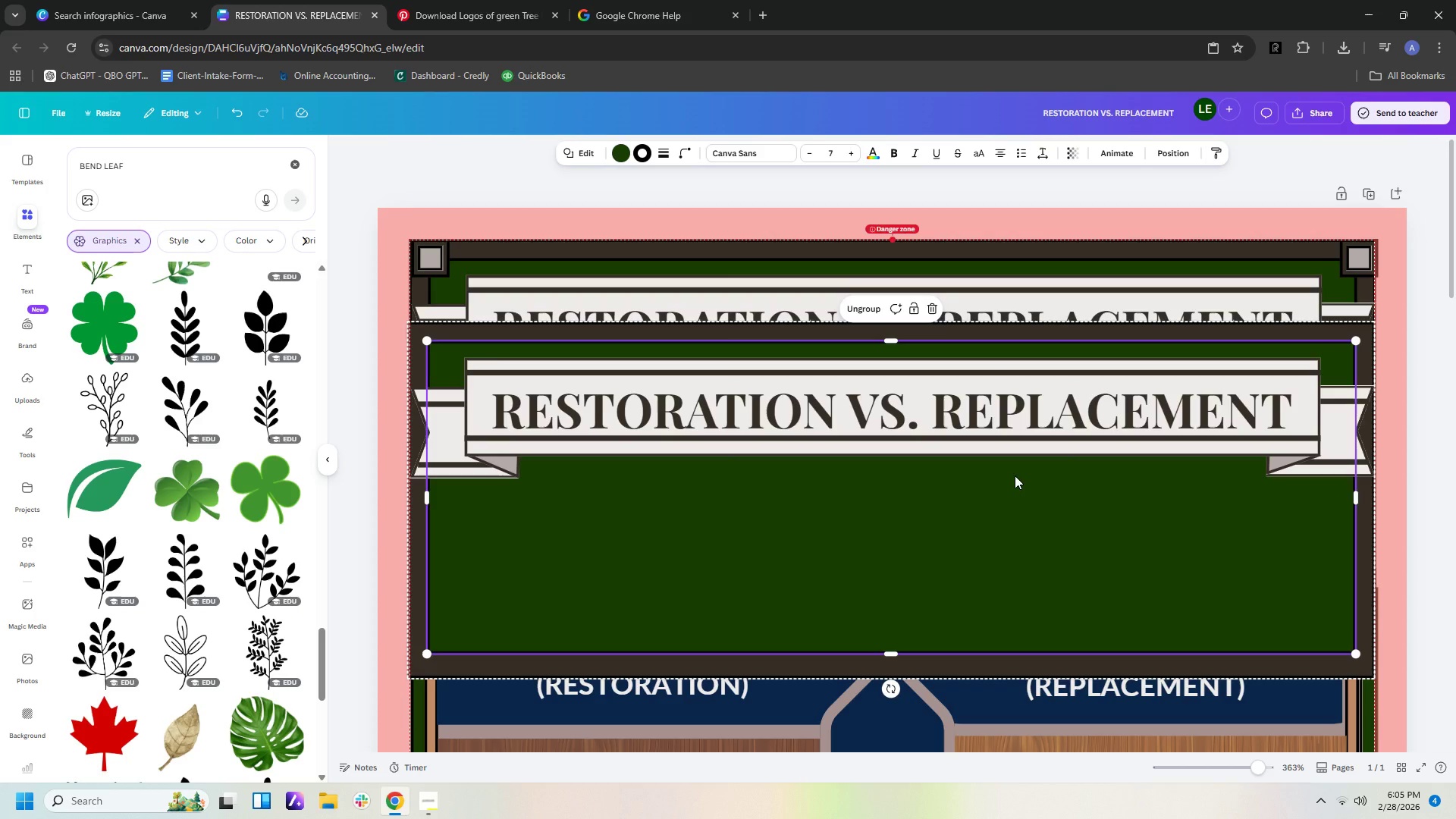 
left_click([1015, 475])
 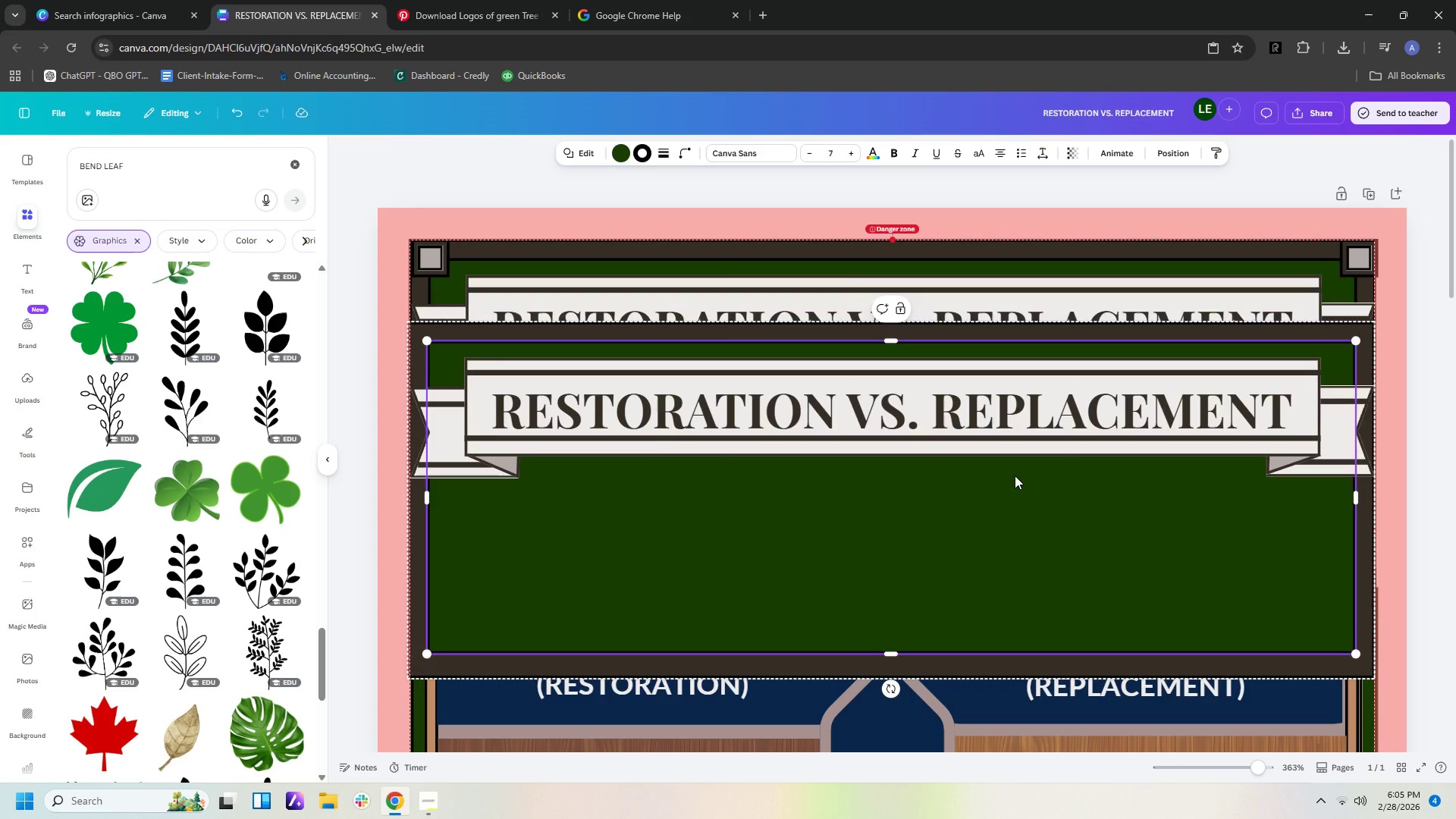 
key(Delete)
 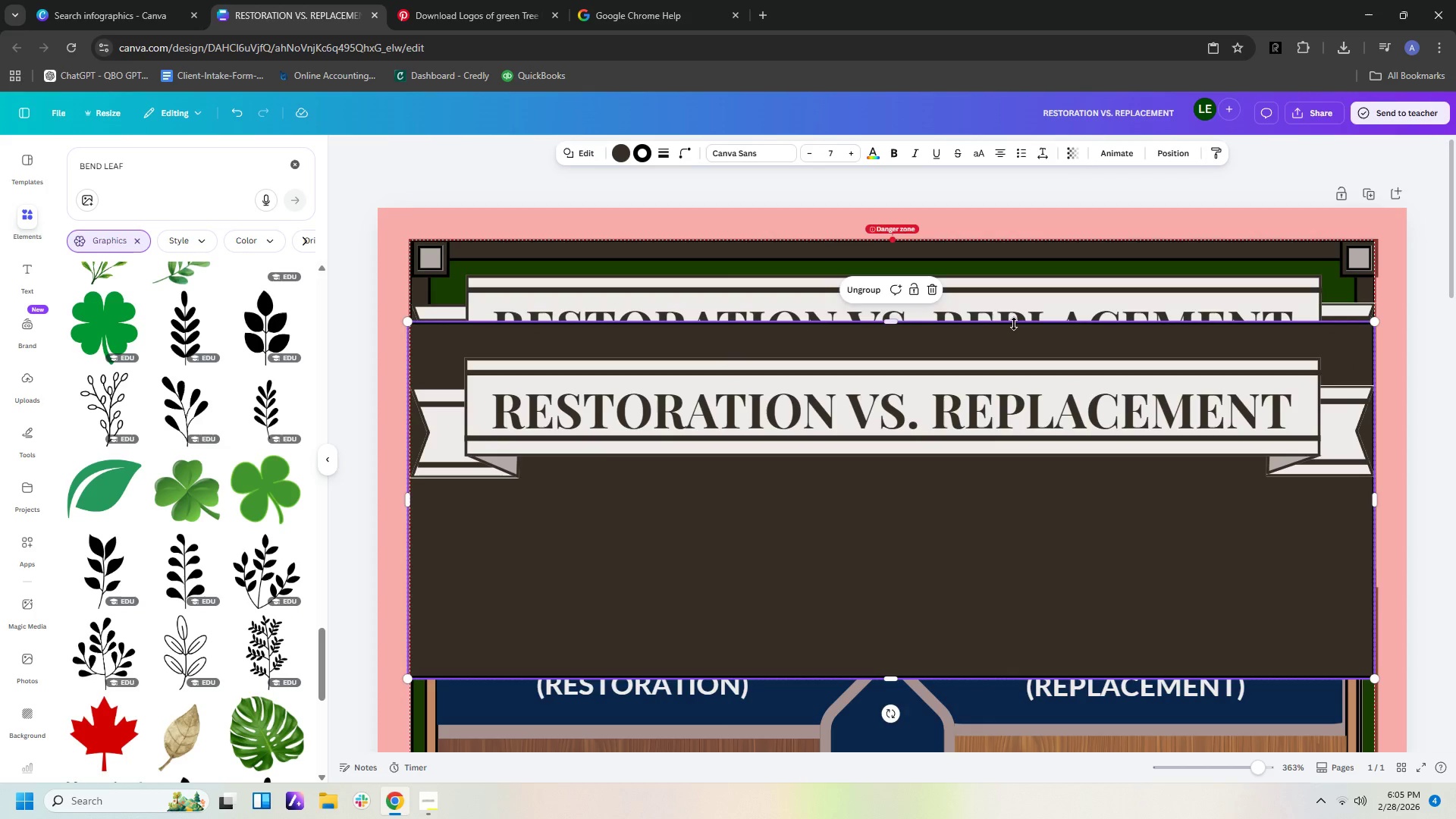 
double_click([1015, 323])
 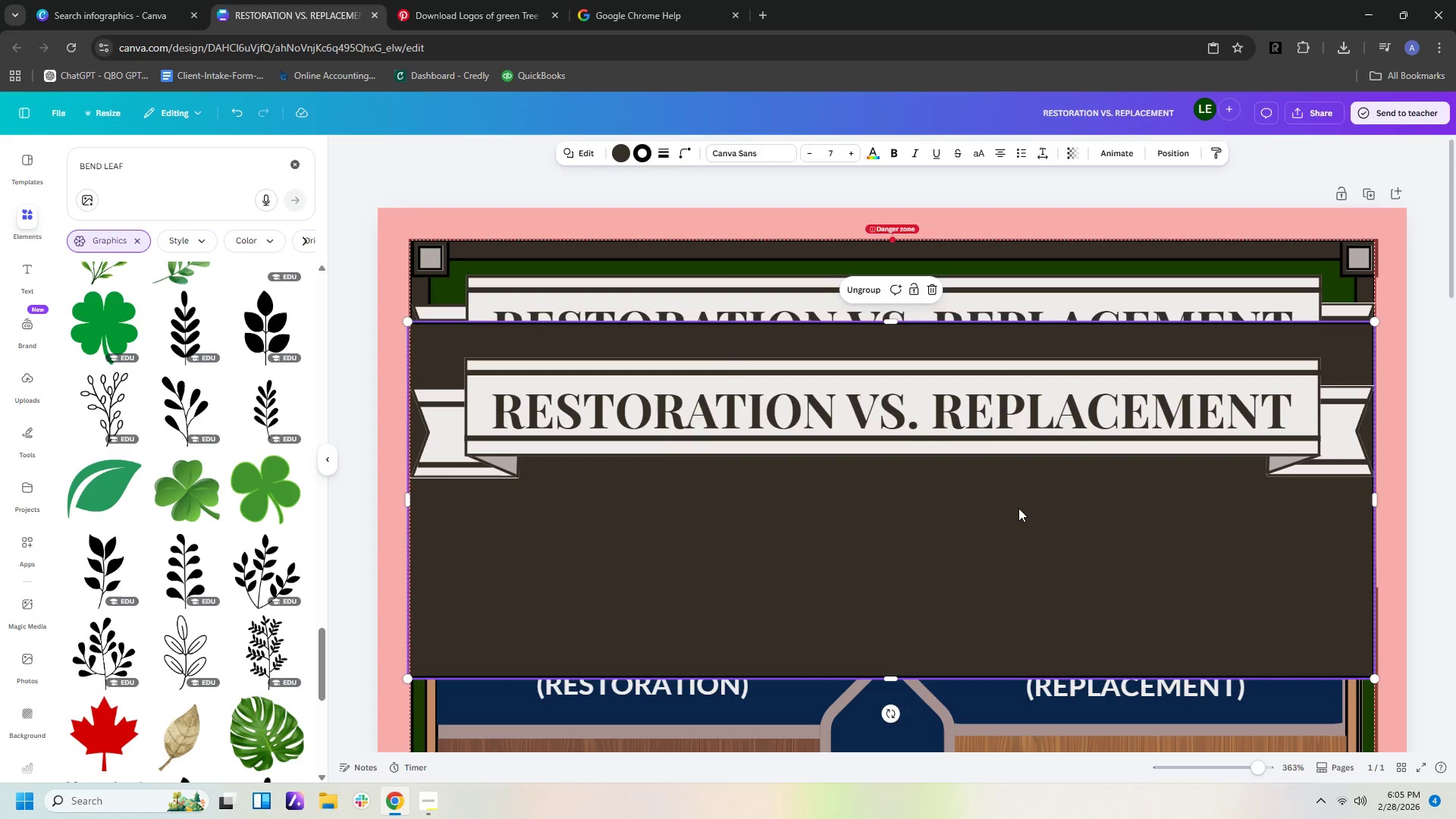 
double_click([1018, 508])
 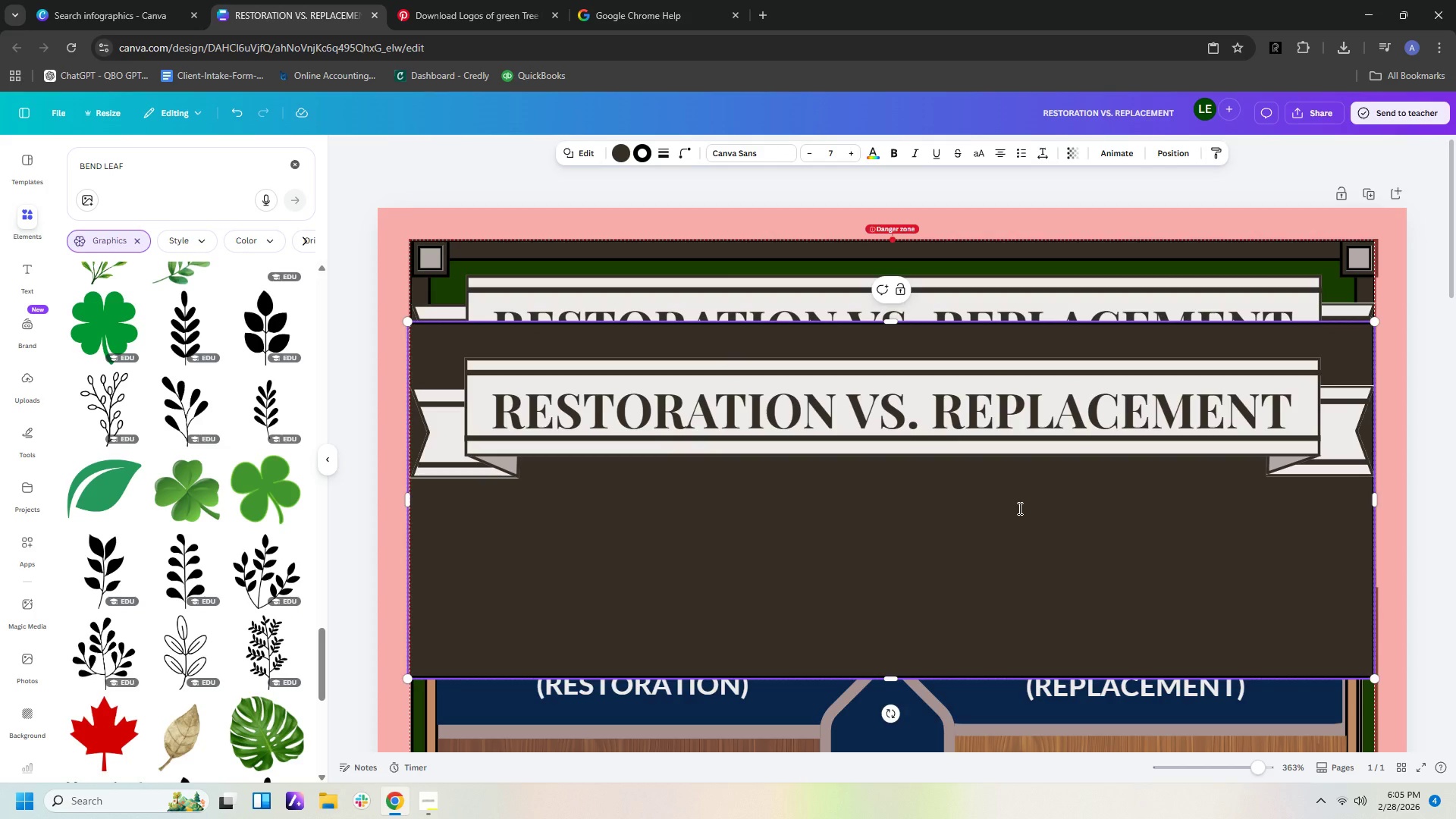 
key(Delete)
 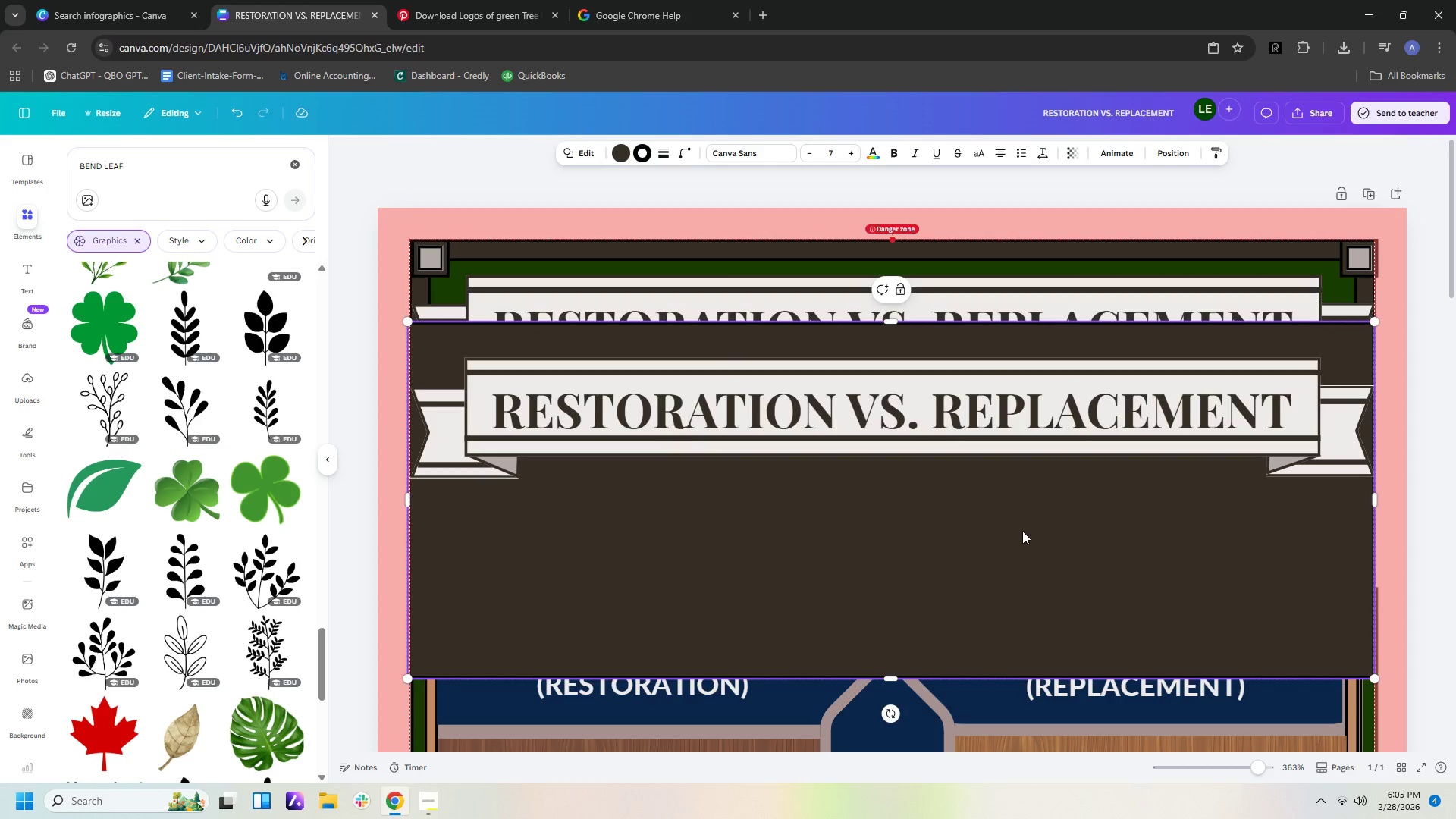 
left_click([1022, 531])
 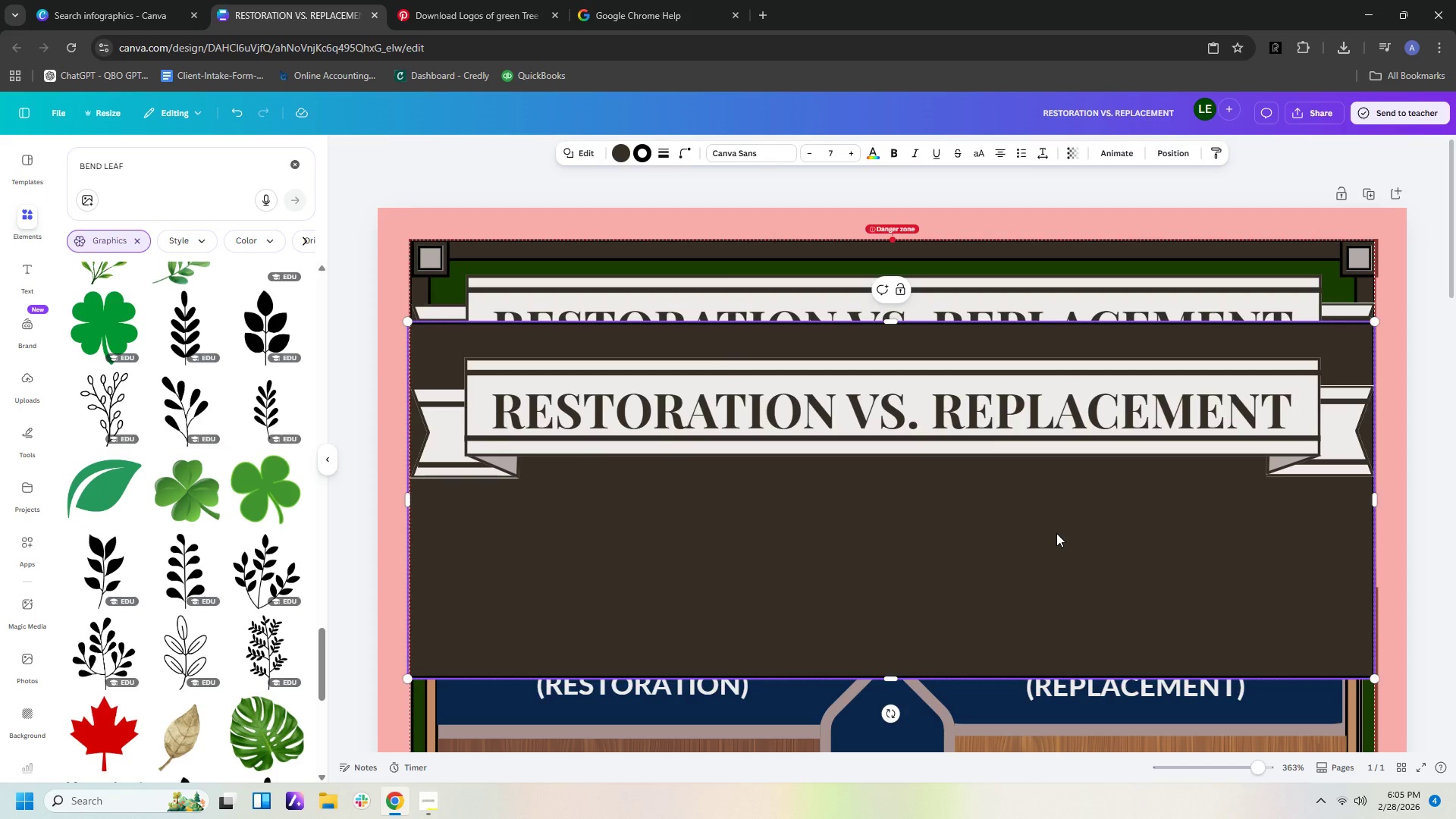 
key(Delete)
 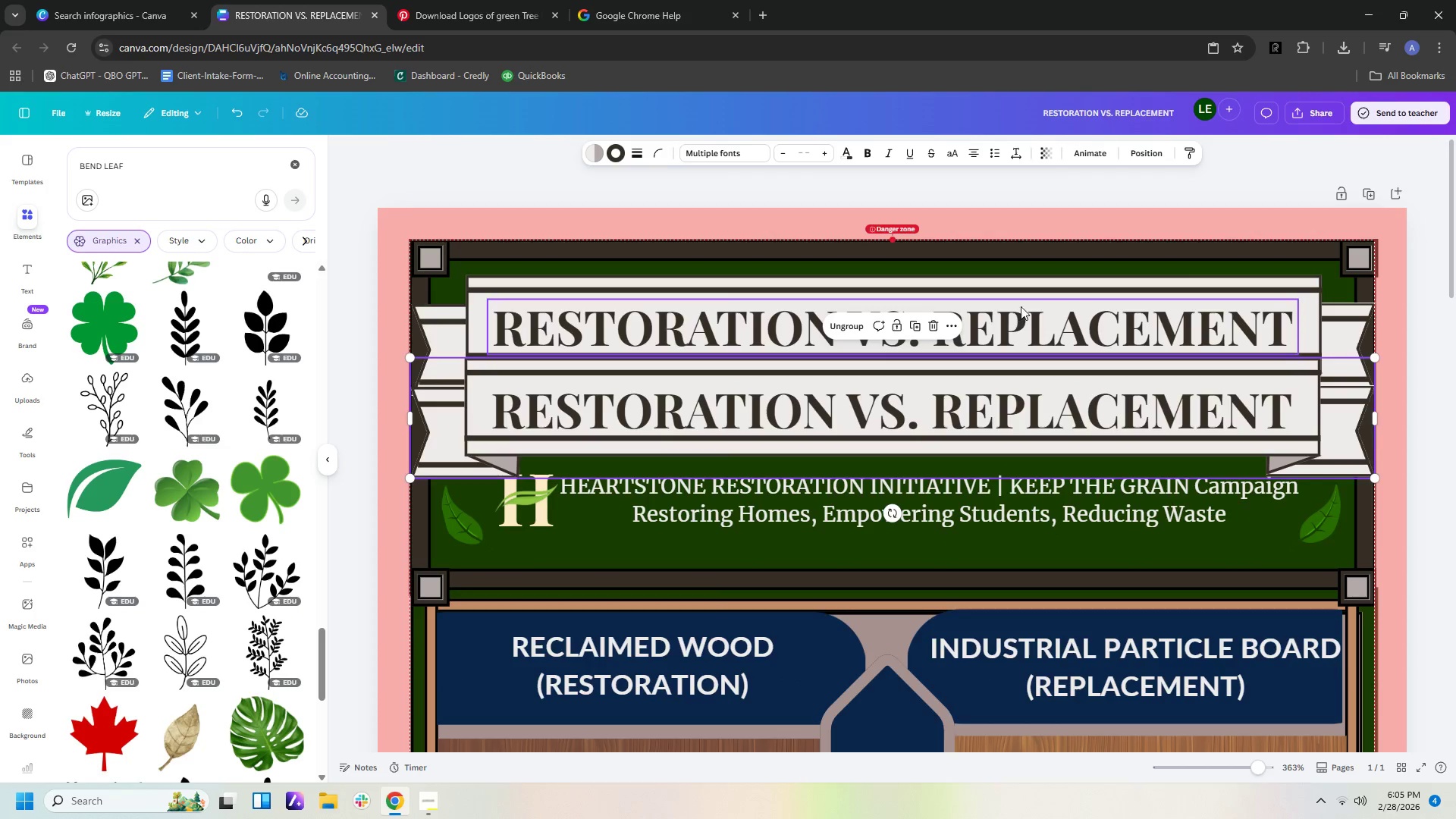 
left_click_drag(start_coordinate=[1052, 428], to_coordinate=[1050, 551])
 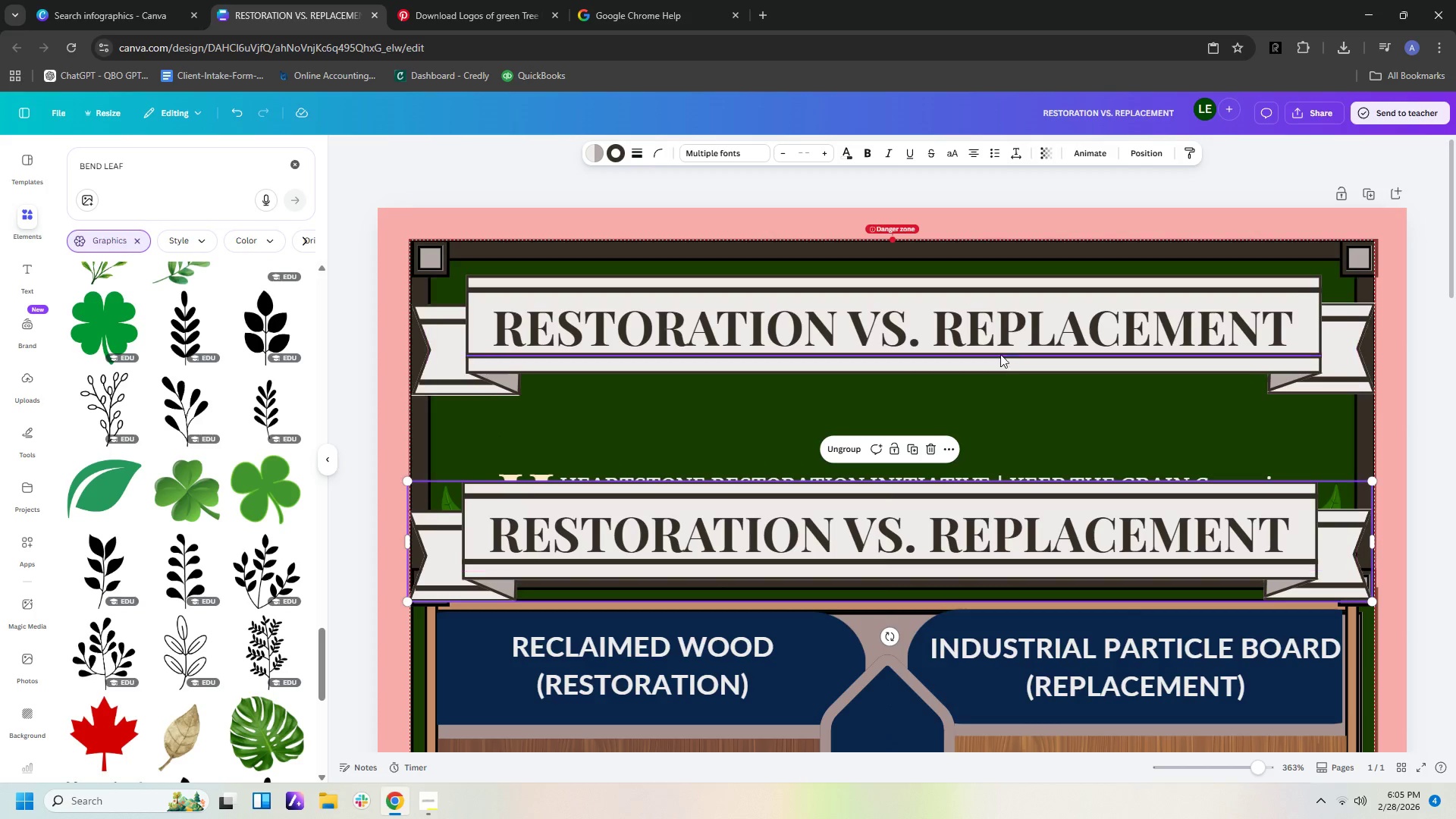 
left_click([999, 333])
 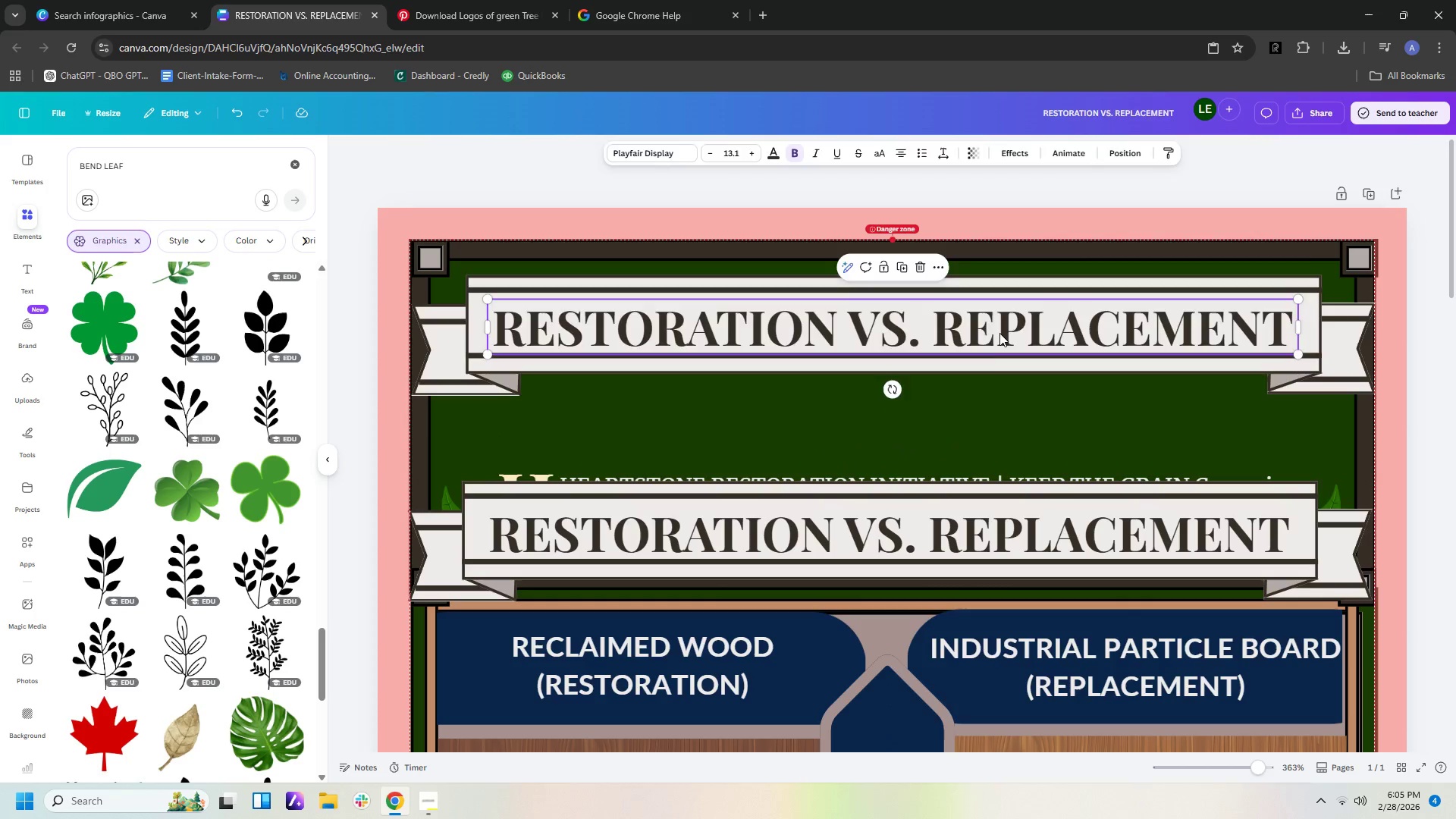 
key(Delete)
 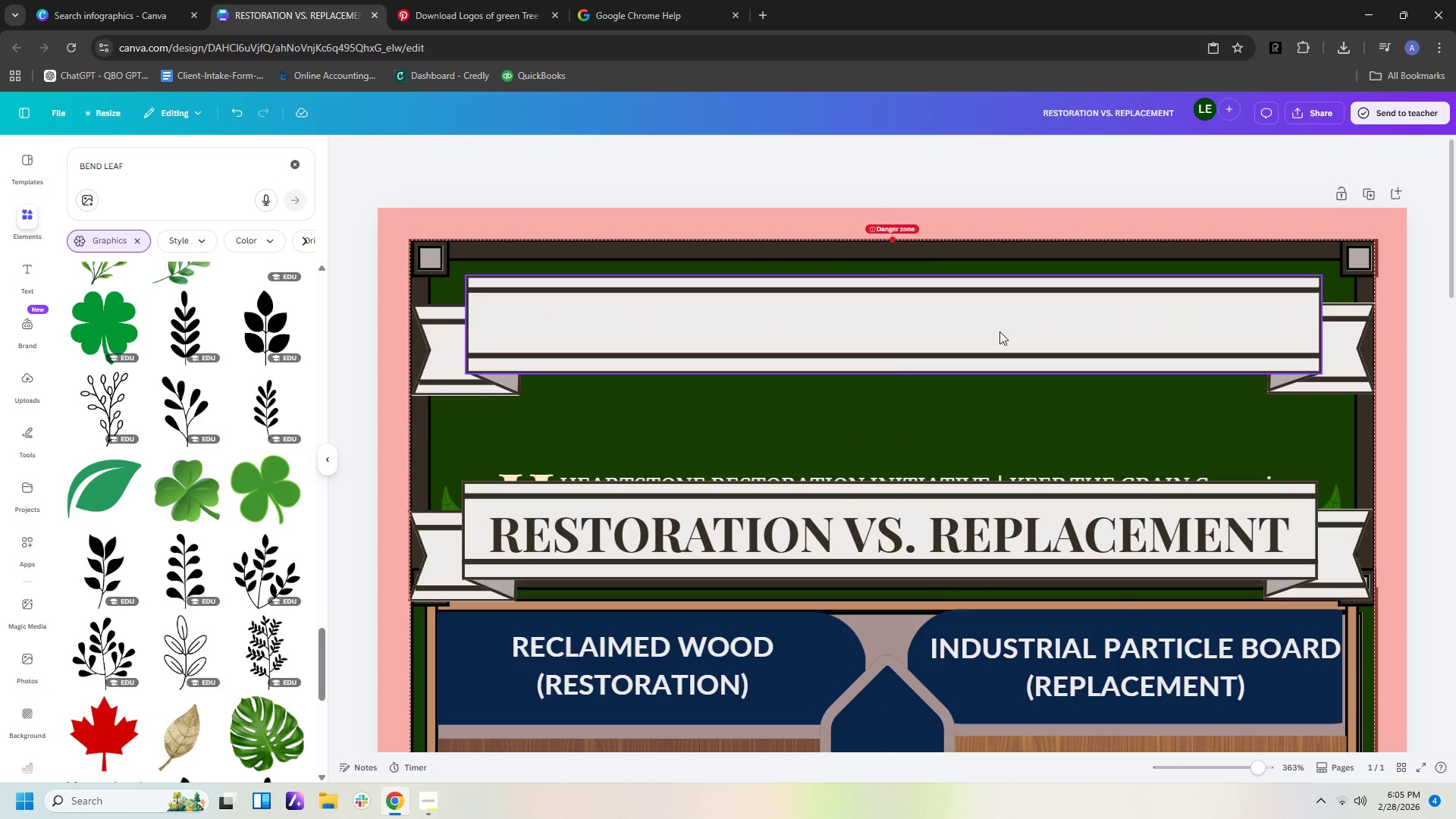 
left_click([999, 331])
 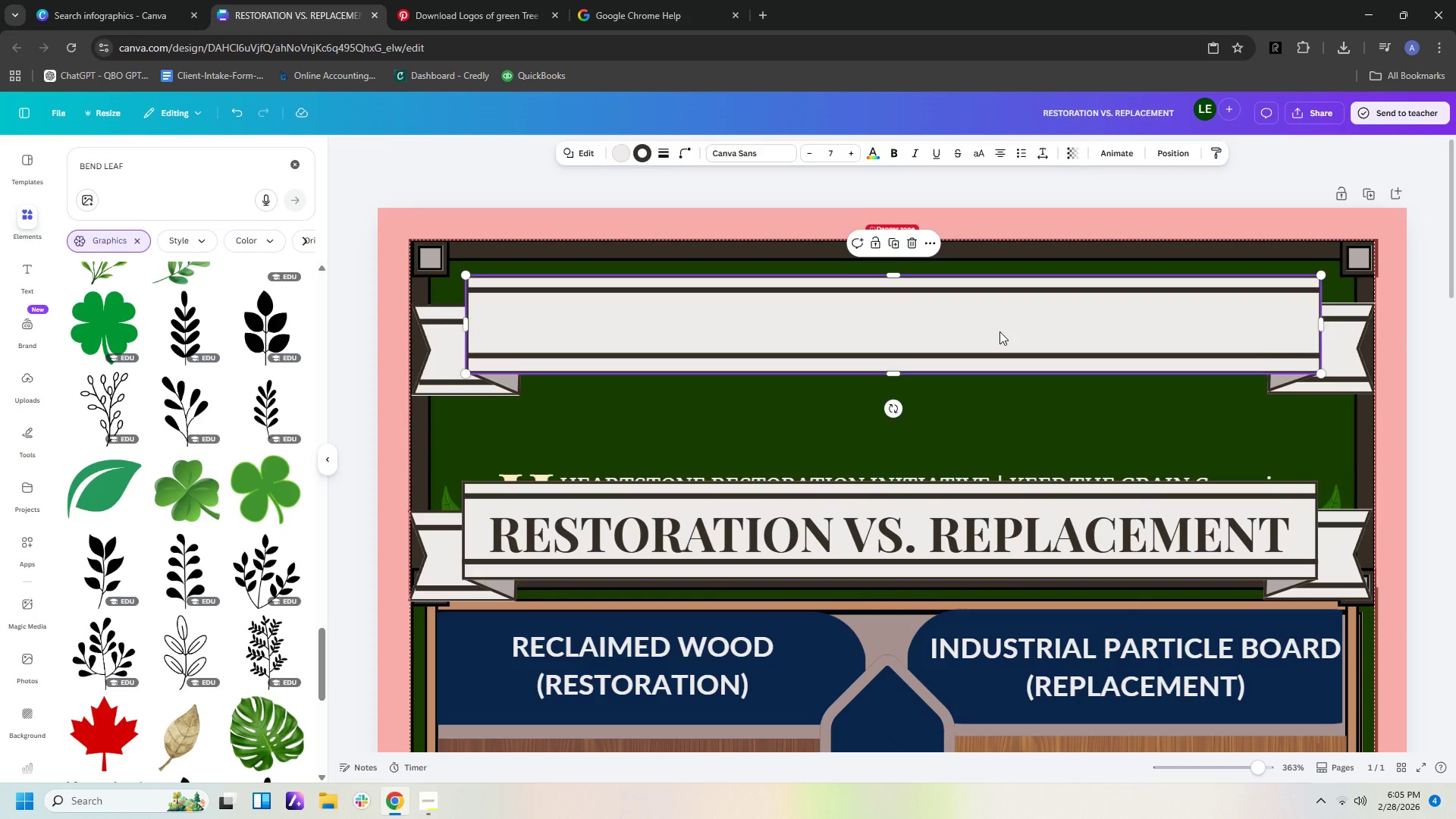 
key(Delete)
 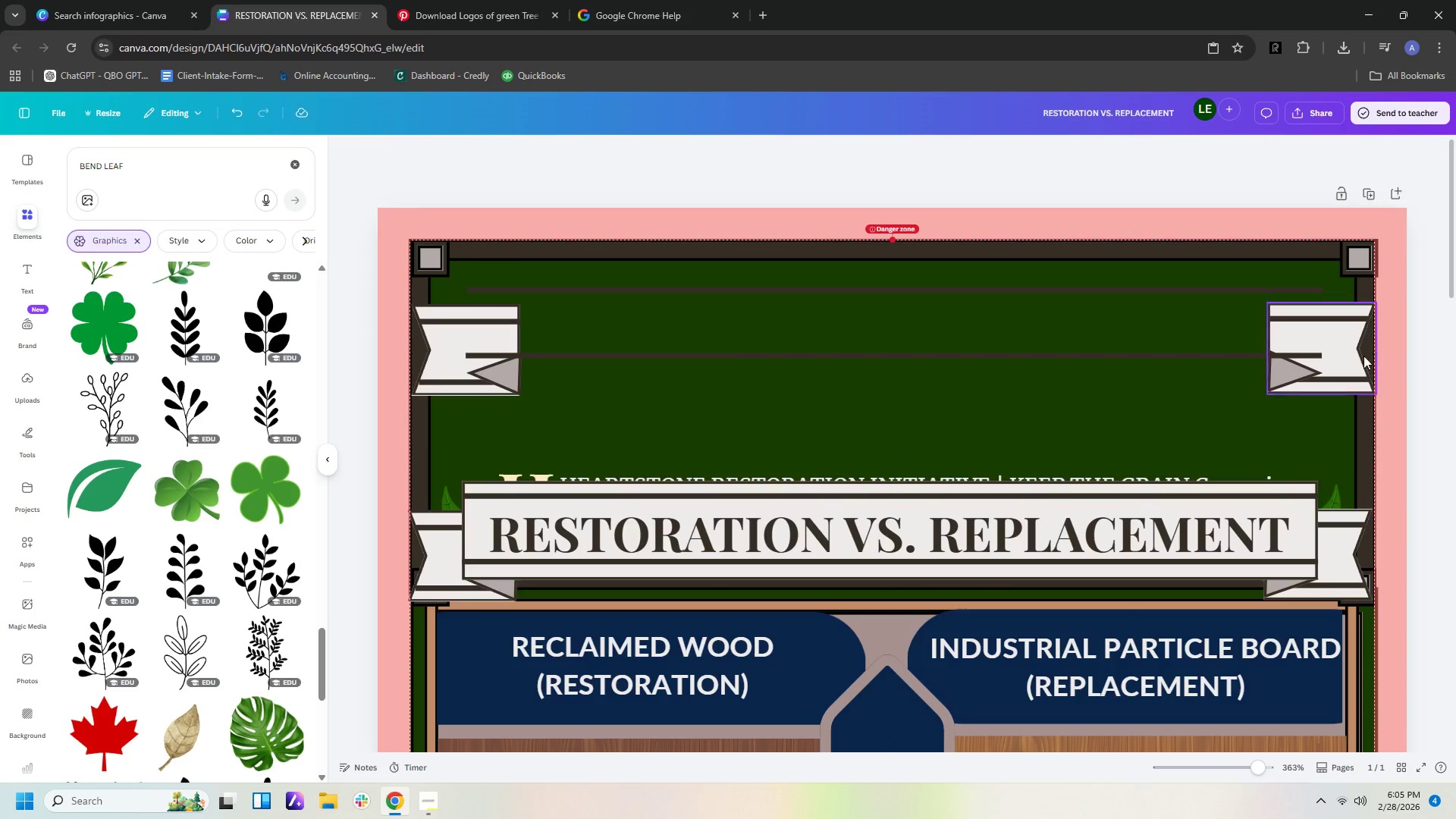 
left_click([1332, 342])
 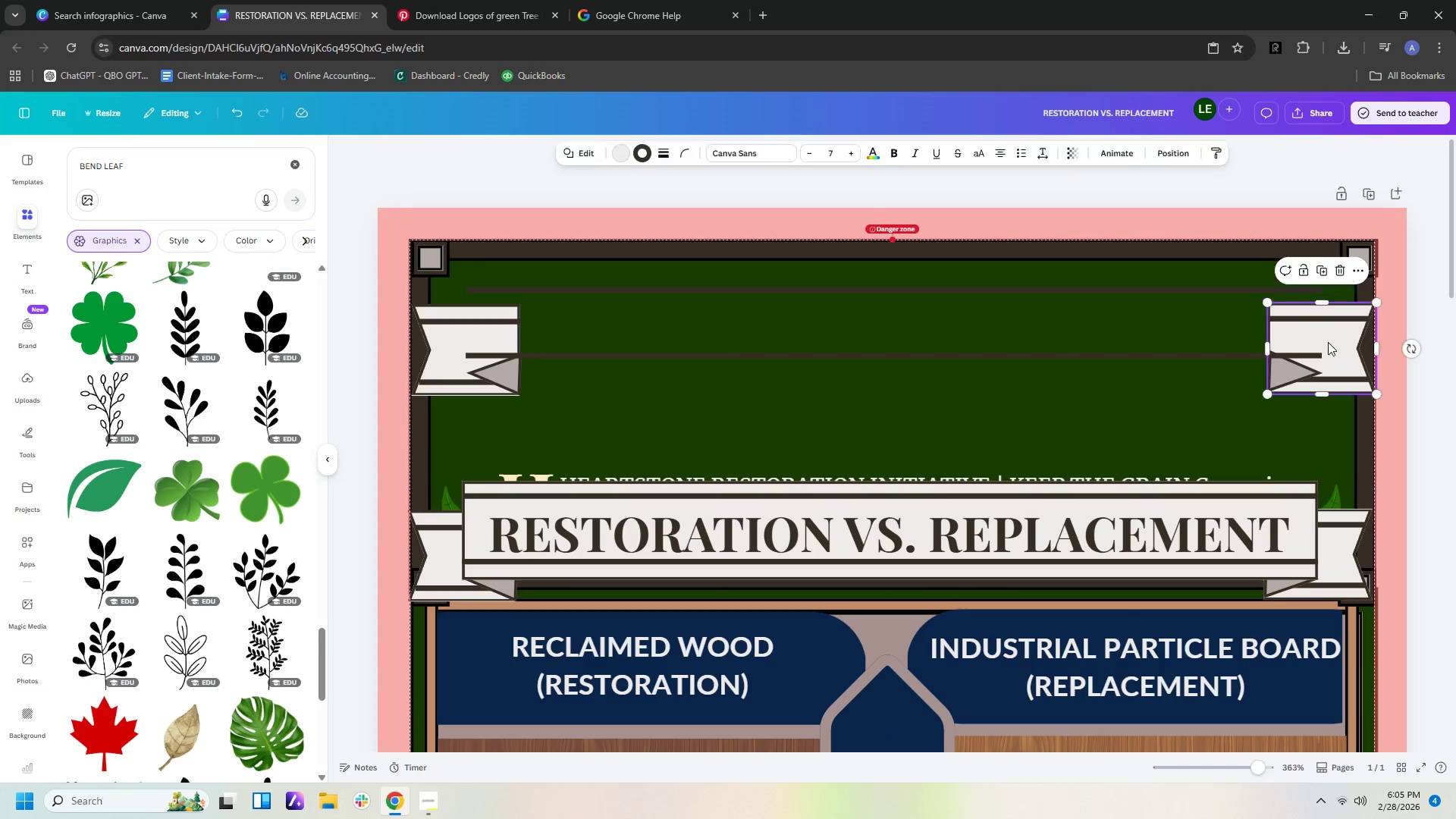 
key(Delete)
 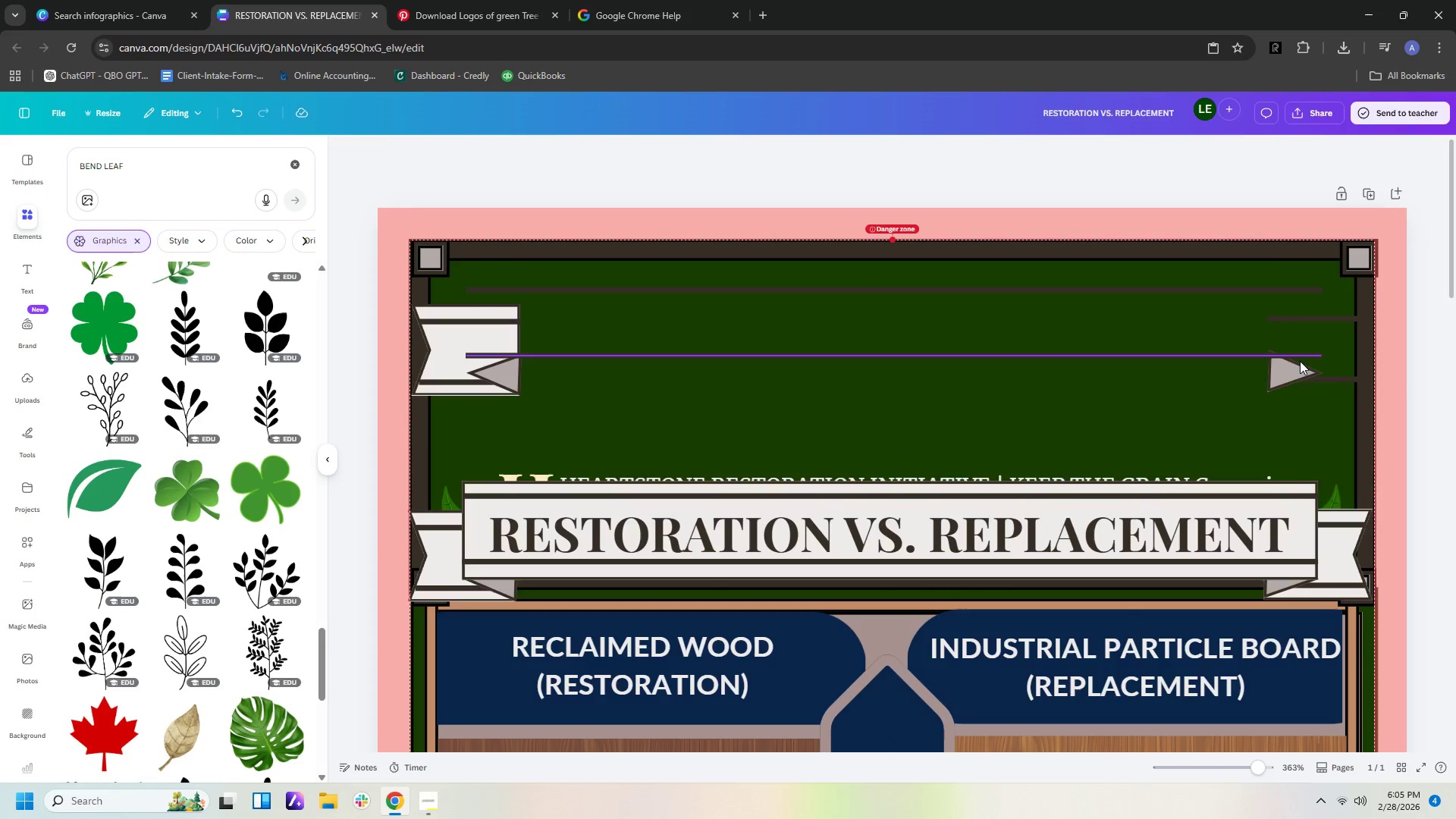 
left_click([1298, 363])
 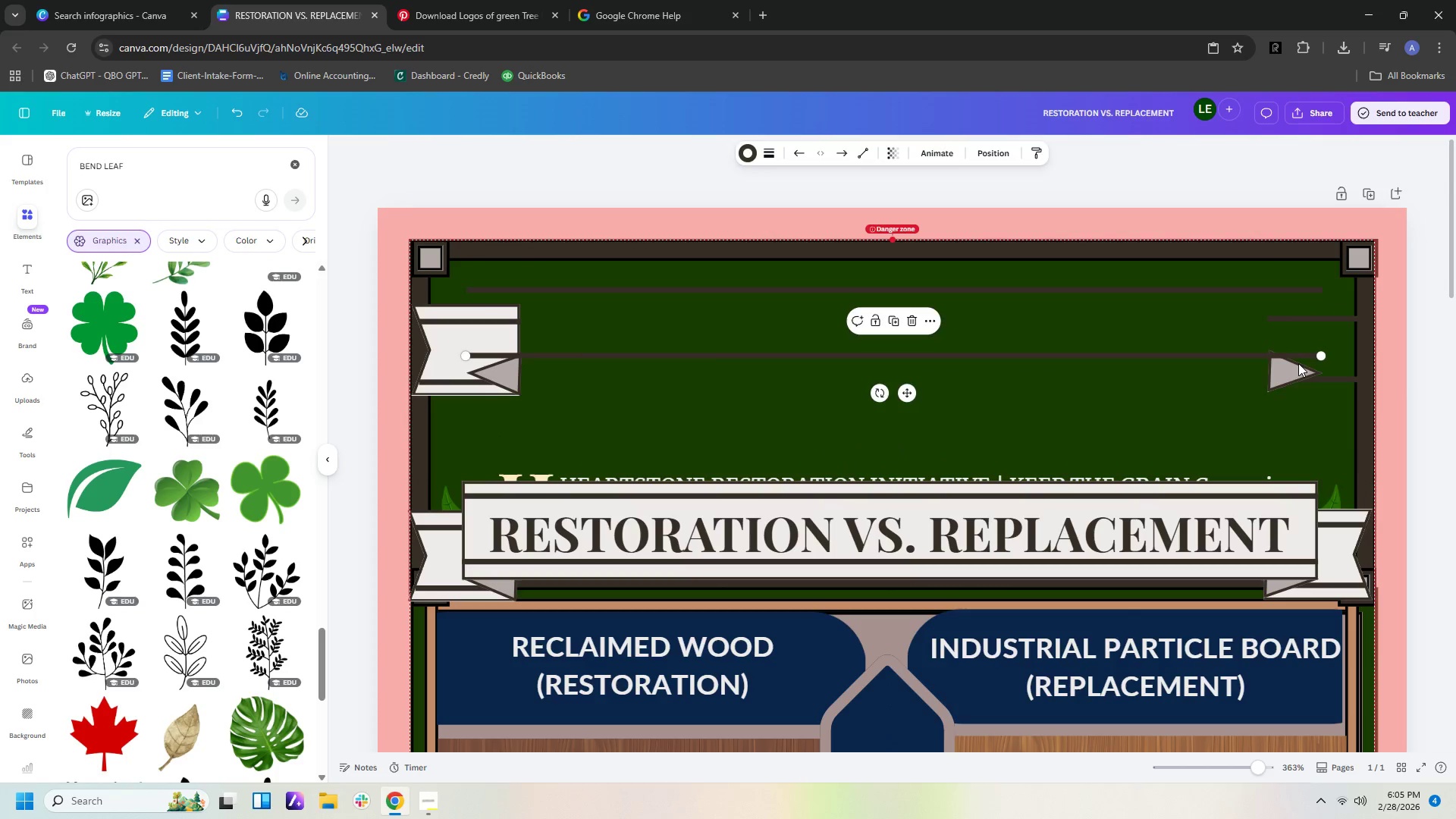 
key(Delete)
 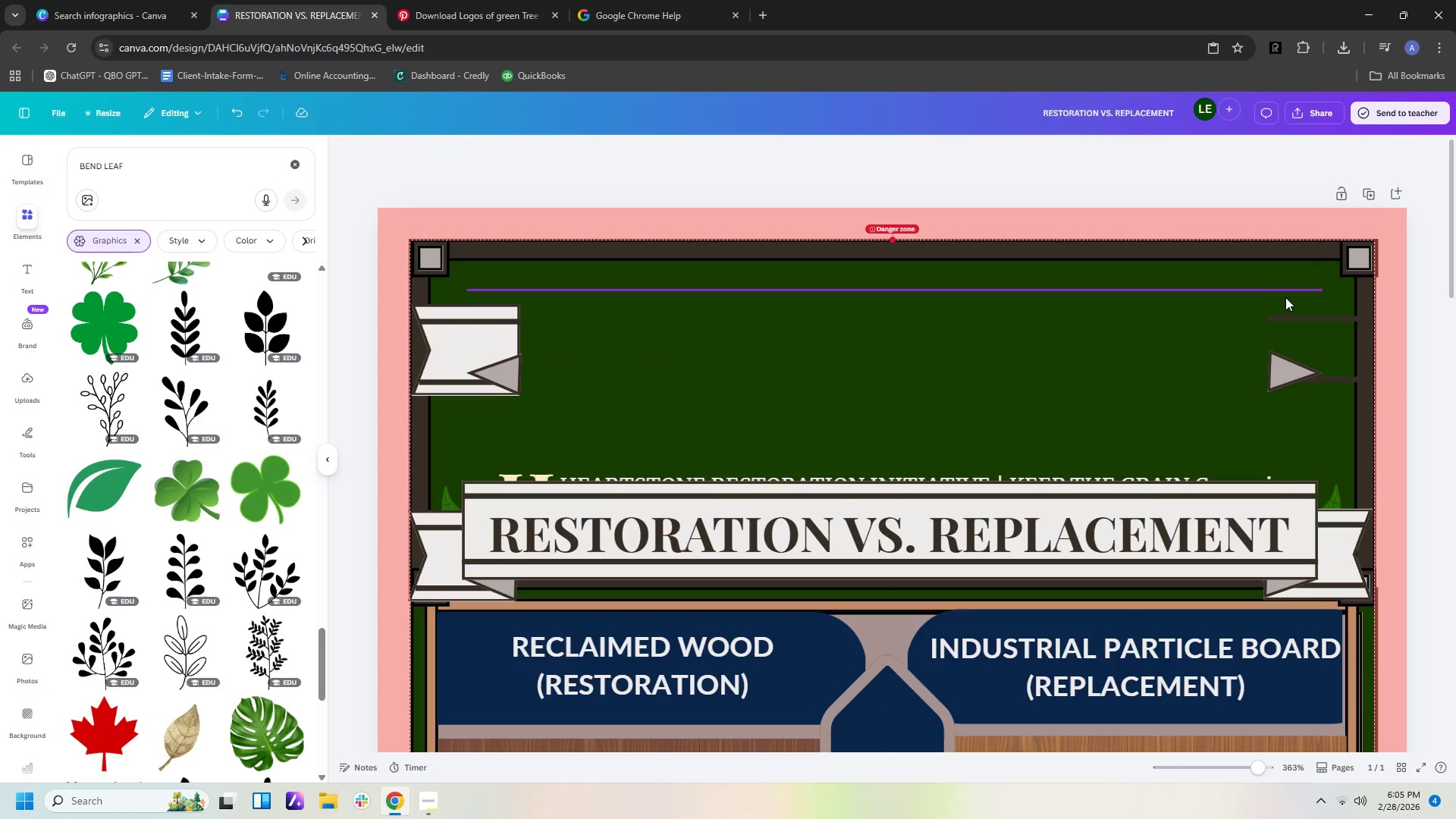 
left_click([1285, 291])
 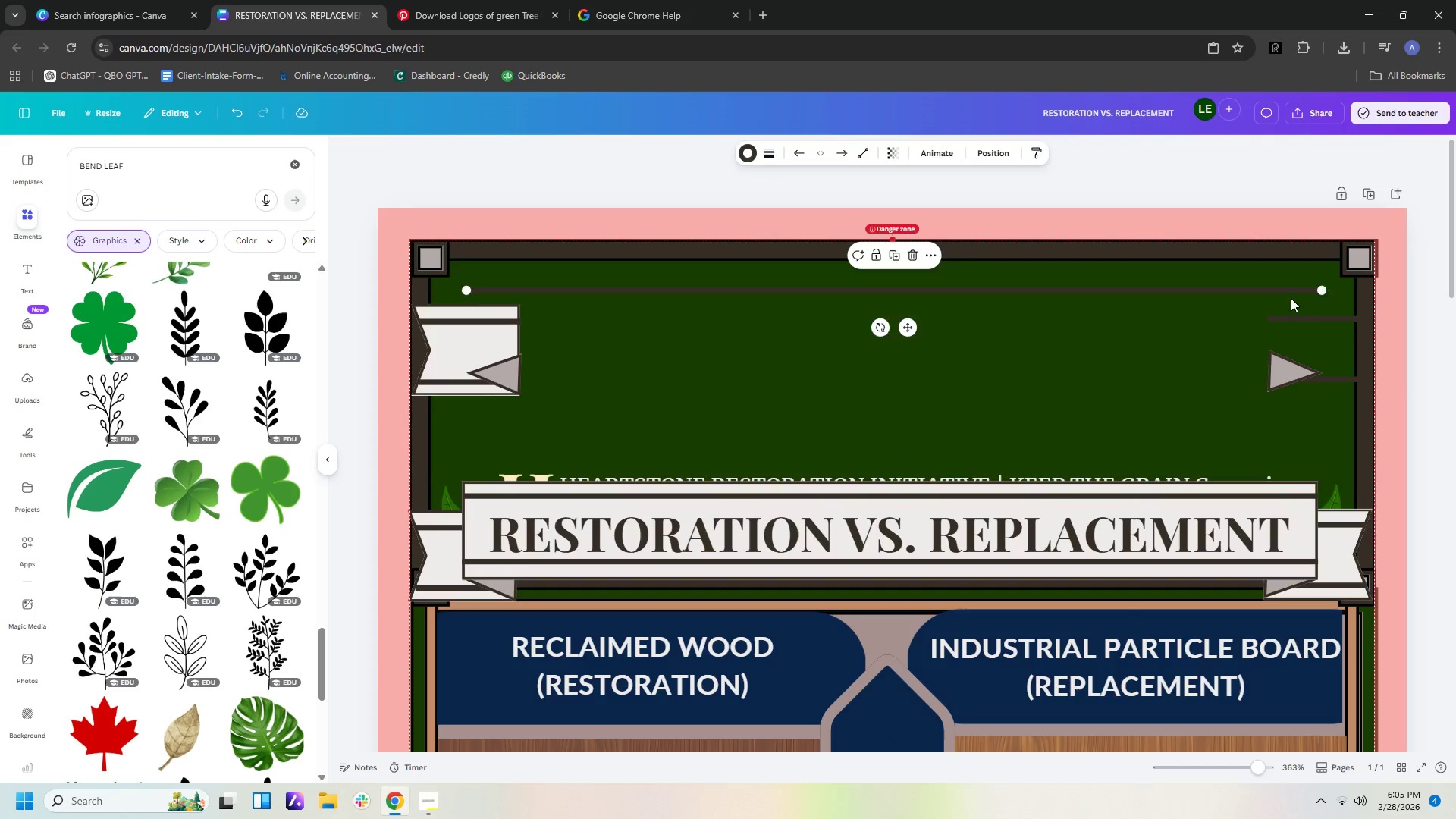 
key(Delete)
 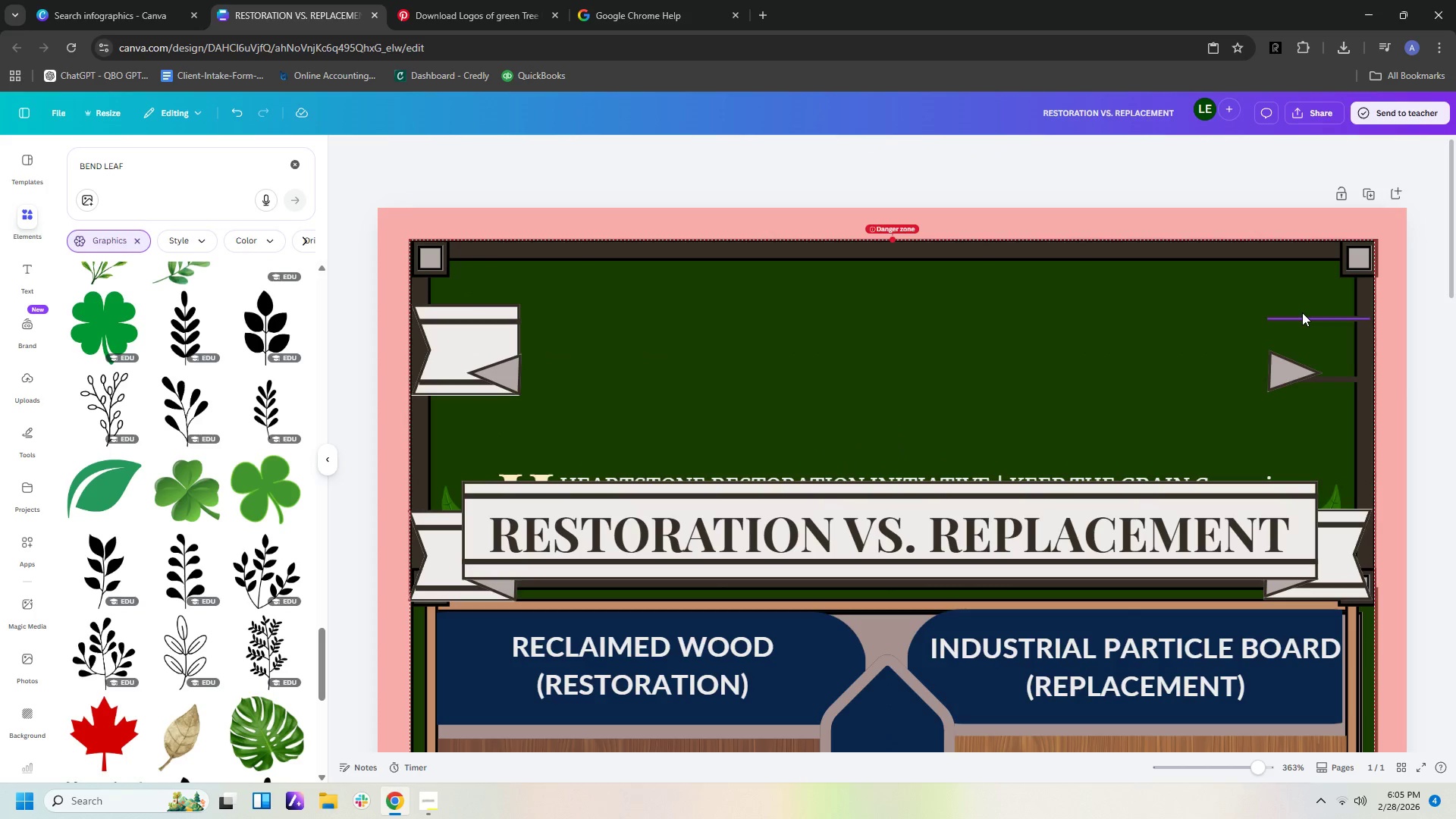 
left_click([1302, 312])
 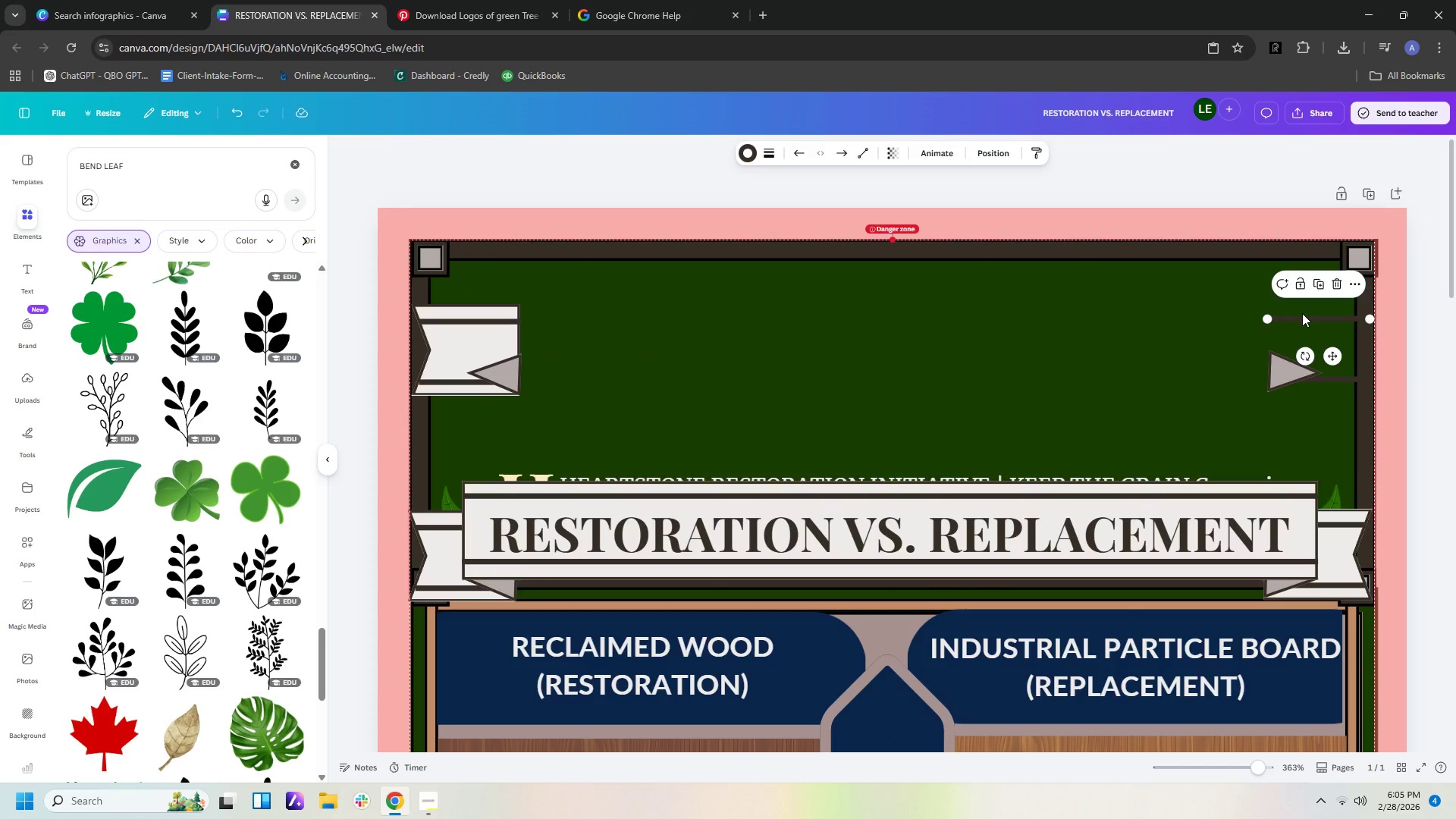 
key(Delete)
 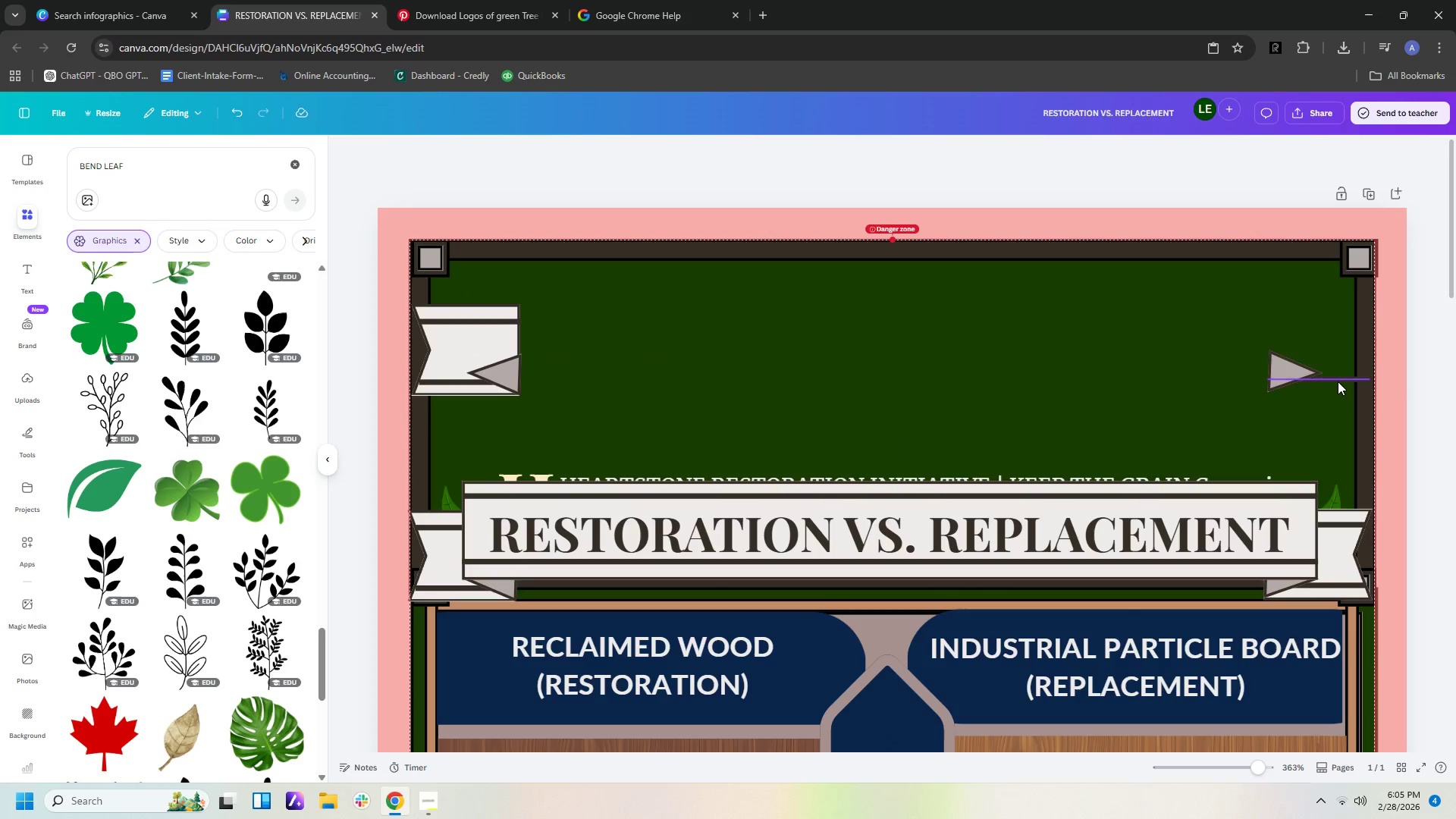 
left_click([1338, 381])
 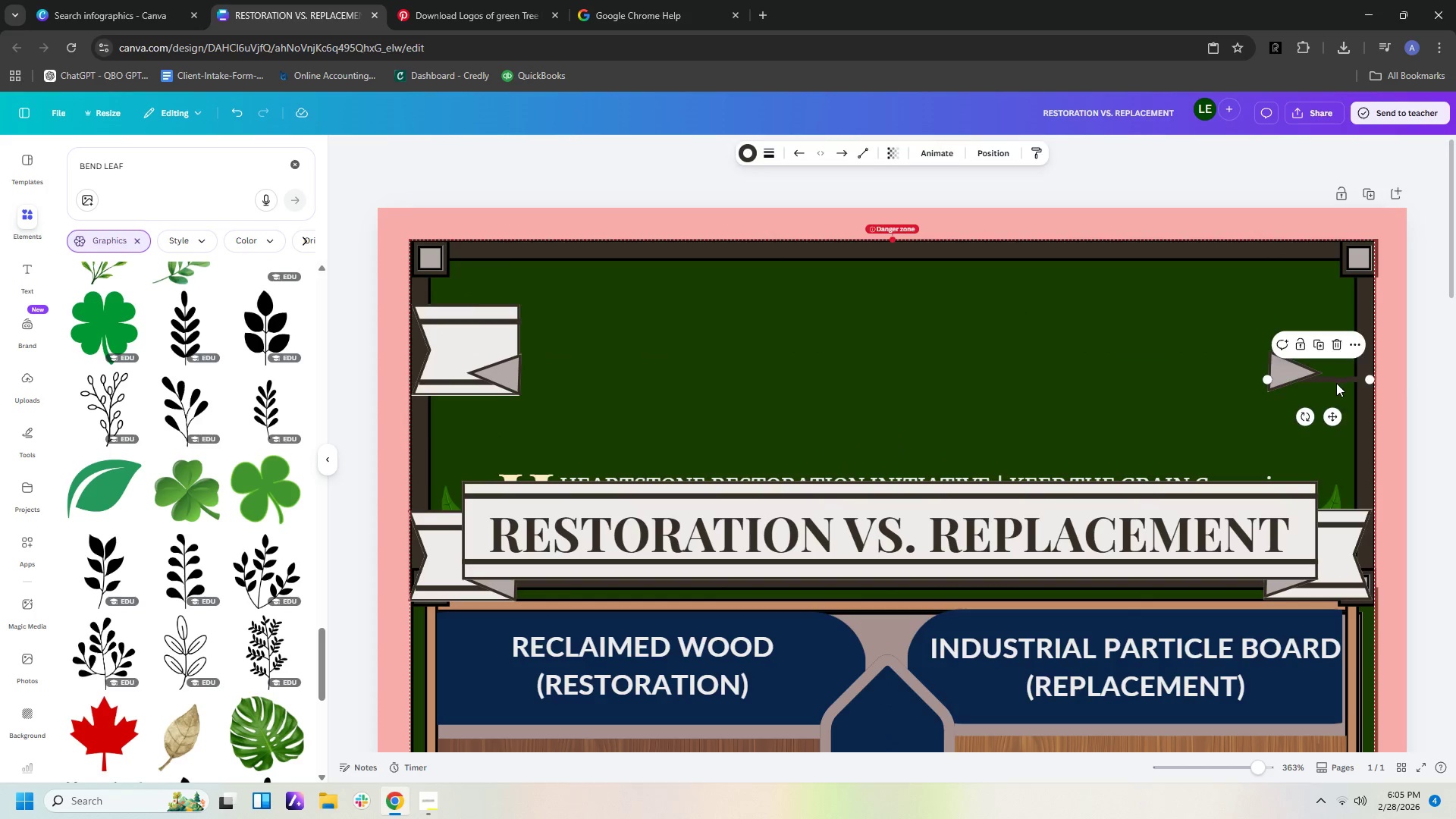 
key(Delete)
 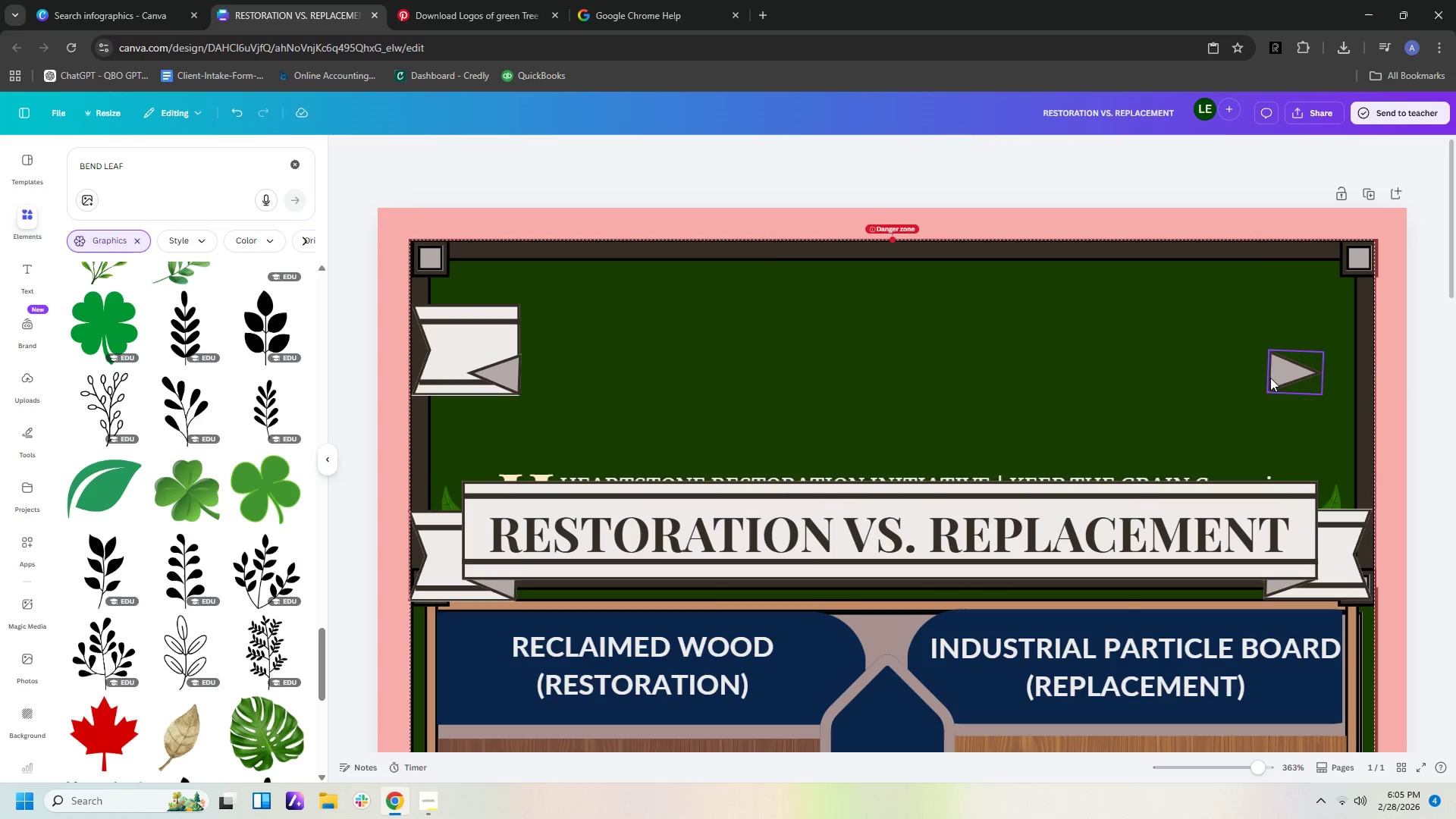 
left_click([1270, 378])
 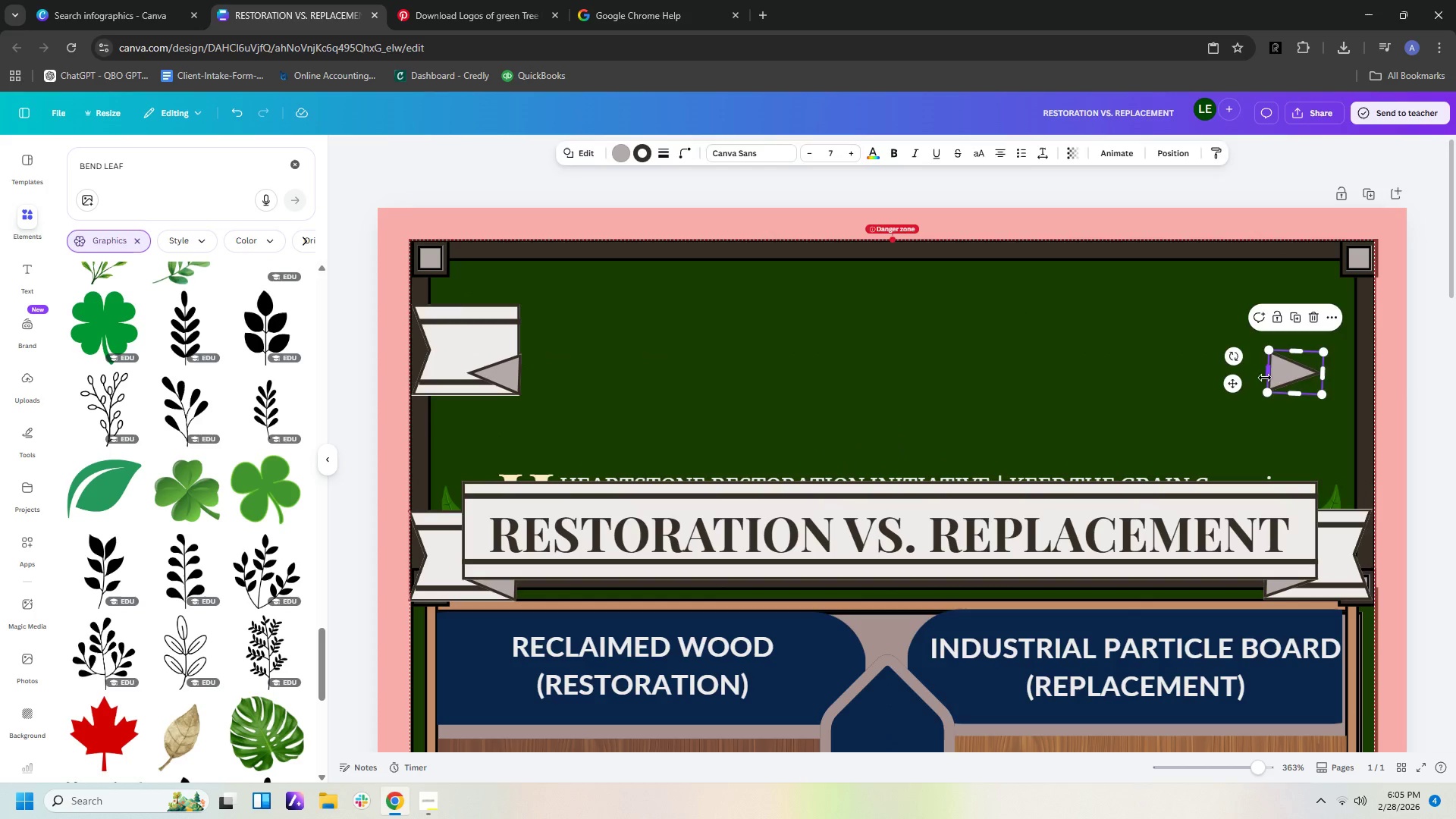 
key(Delete)
 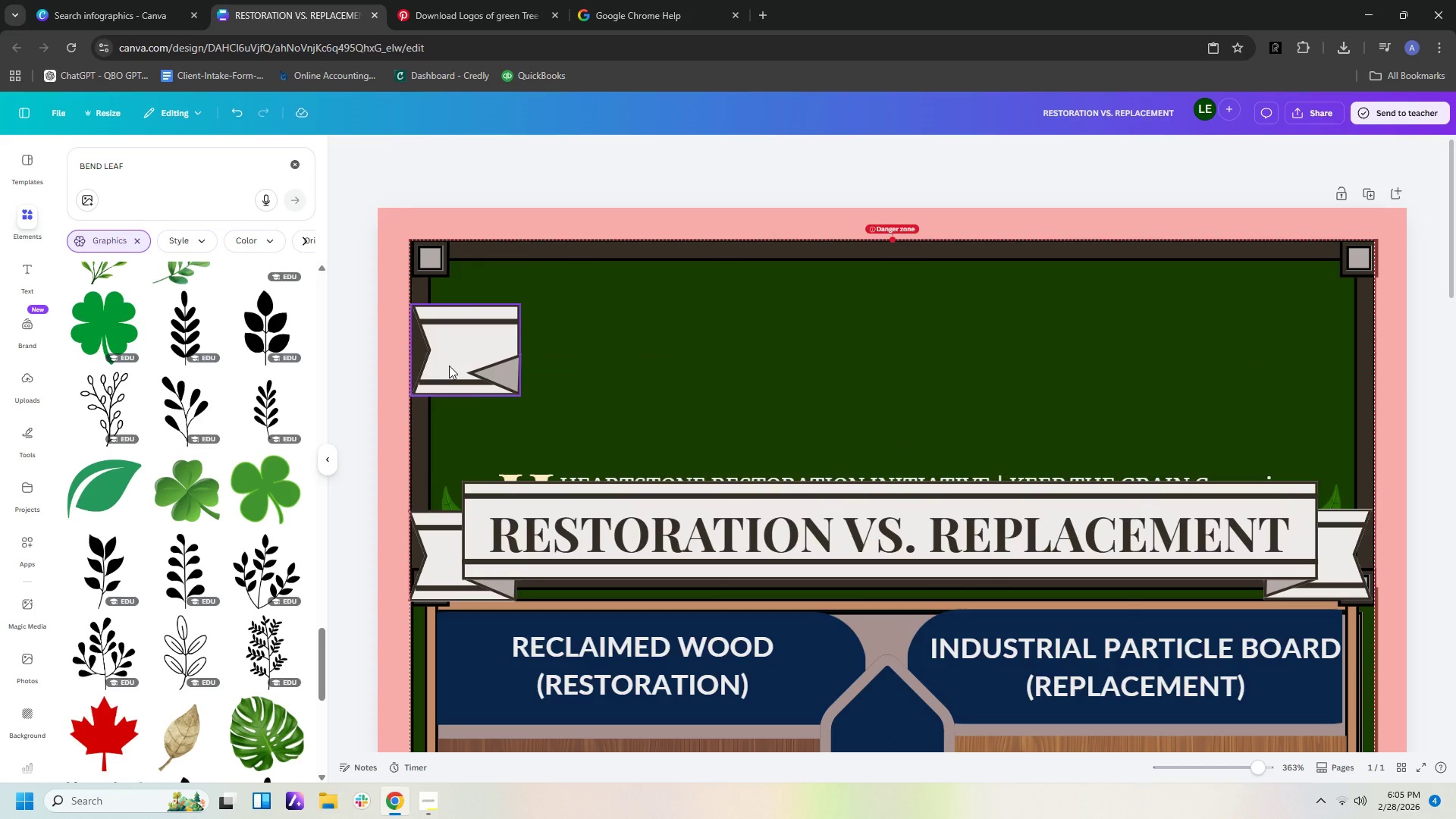 
key(Delete)
 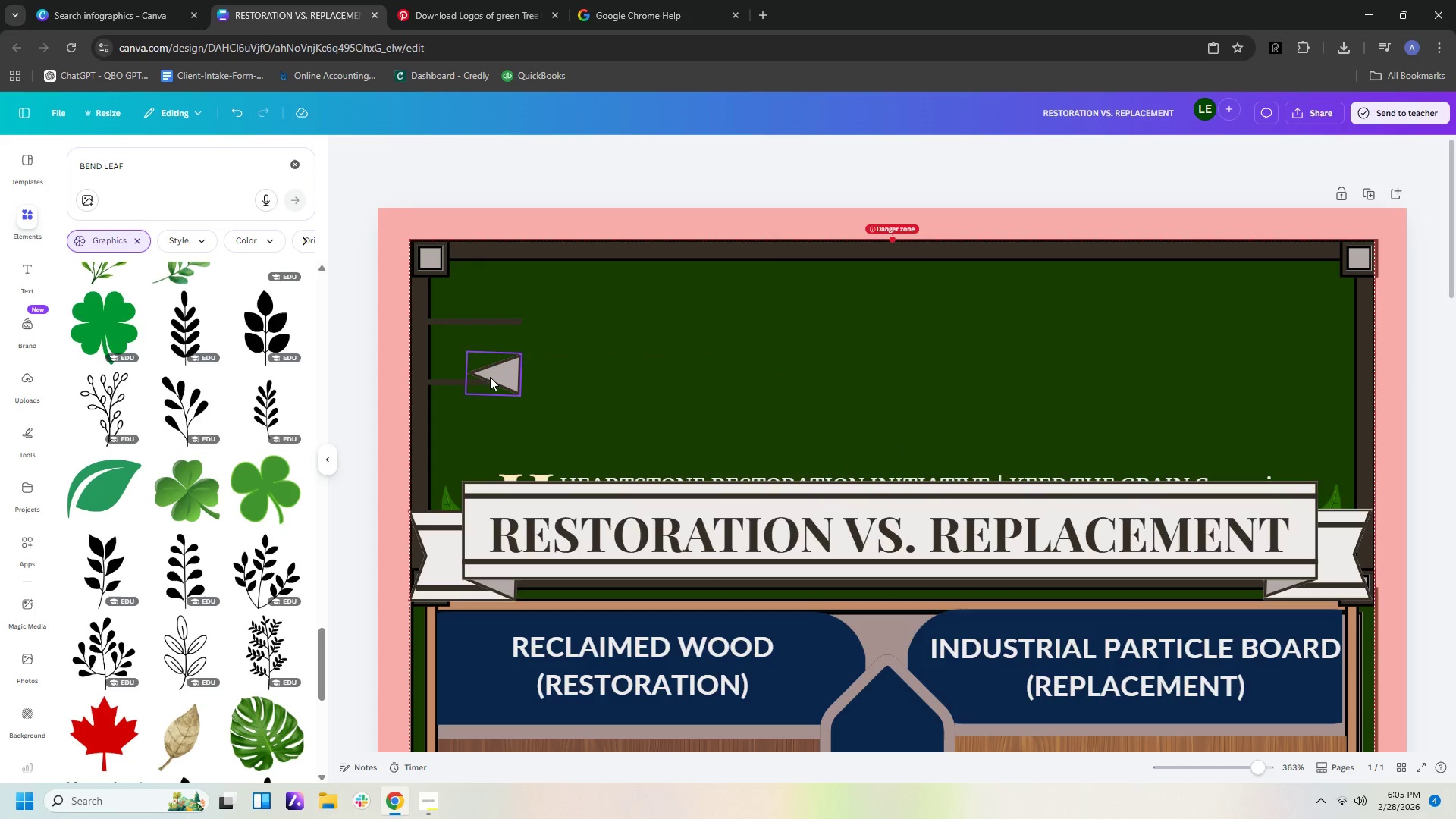 
left_click([490, 377])
 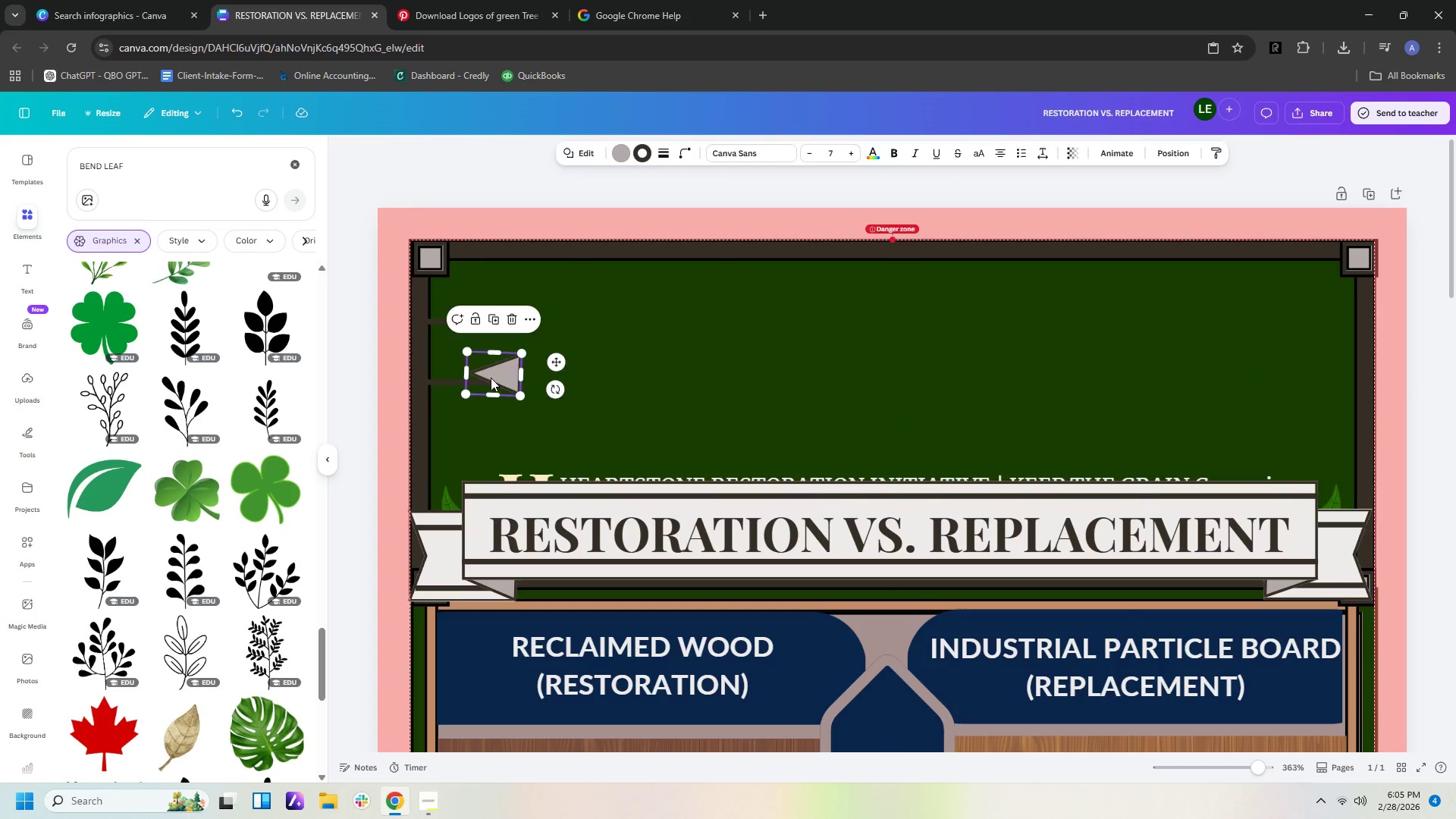 
key(Delete)
 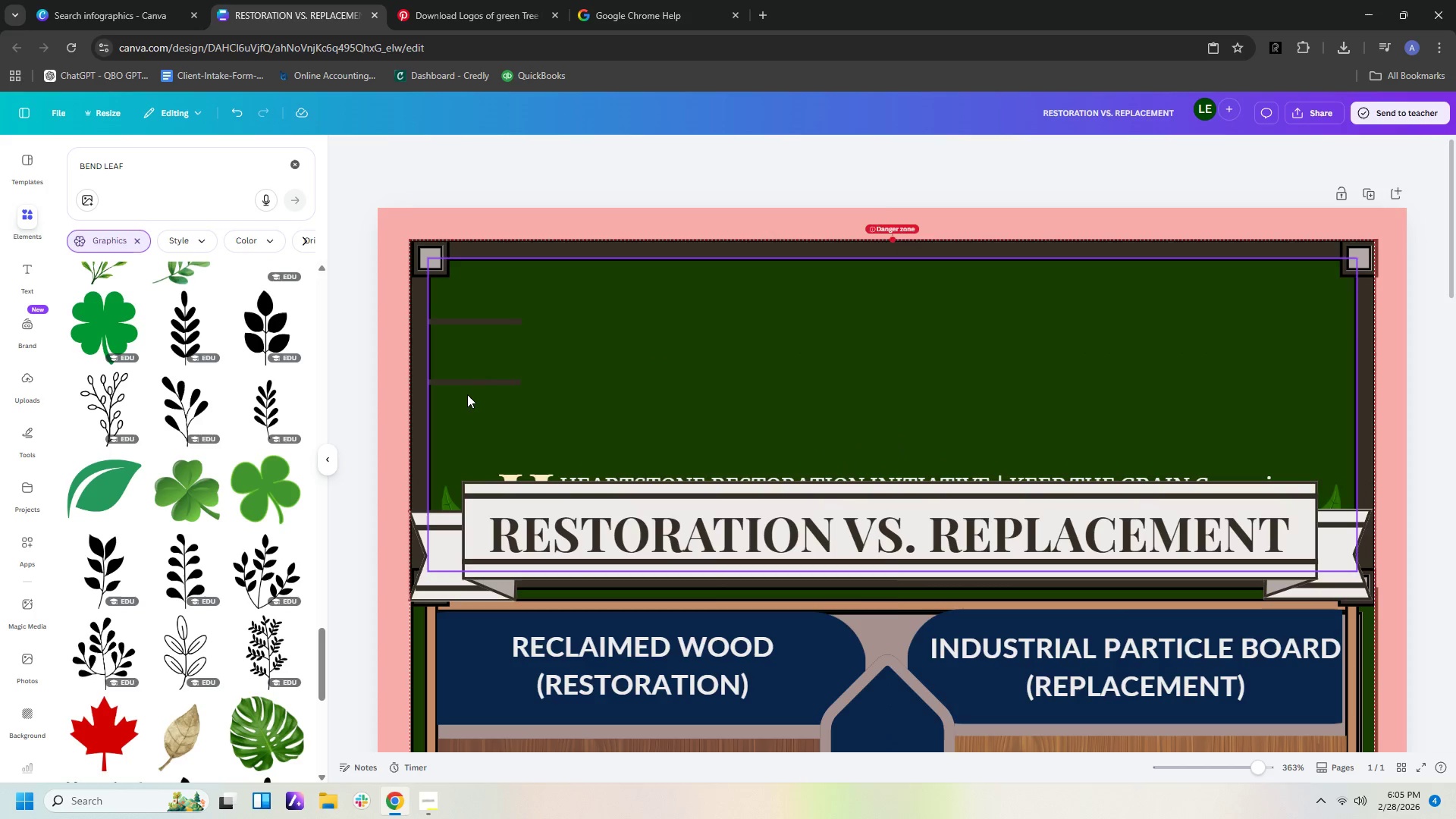 
left_click([467, 394])
 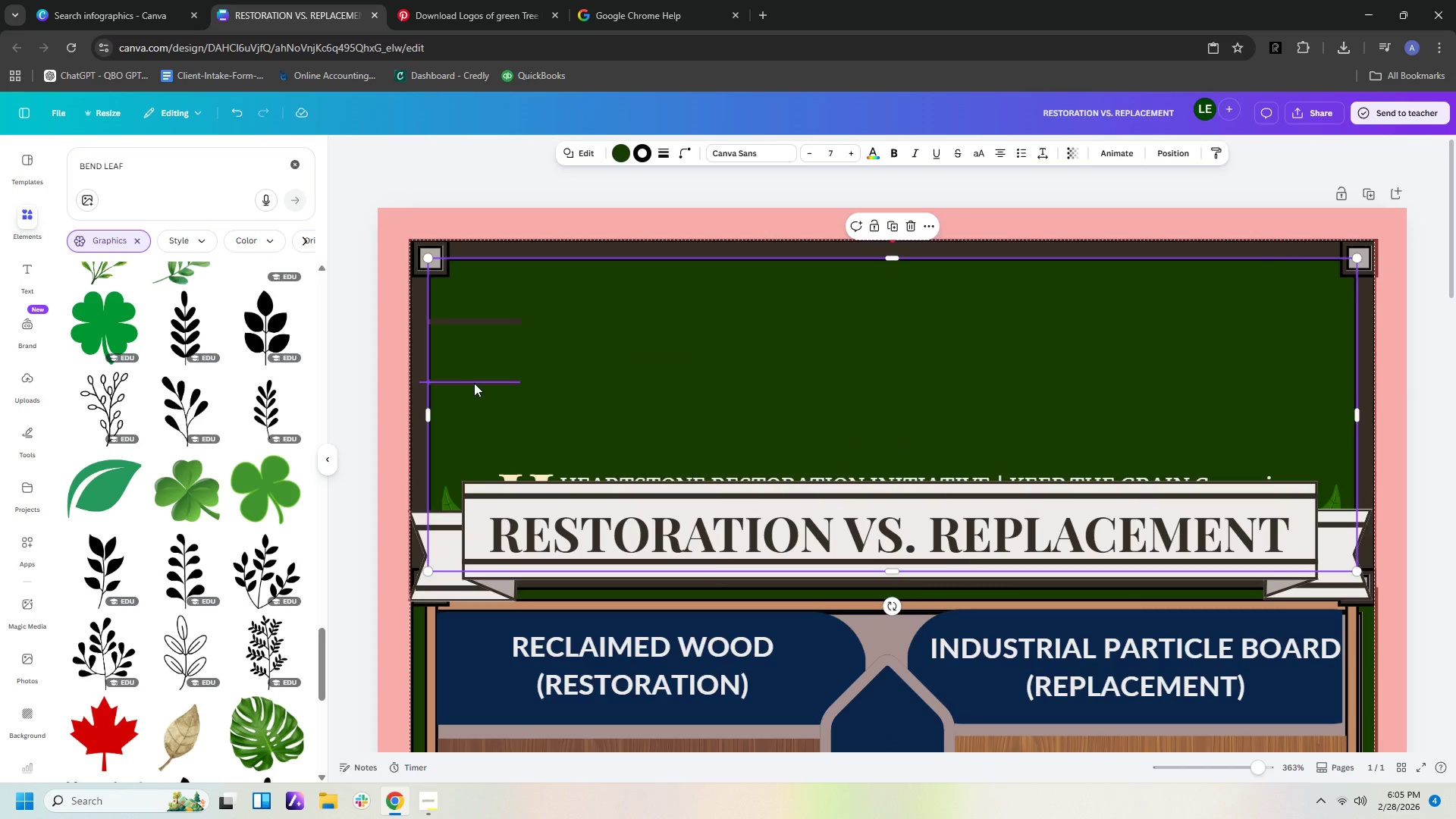 
left_click([474, 383])
 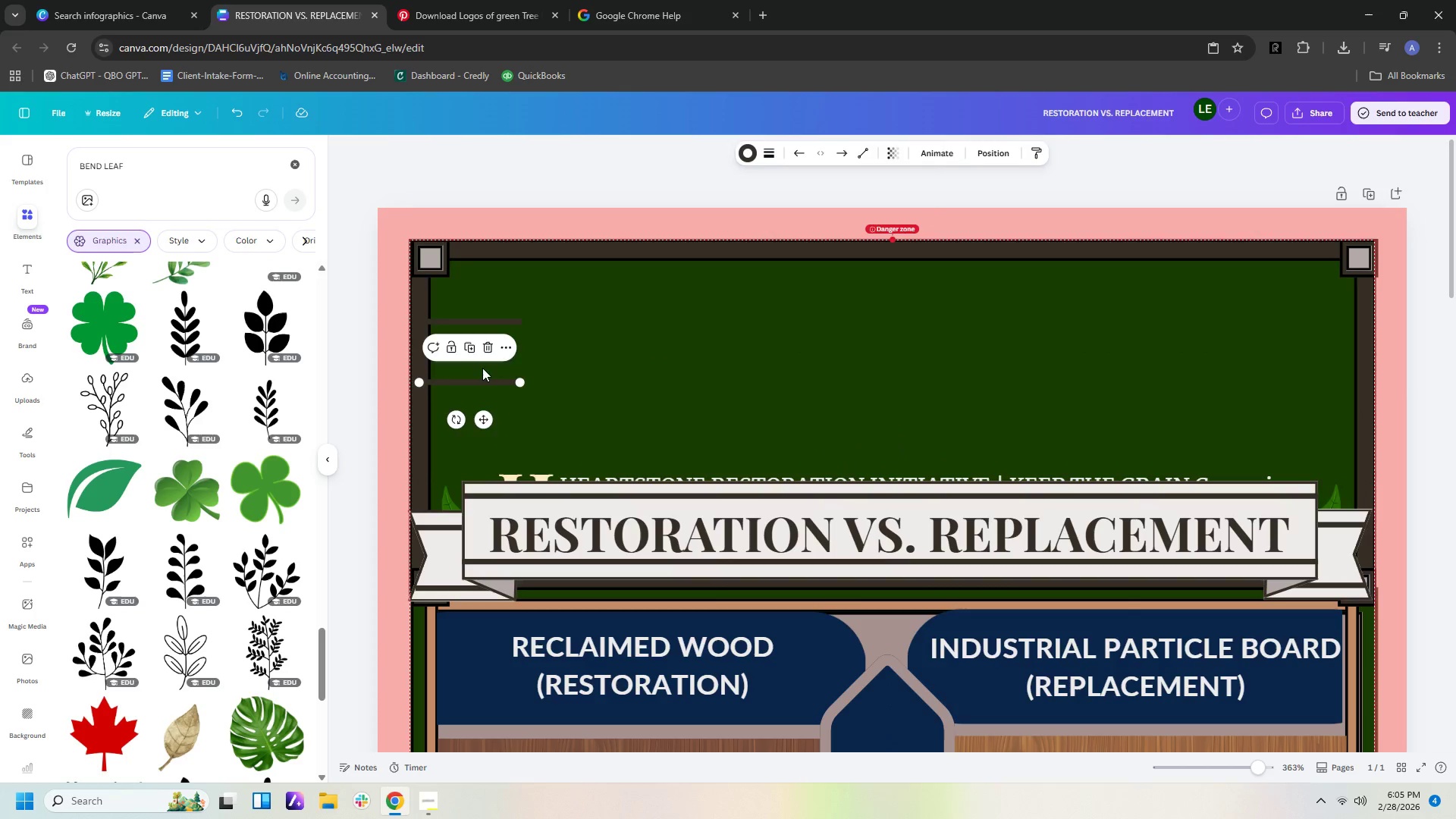 
key(Delete)
 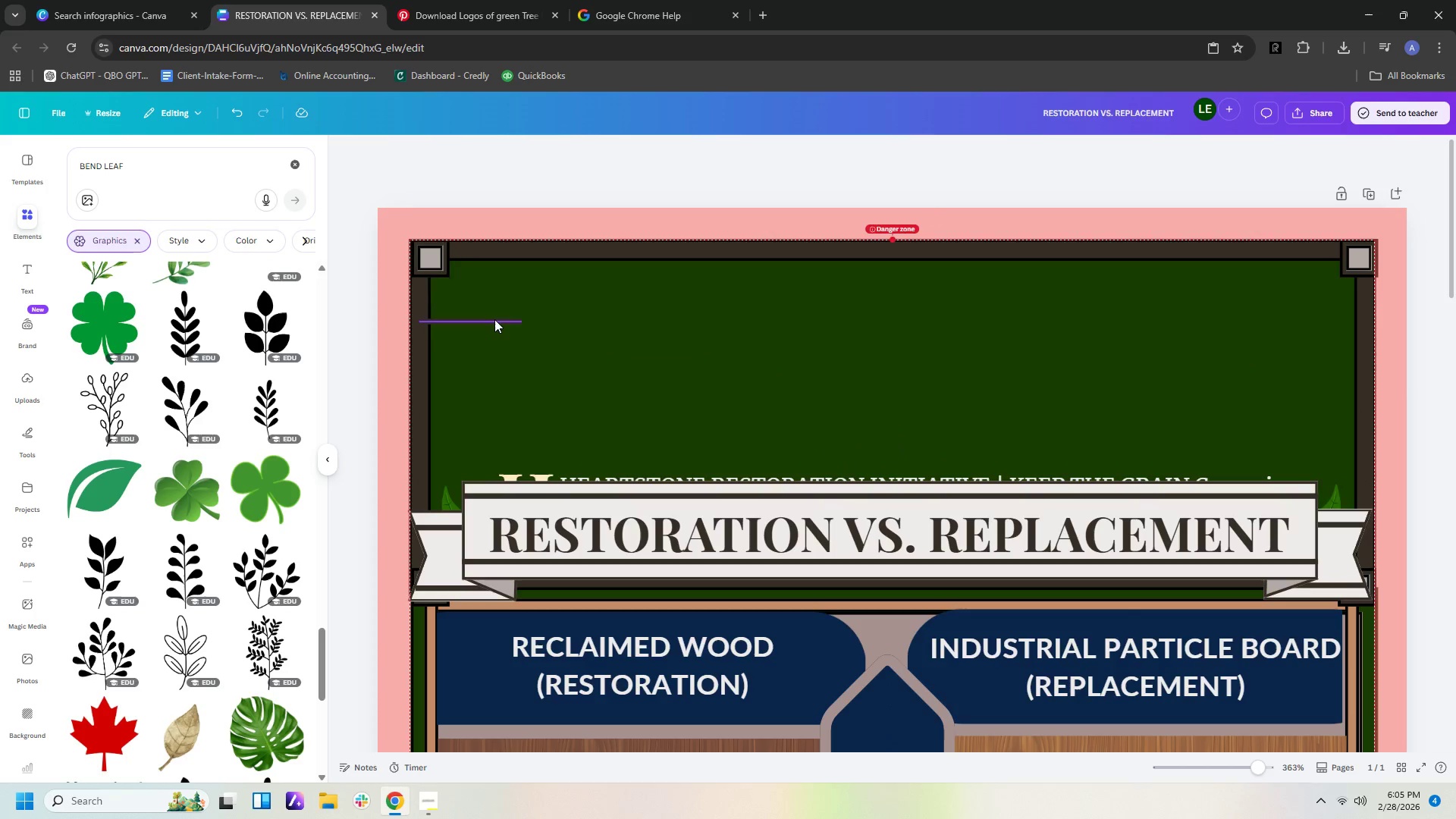 
left_click([494, 319])
 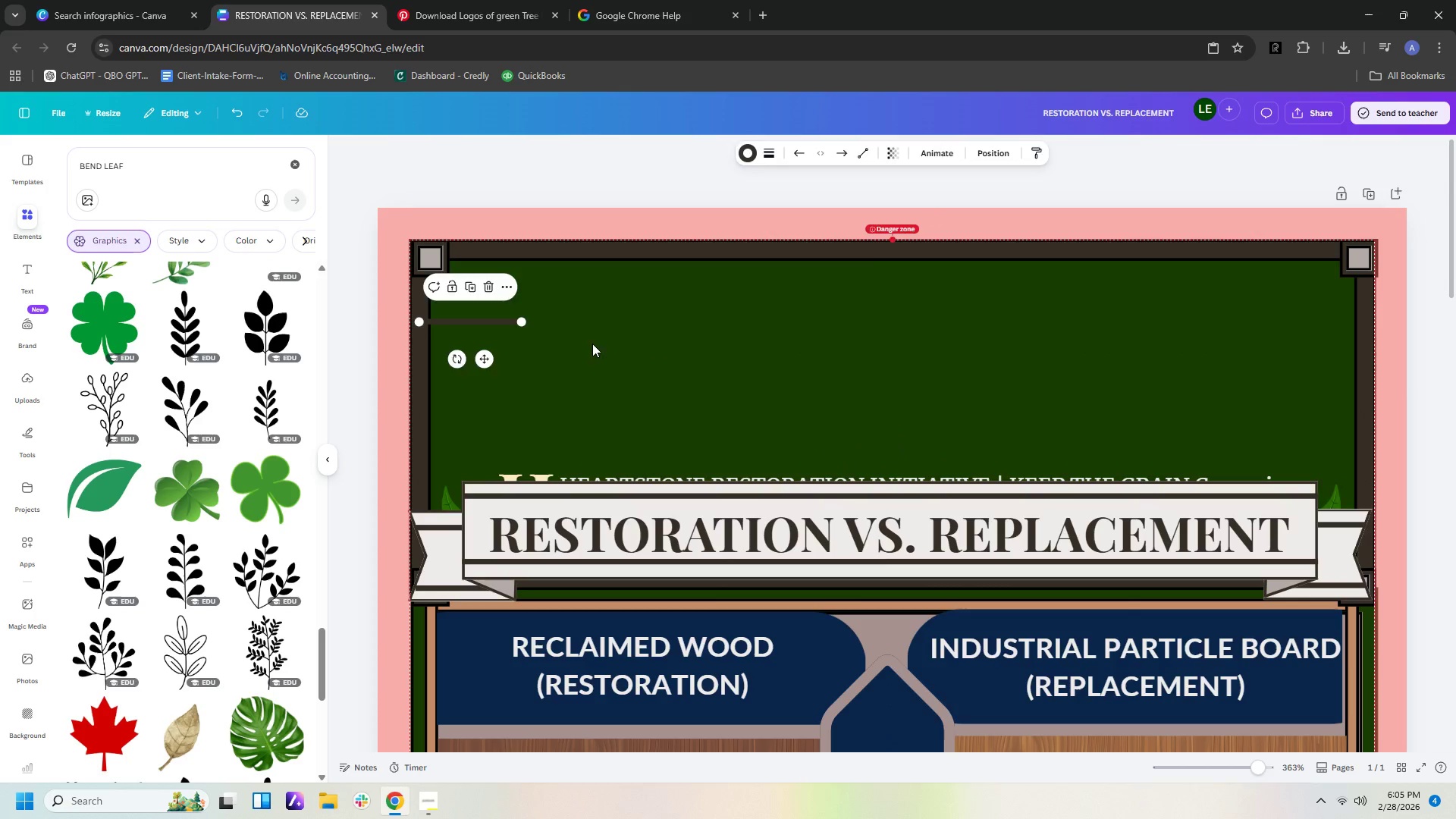 
key(Delete)
 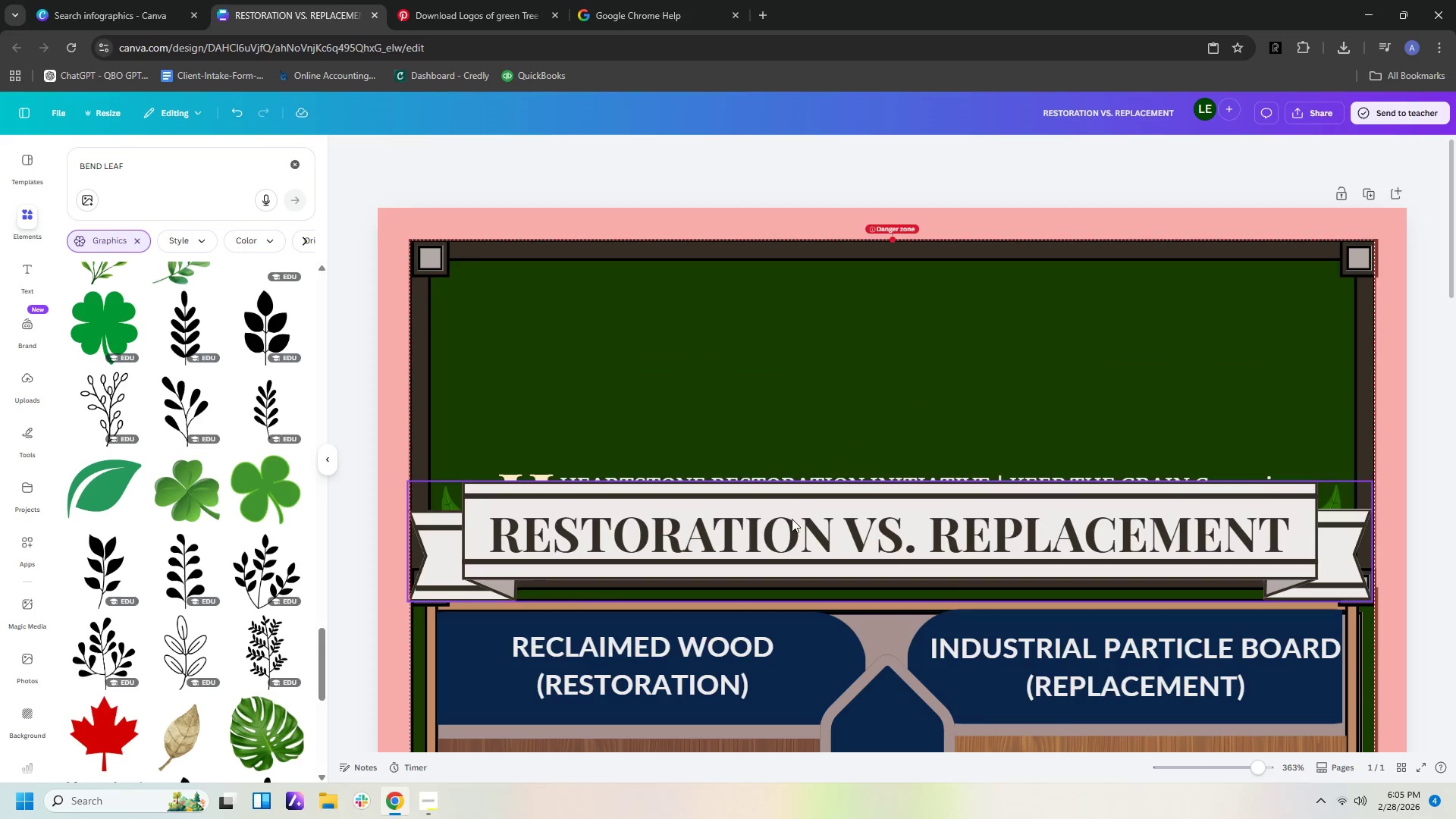 
left_click_drag(start_coordinate=[792, 521], to_coordinate=[795, 359])
 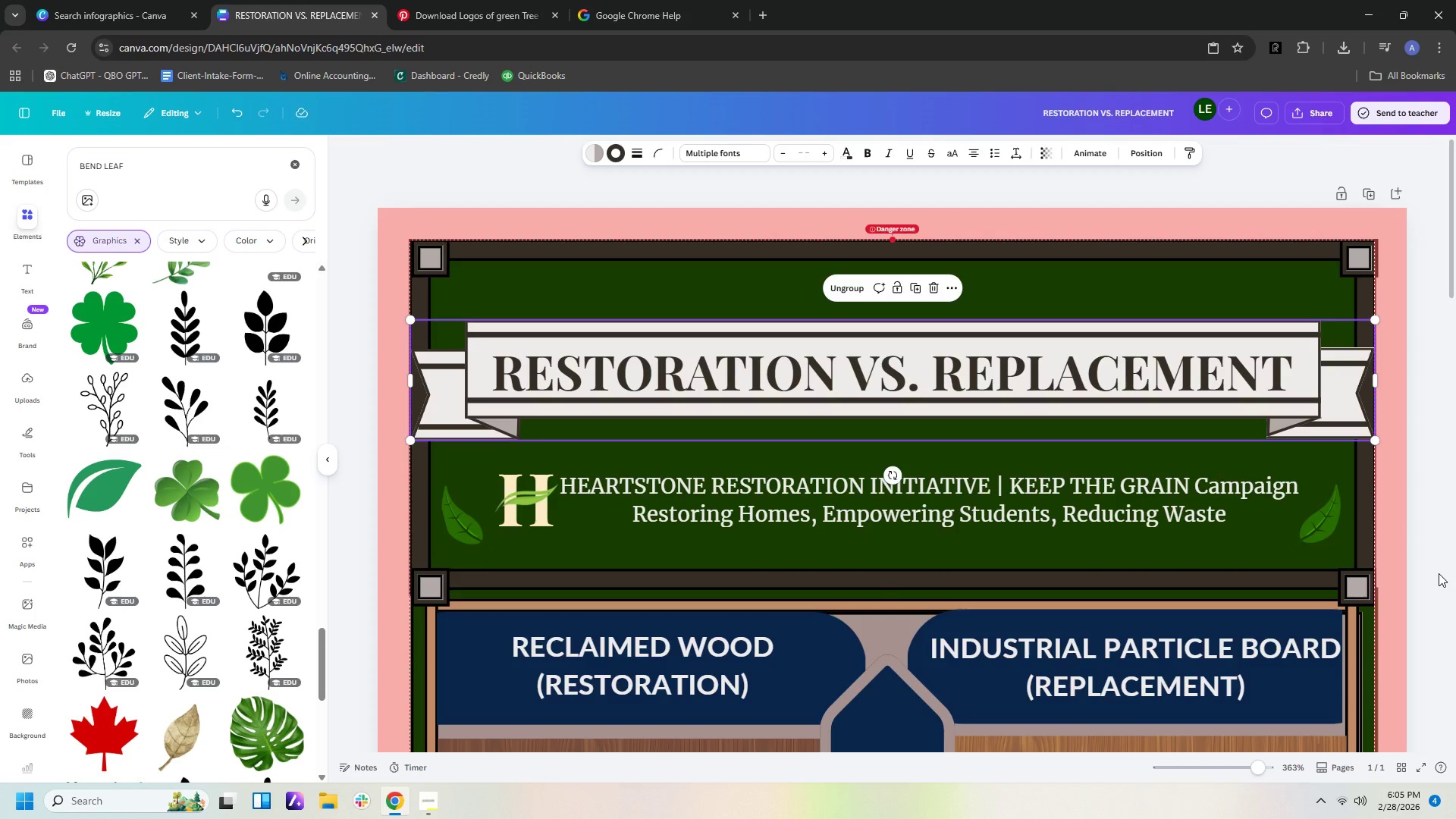 
left_click_drag(start_coordinate=[1218, 392], to_coordinate=[1216, 406])
 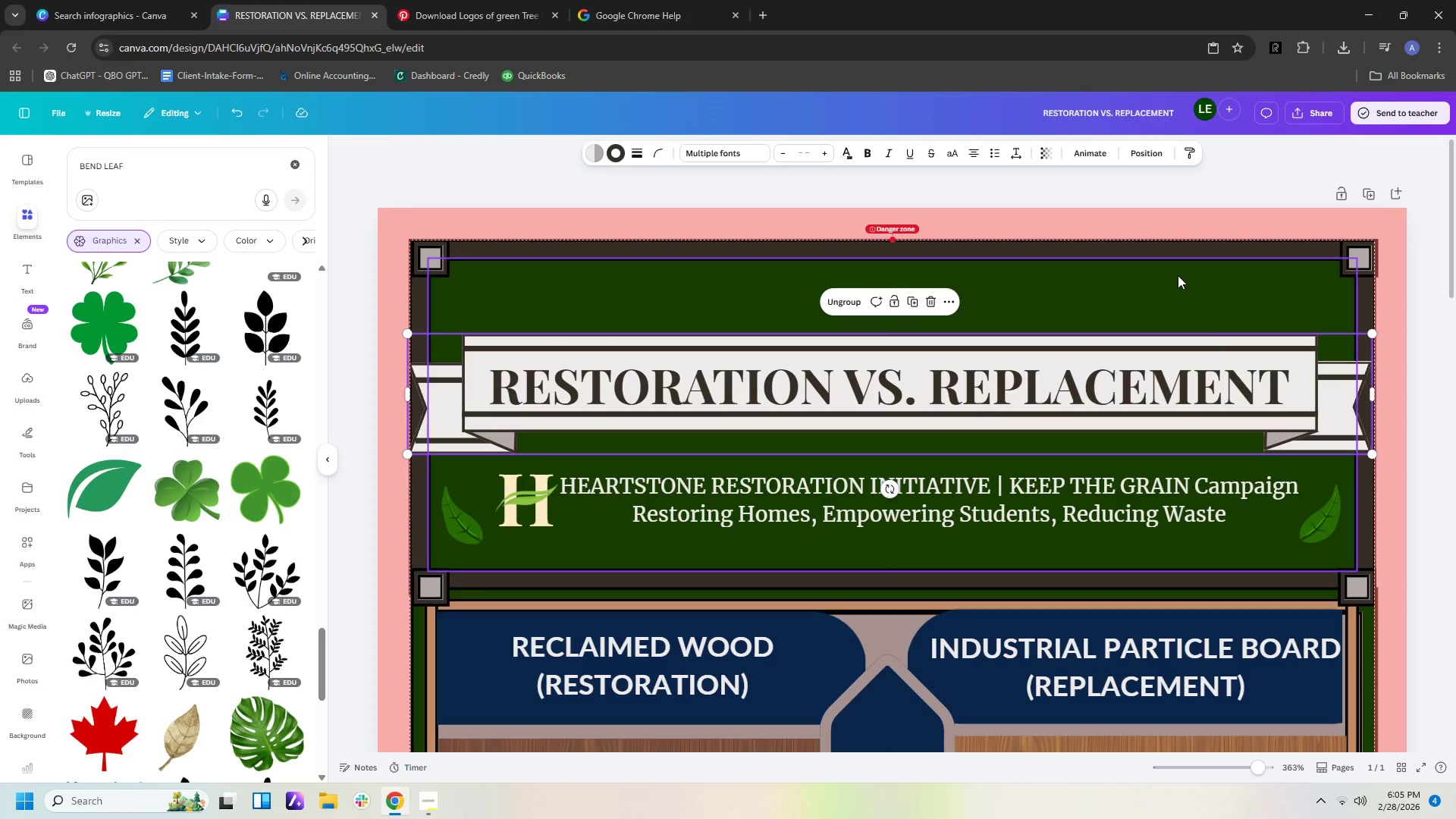 
left_click([1178, 275])
 